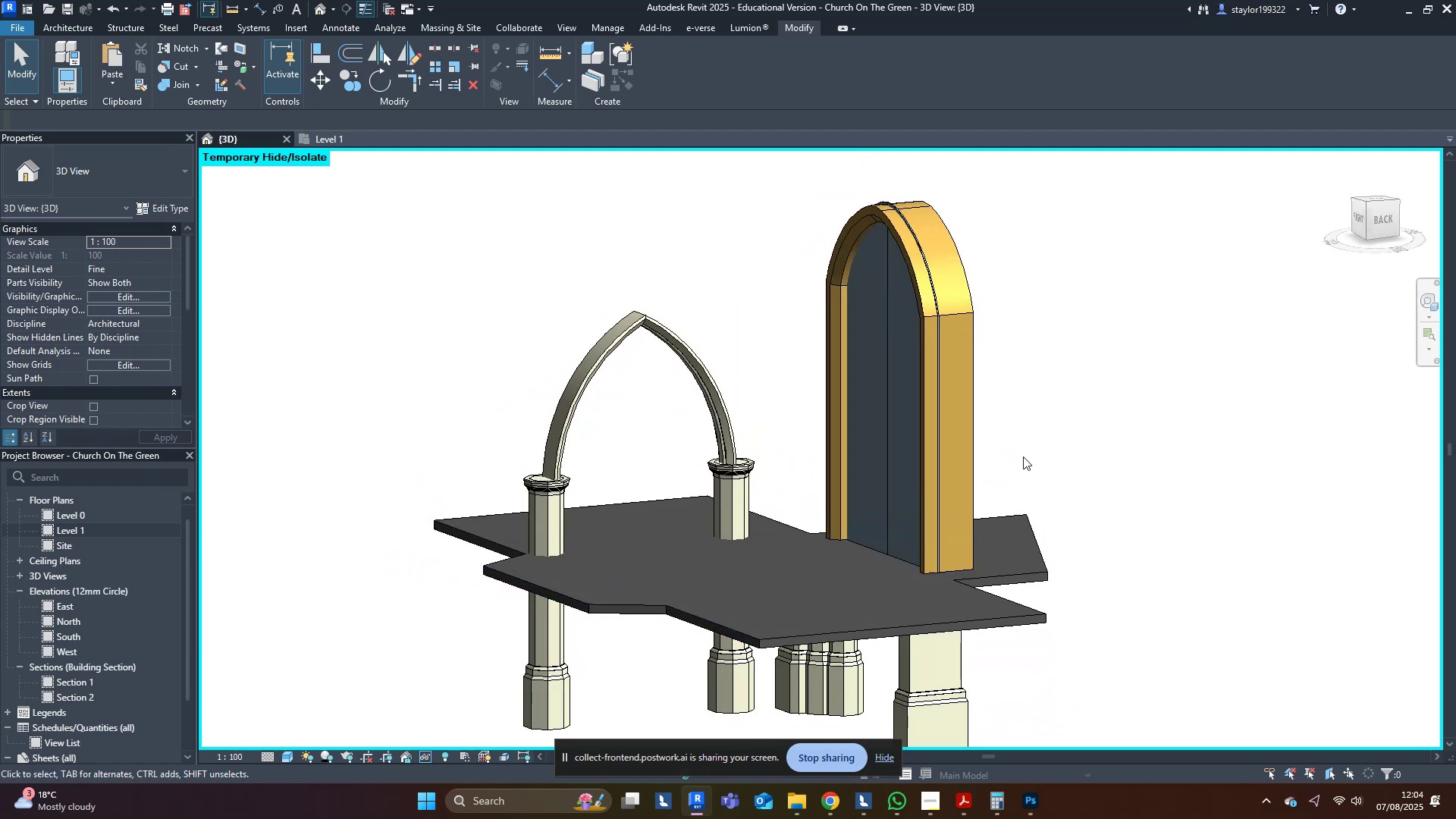 
hold_key(key=ShiftLeft, duration=0.98)
 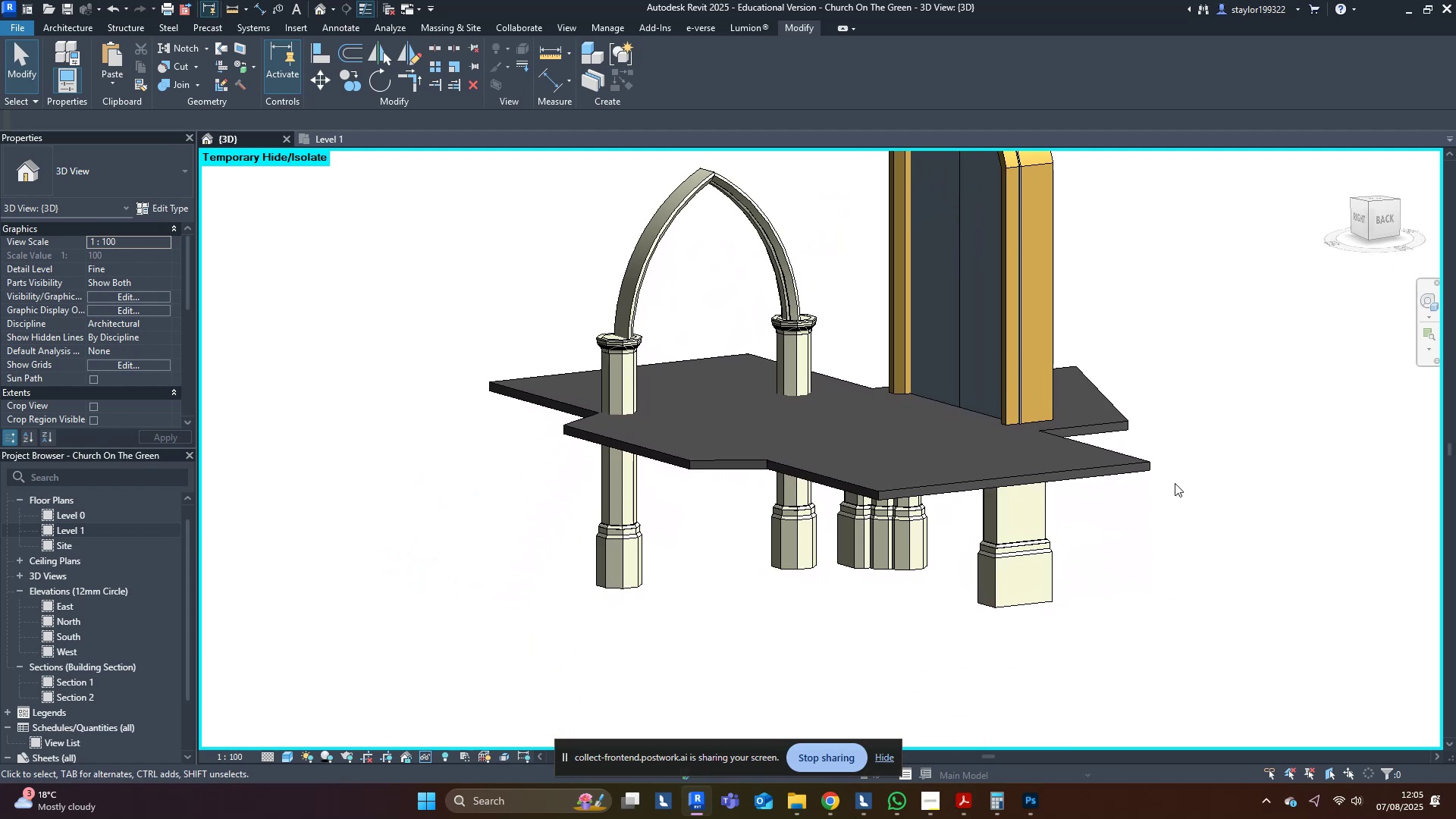 
key(Control+S)
 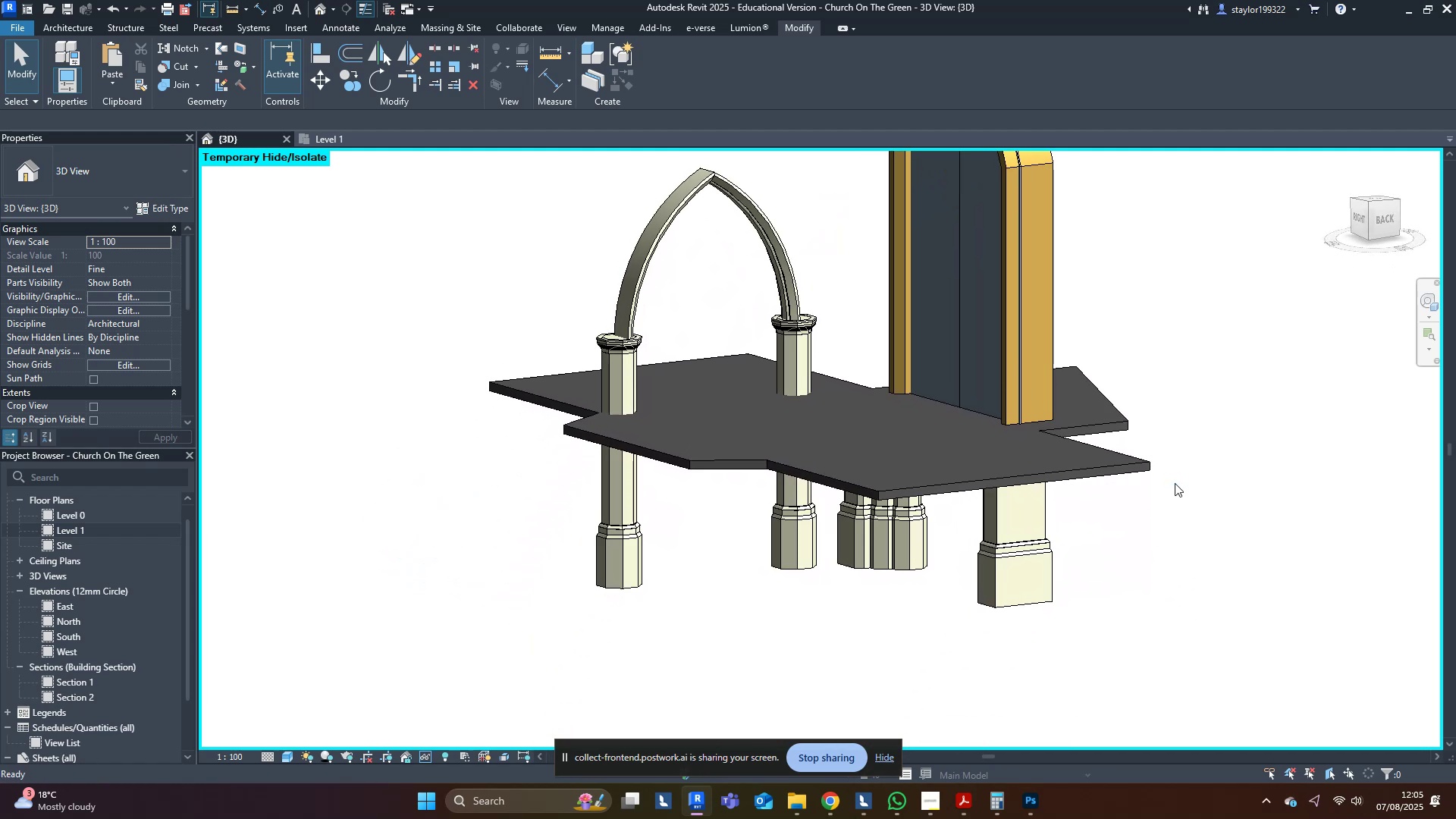 
scroll: coordinate [751, 589], scroll_direction: up, amount: 3.0
 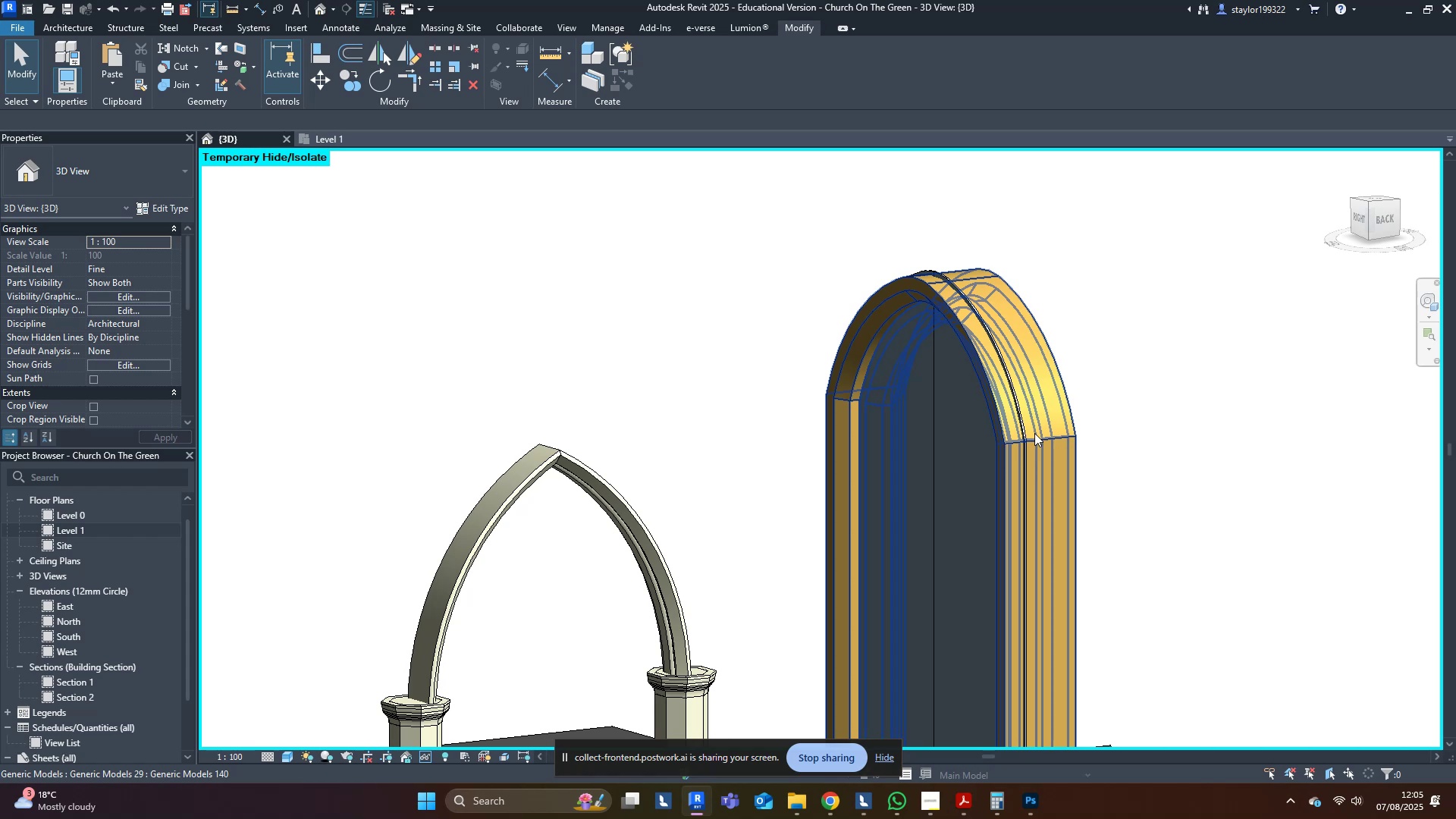 
wait(5.46)
 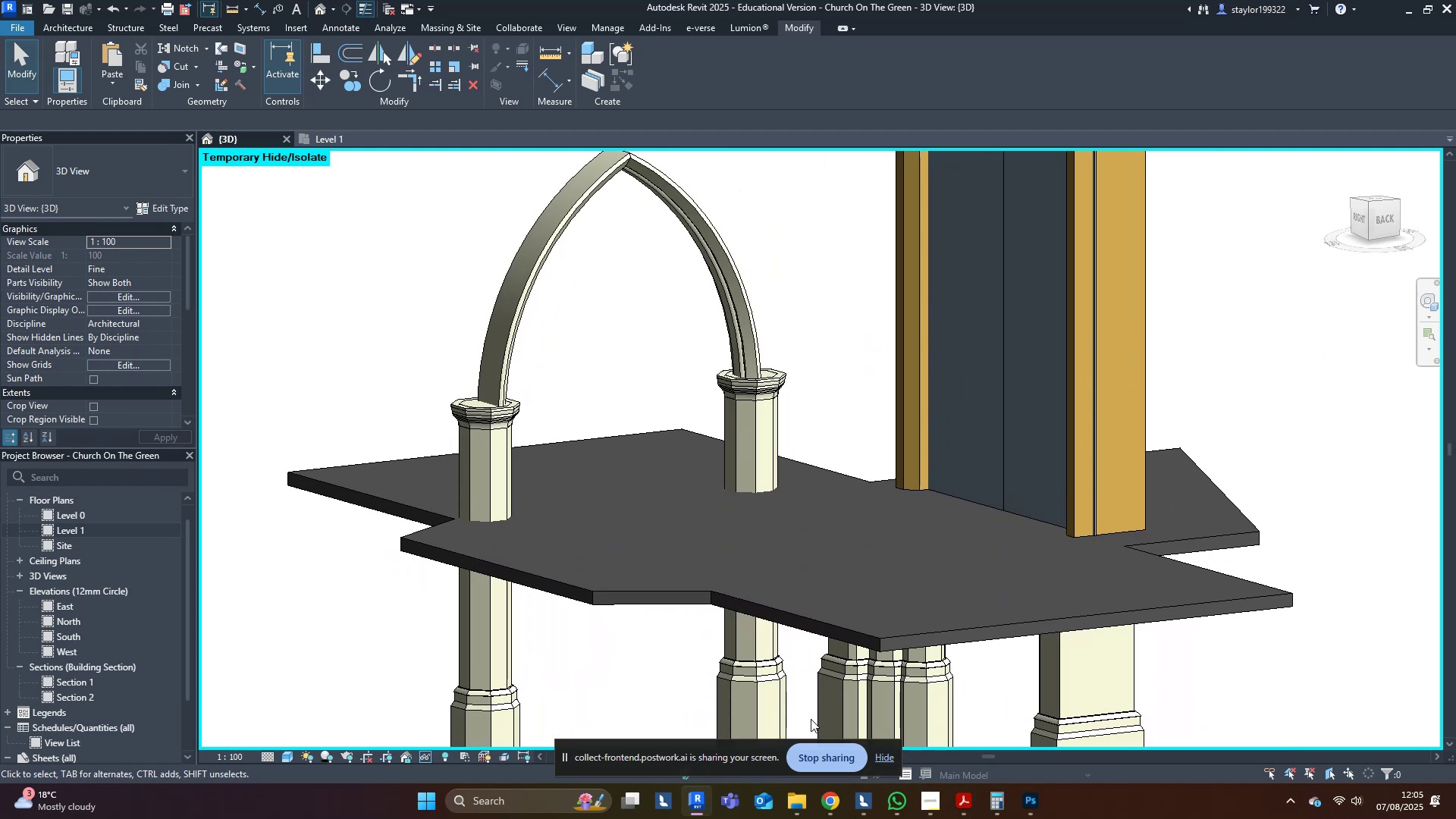 
left_click([704, 475])
 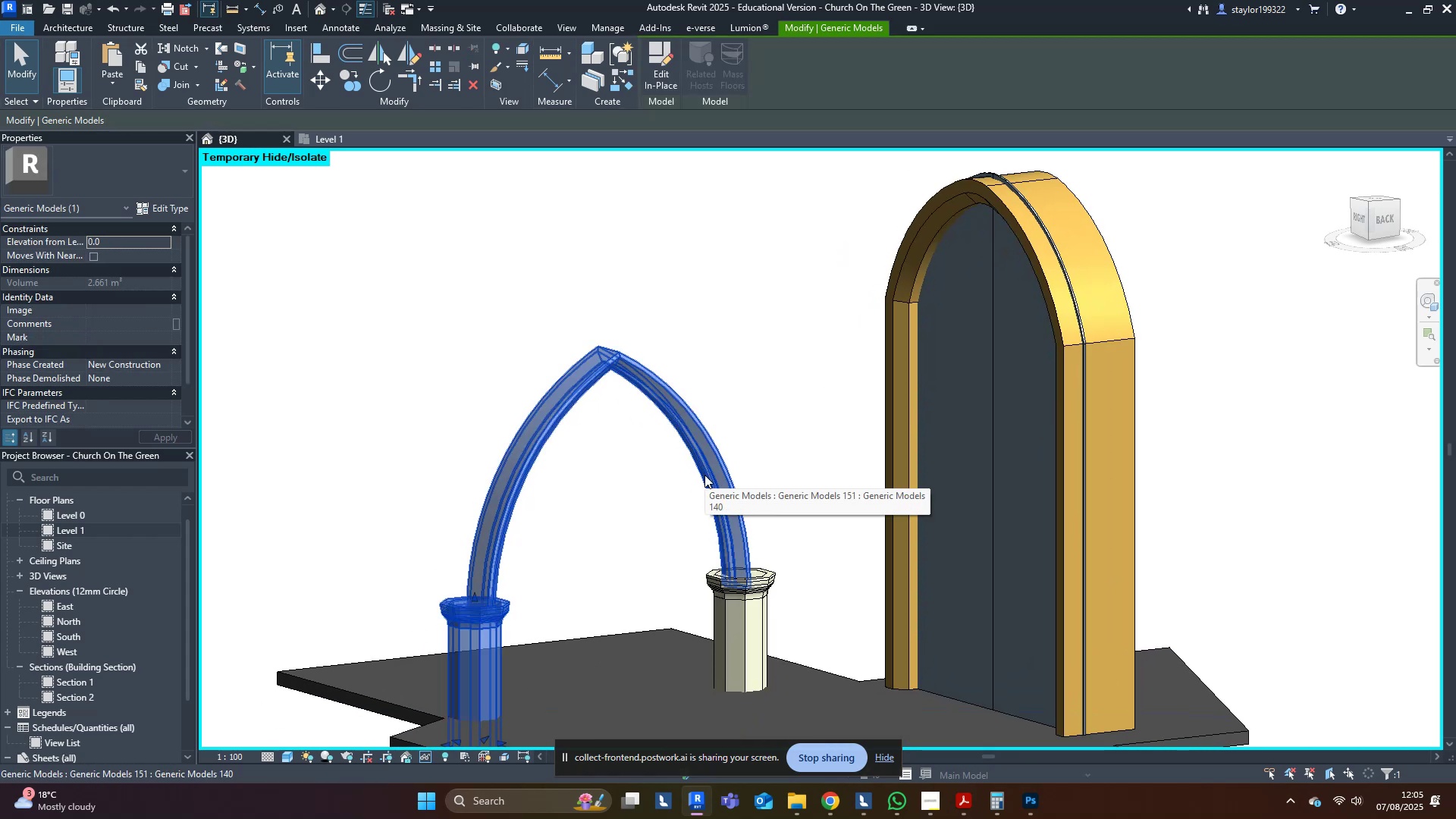 
double_click([704, 475])
 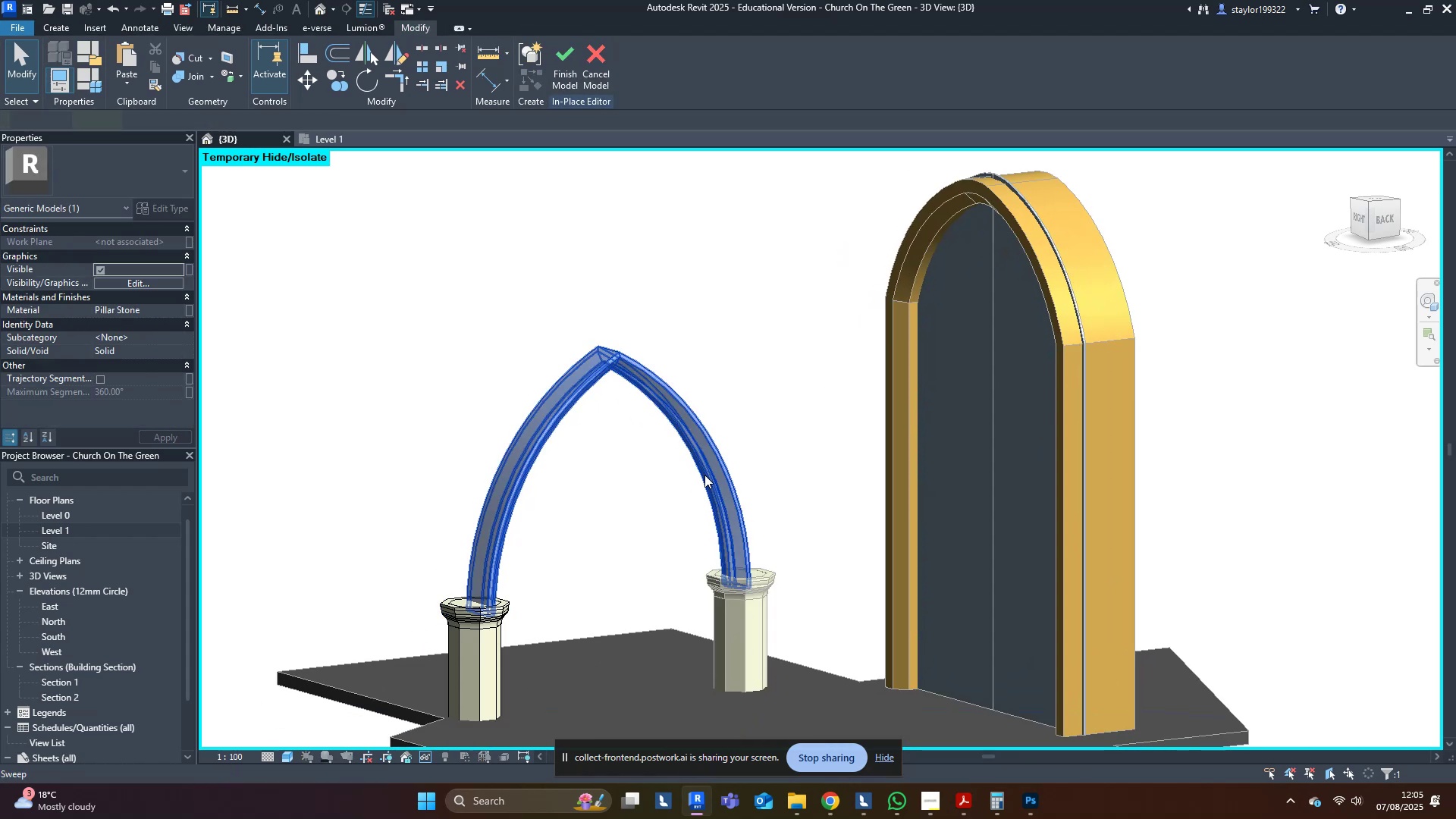 
double_click([704, 475])
 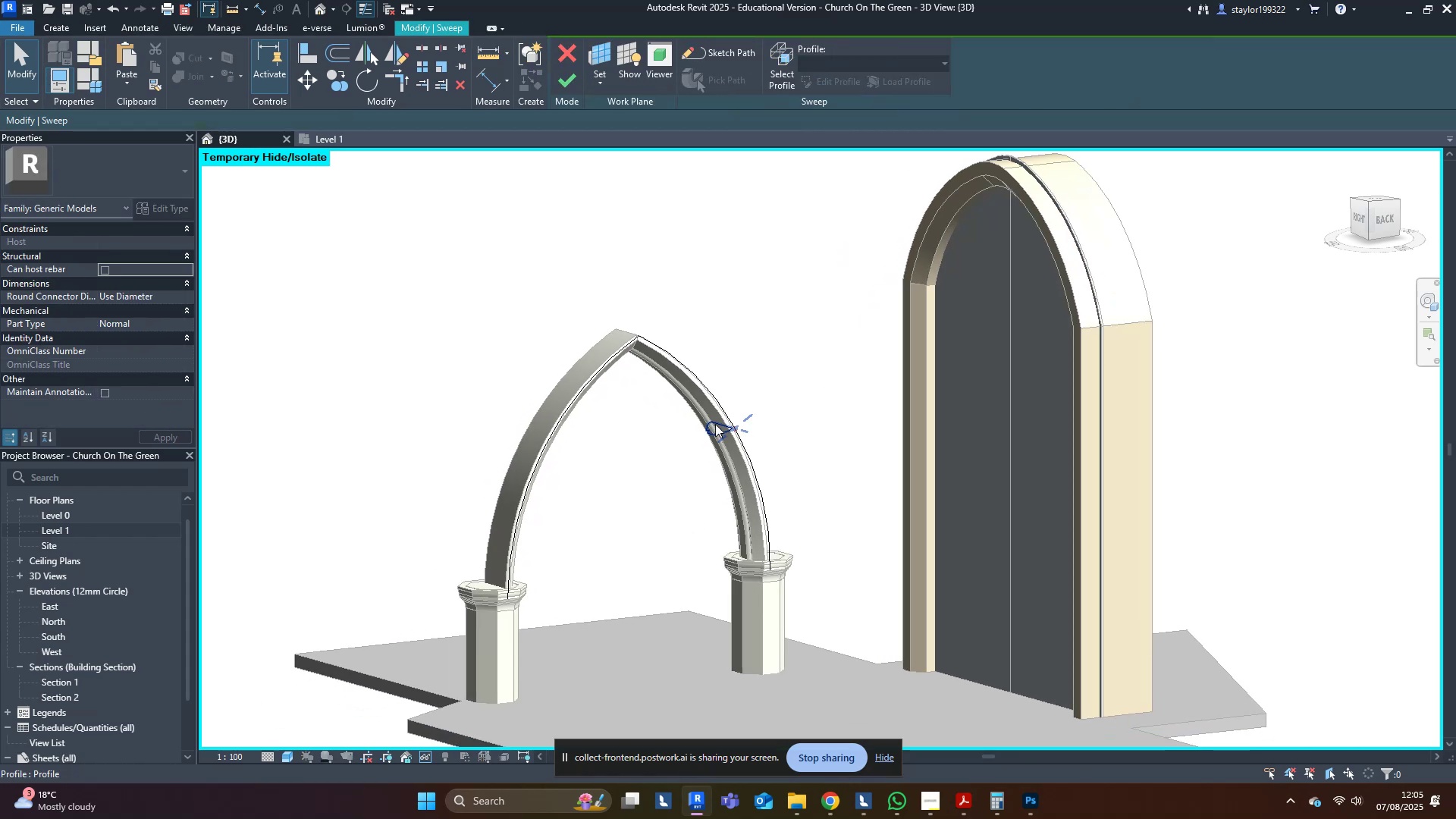 
double_click([717, 422])
 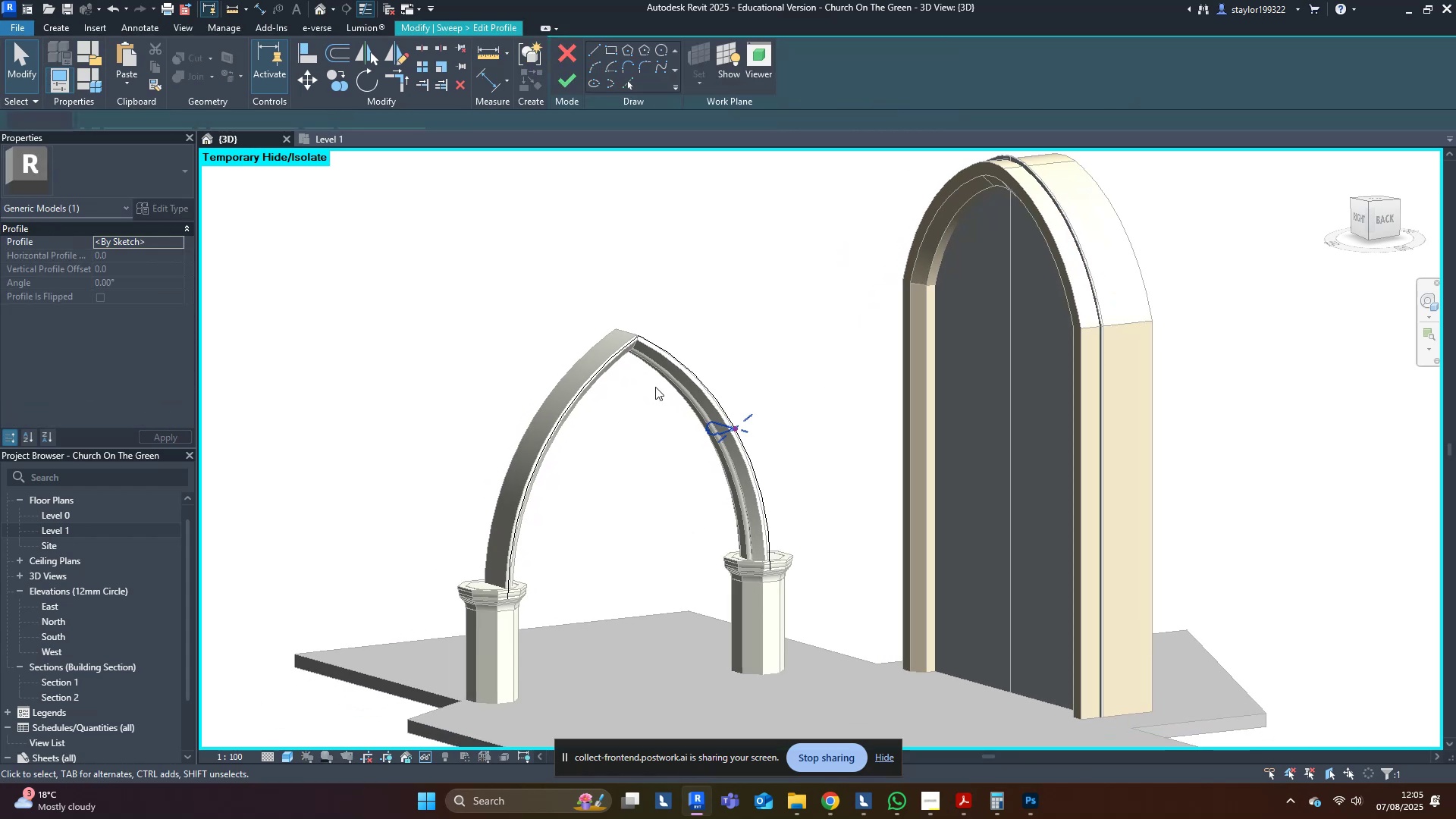 
left_click_drag(start_coordinate=[629, 387], to_coordinate=[739, 454])
 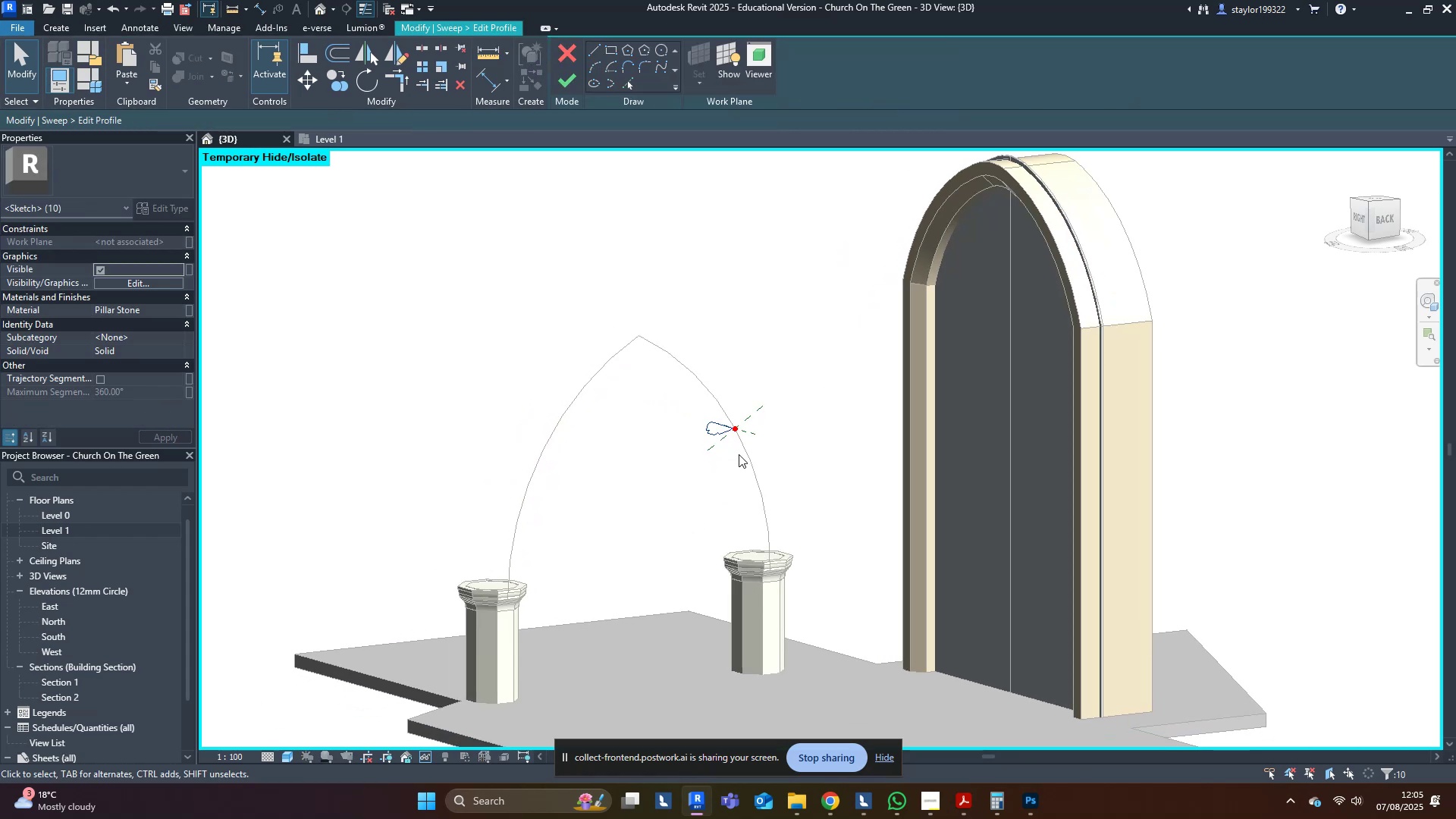 
key(Control+C)
 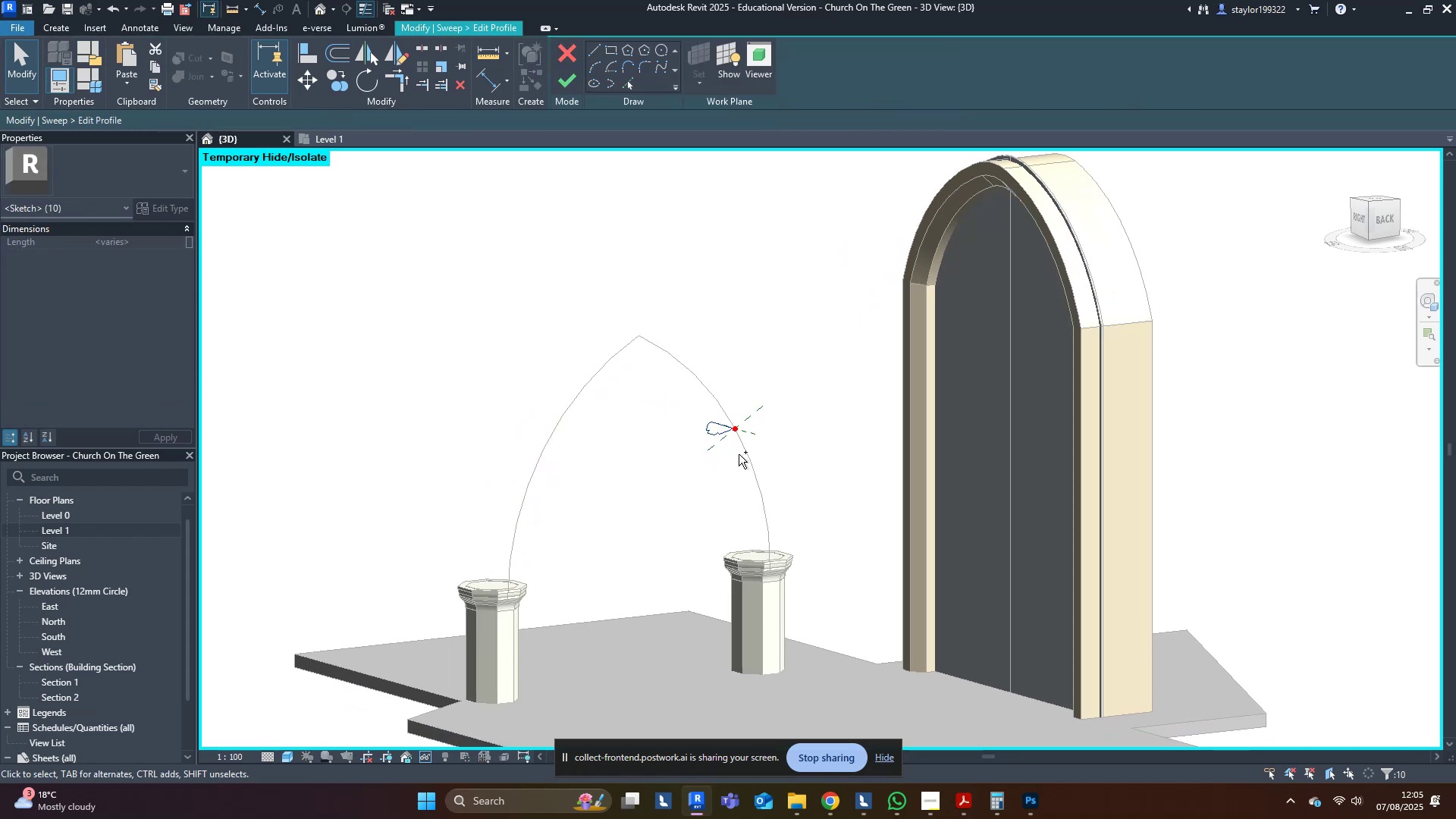 
key(Control+C)
 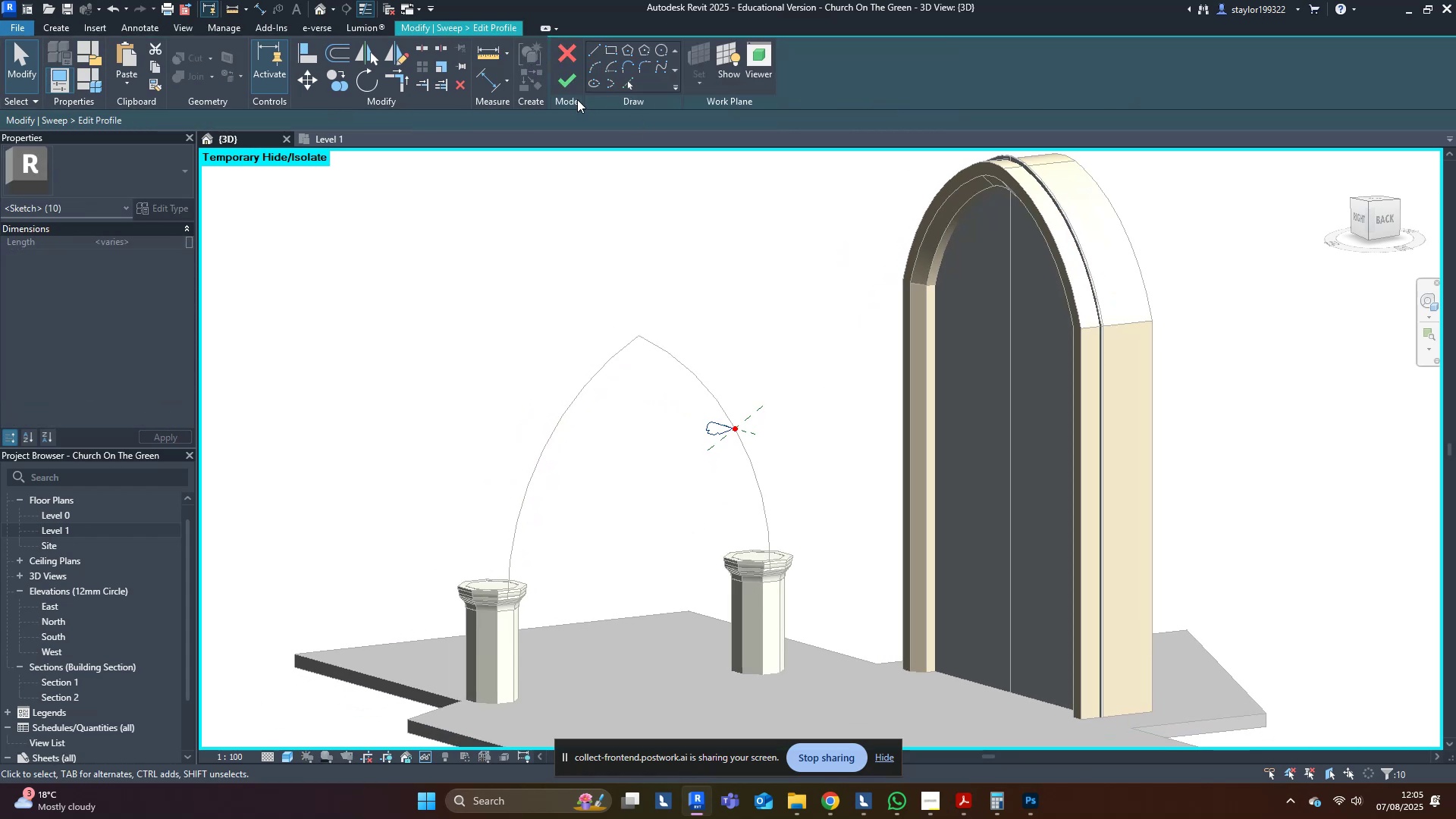 
left_click([561, 83])
 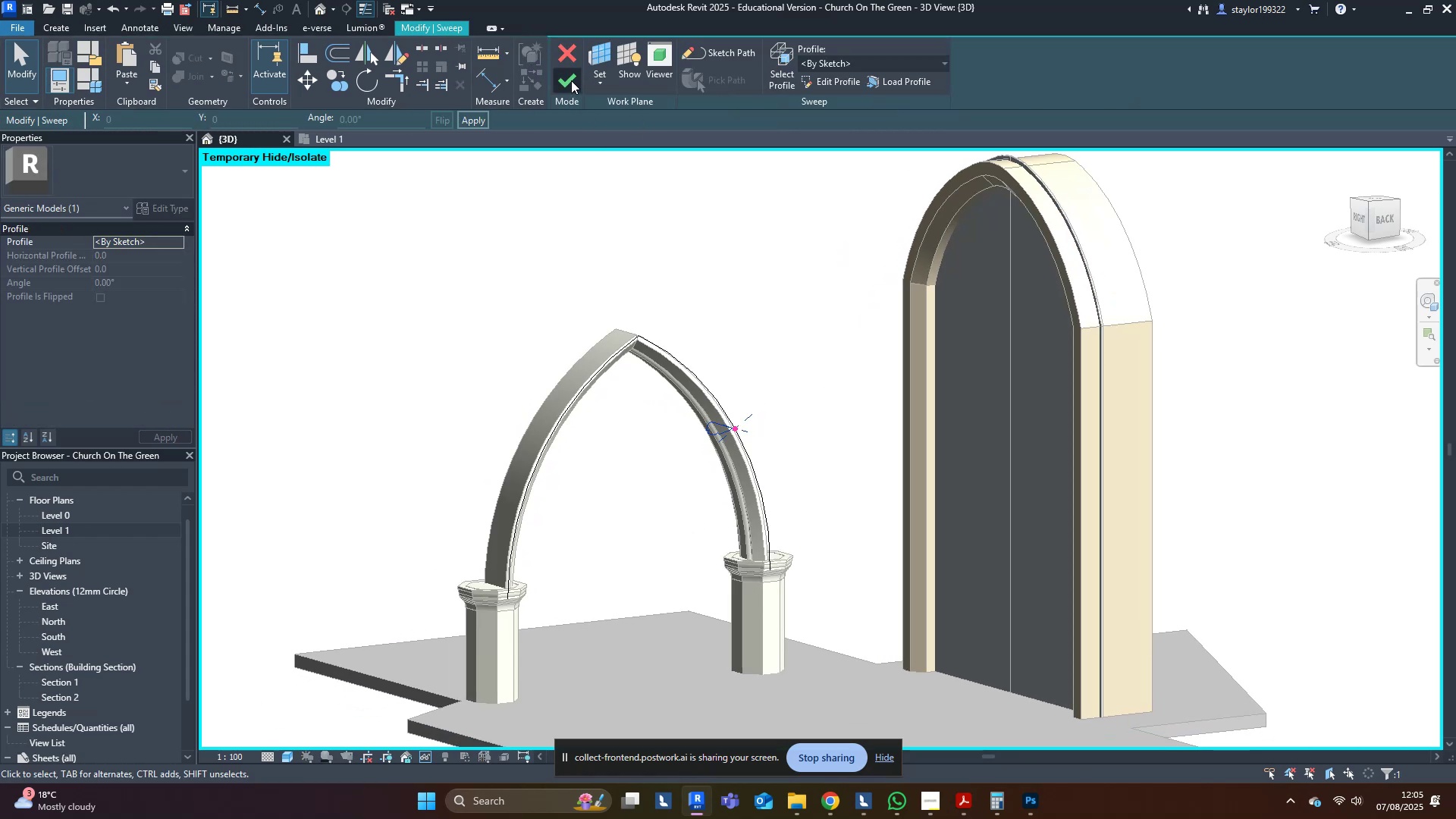 
double_click([720, 255])
 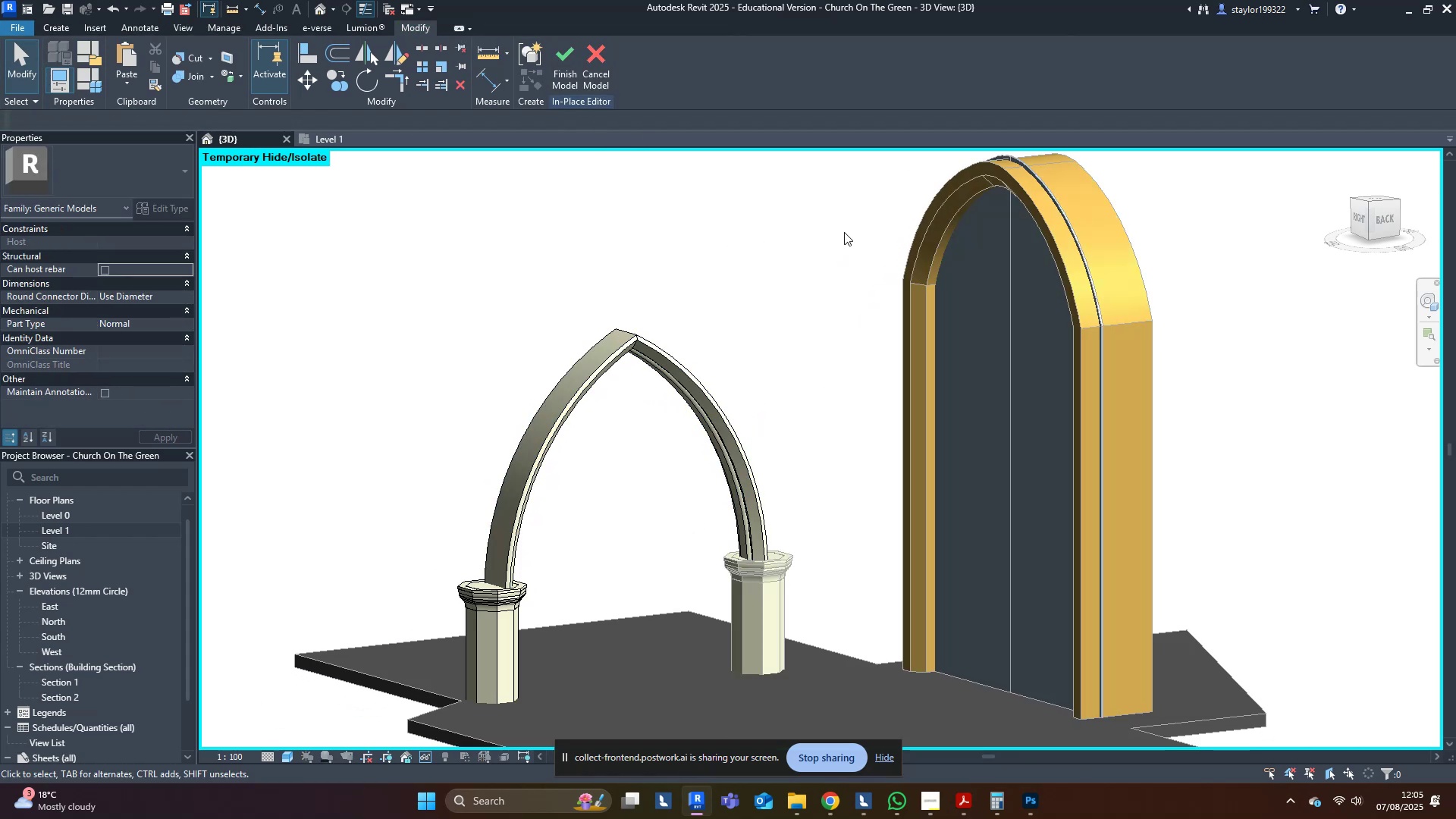 
left_click_drag(start_coordinate=[955, 223], to_coordinate=[942, 224])
 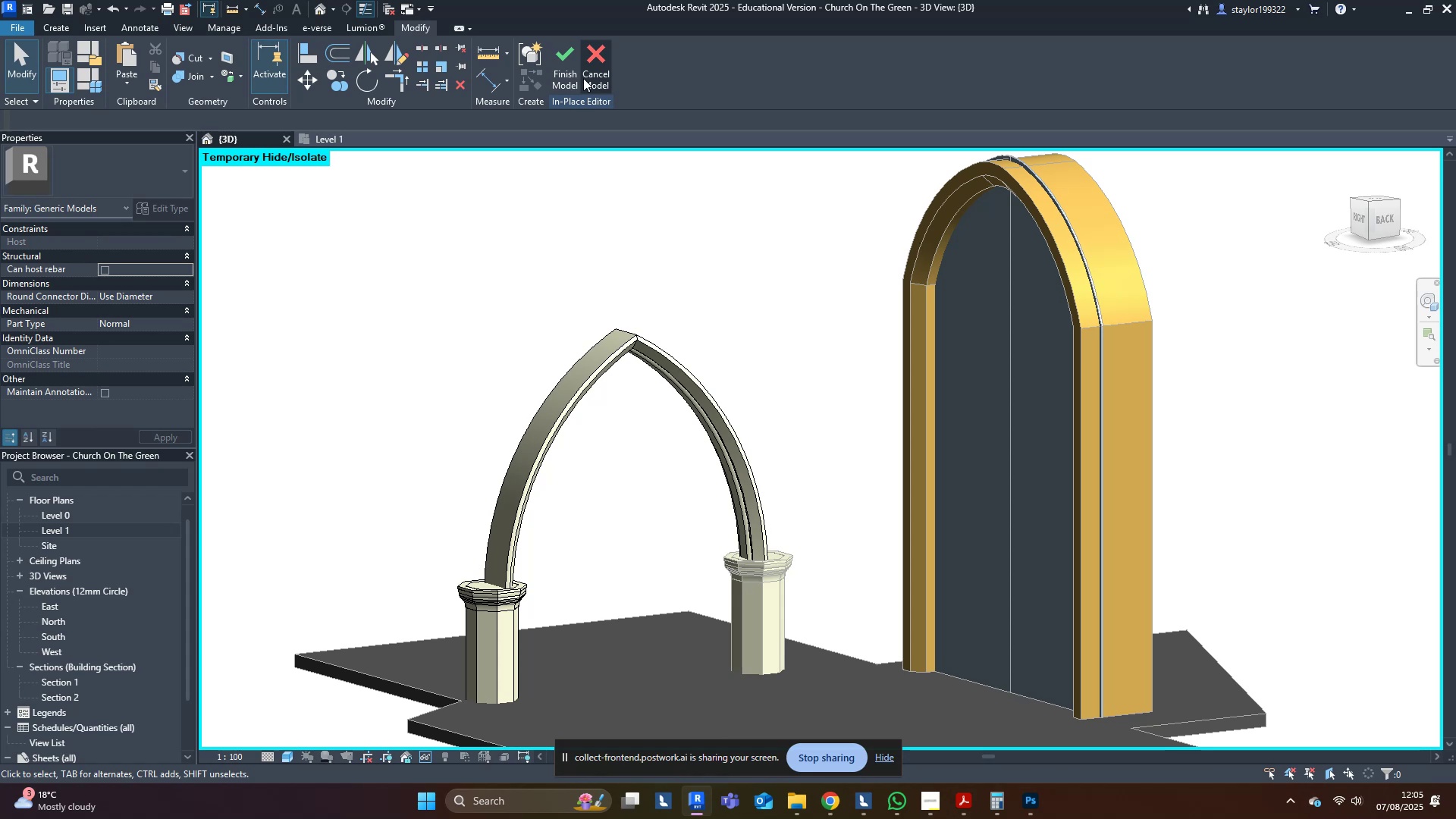 
left_click([566, 69])
 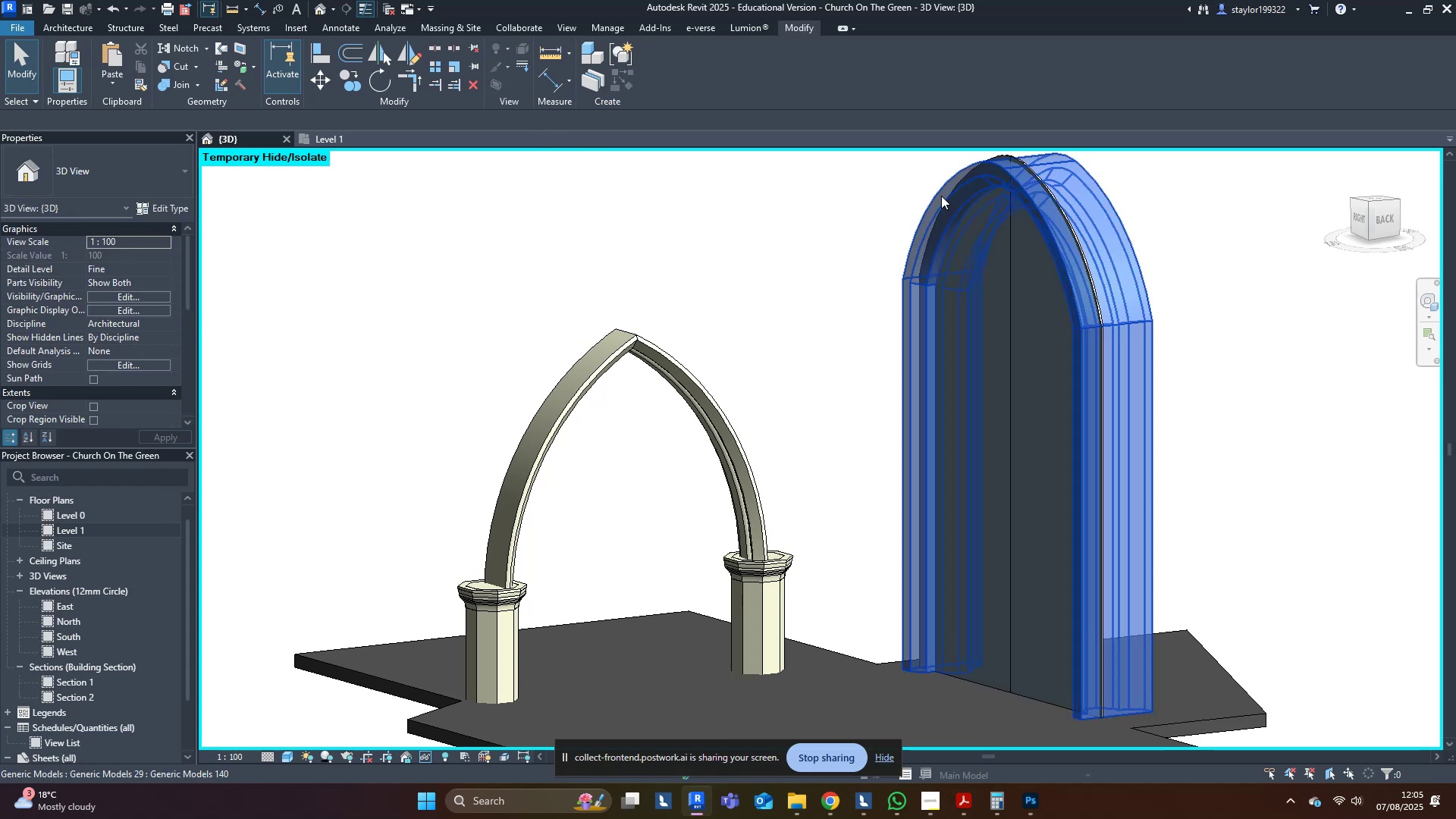 
double_click([941, 196])
 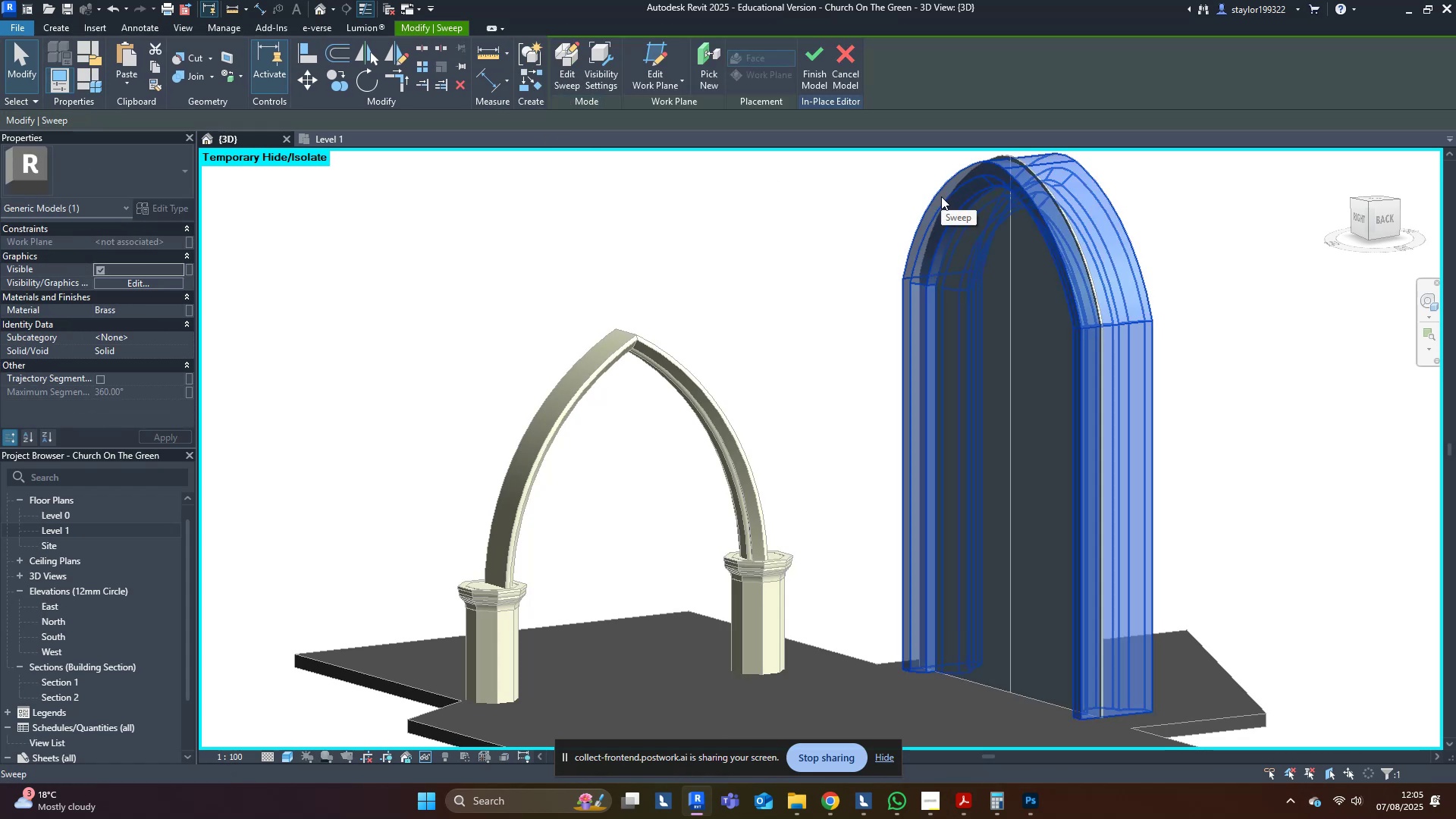 
double_click([941, 196])
 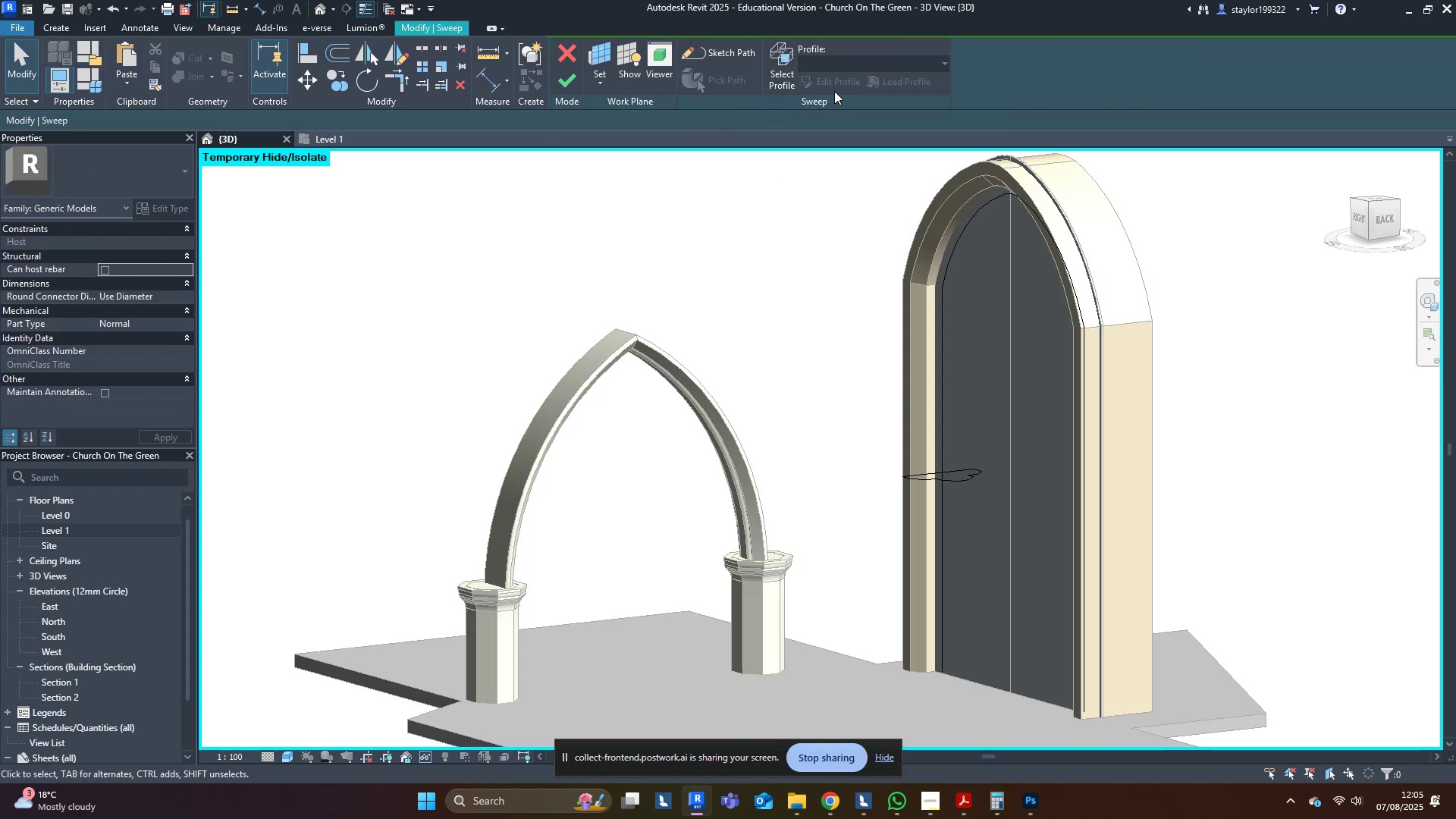 
left_click([783, 63])
 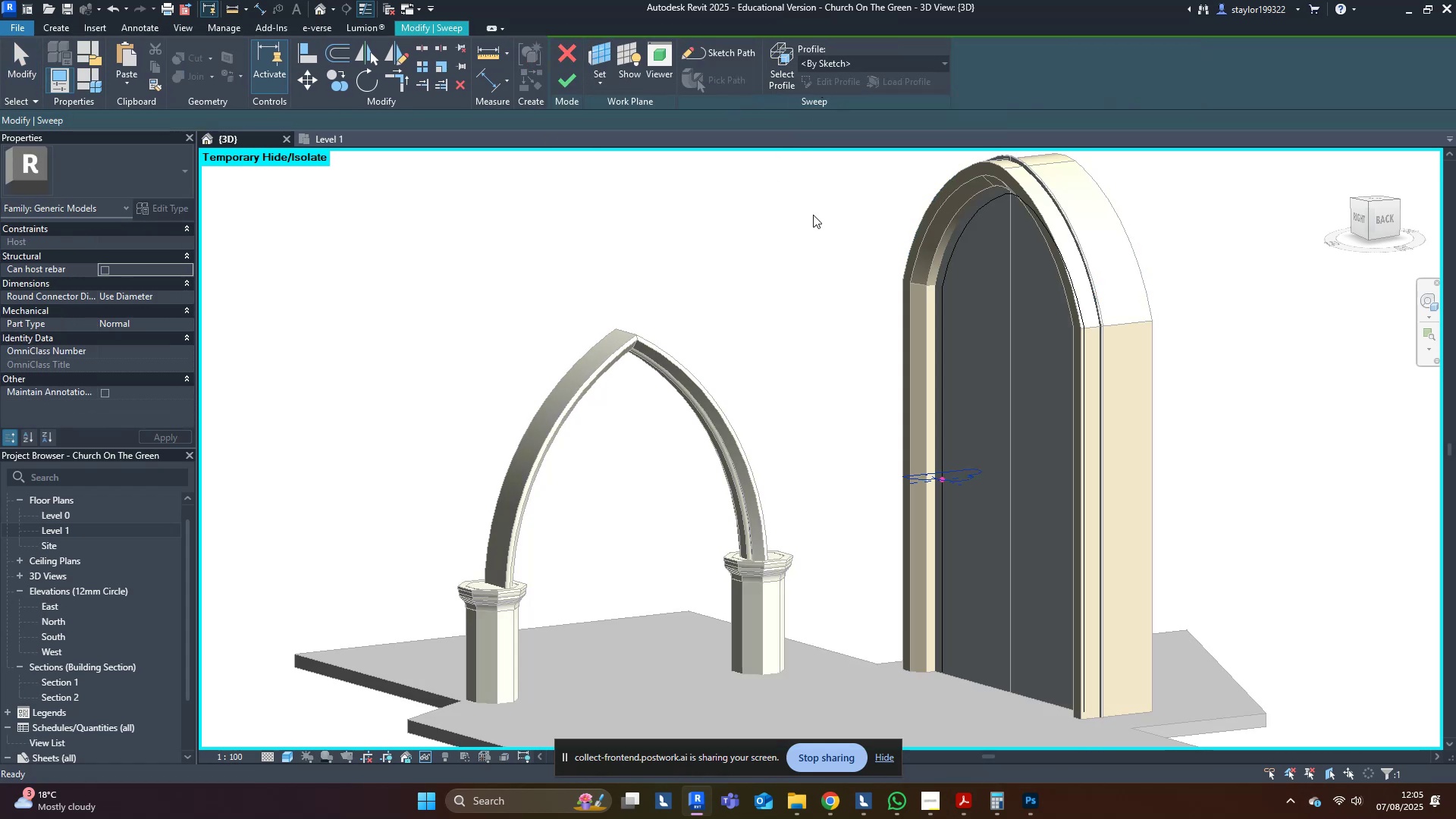 
key(Control+V)
 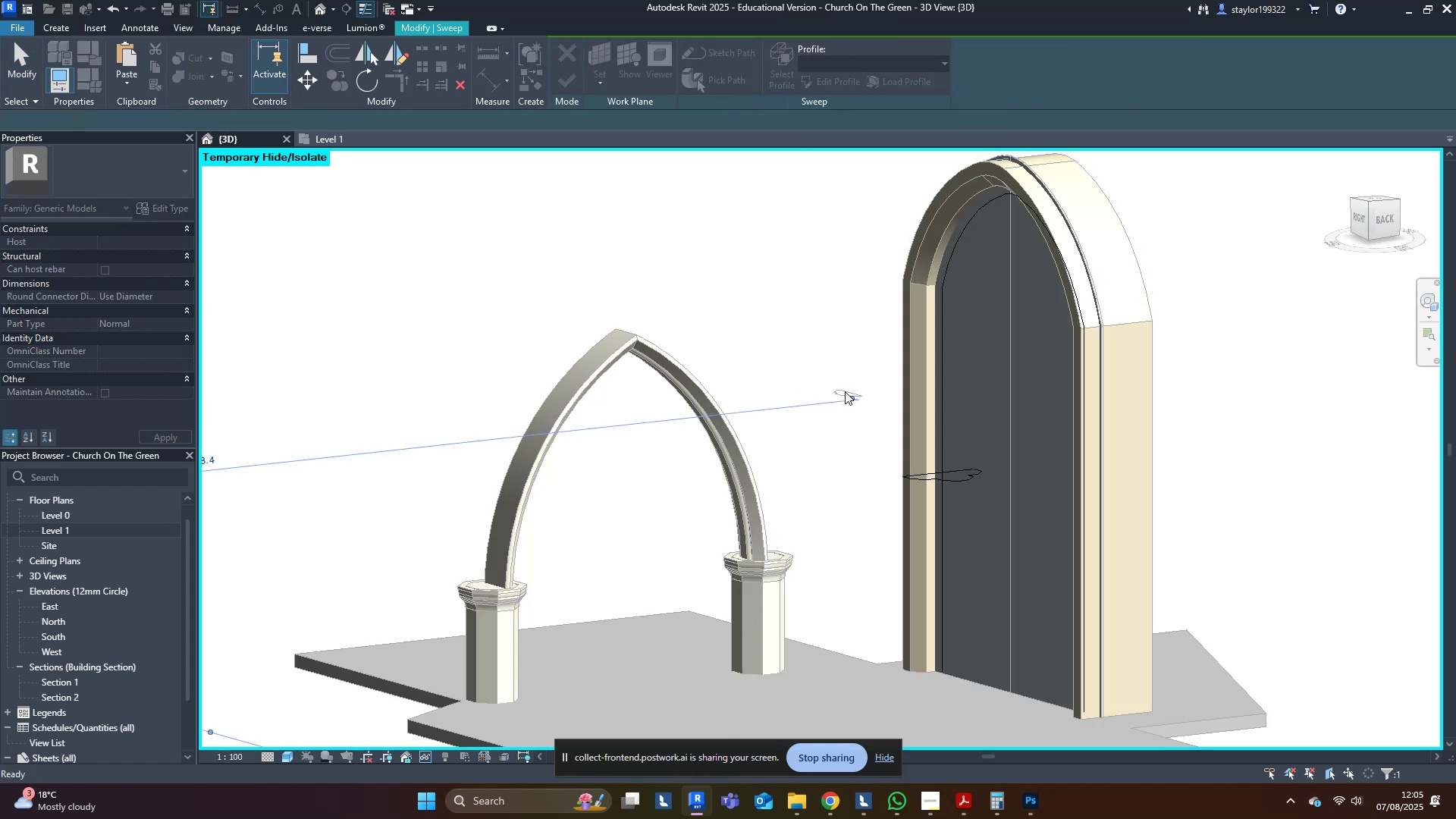 
double_click([842, 487])
 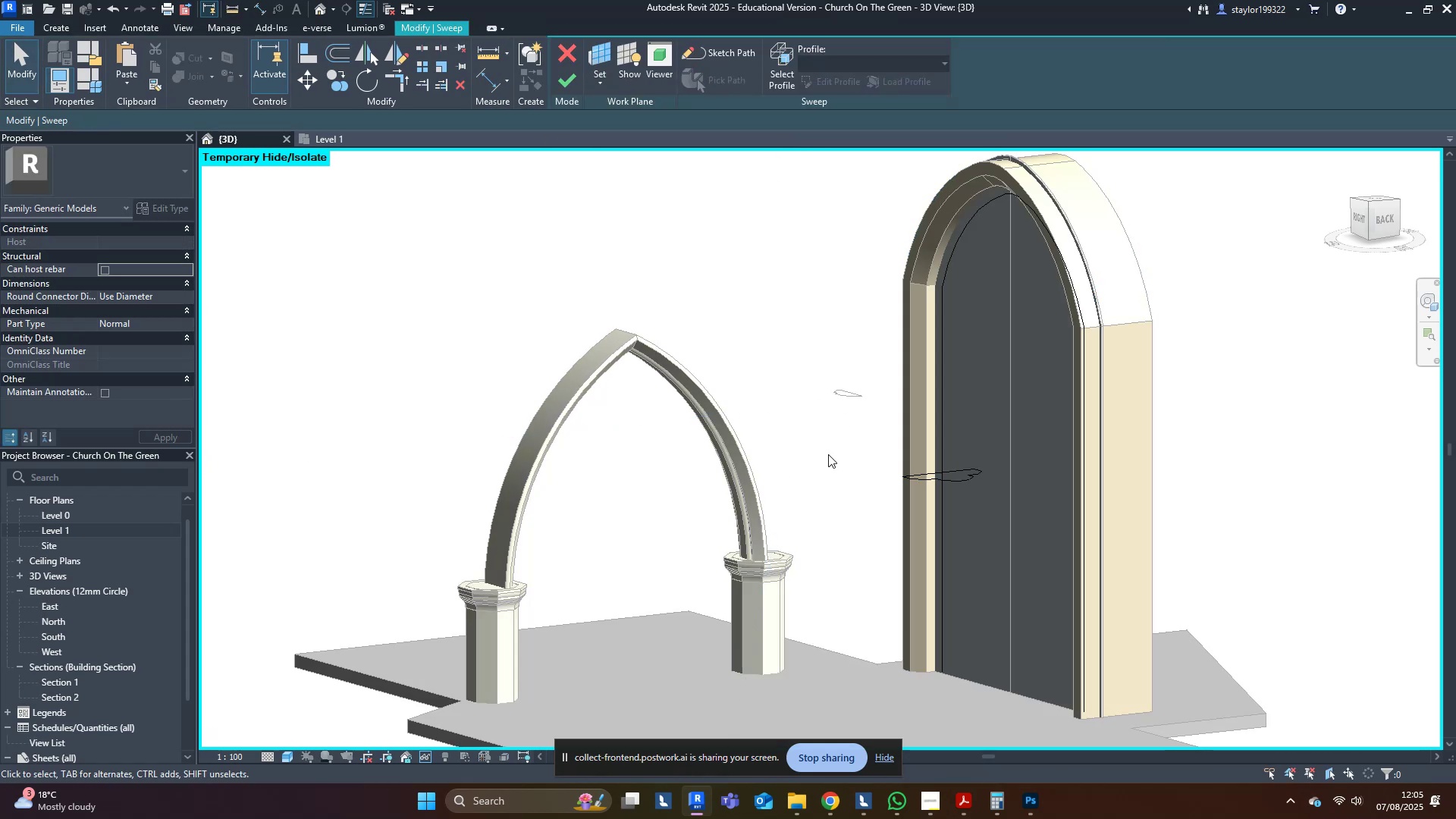 
left_click_drag(start_coordinate=[772, 307], to_coordinate=[882, 414])
 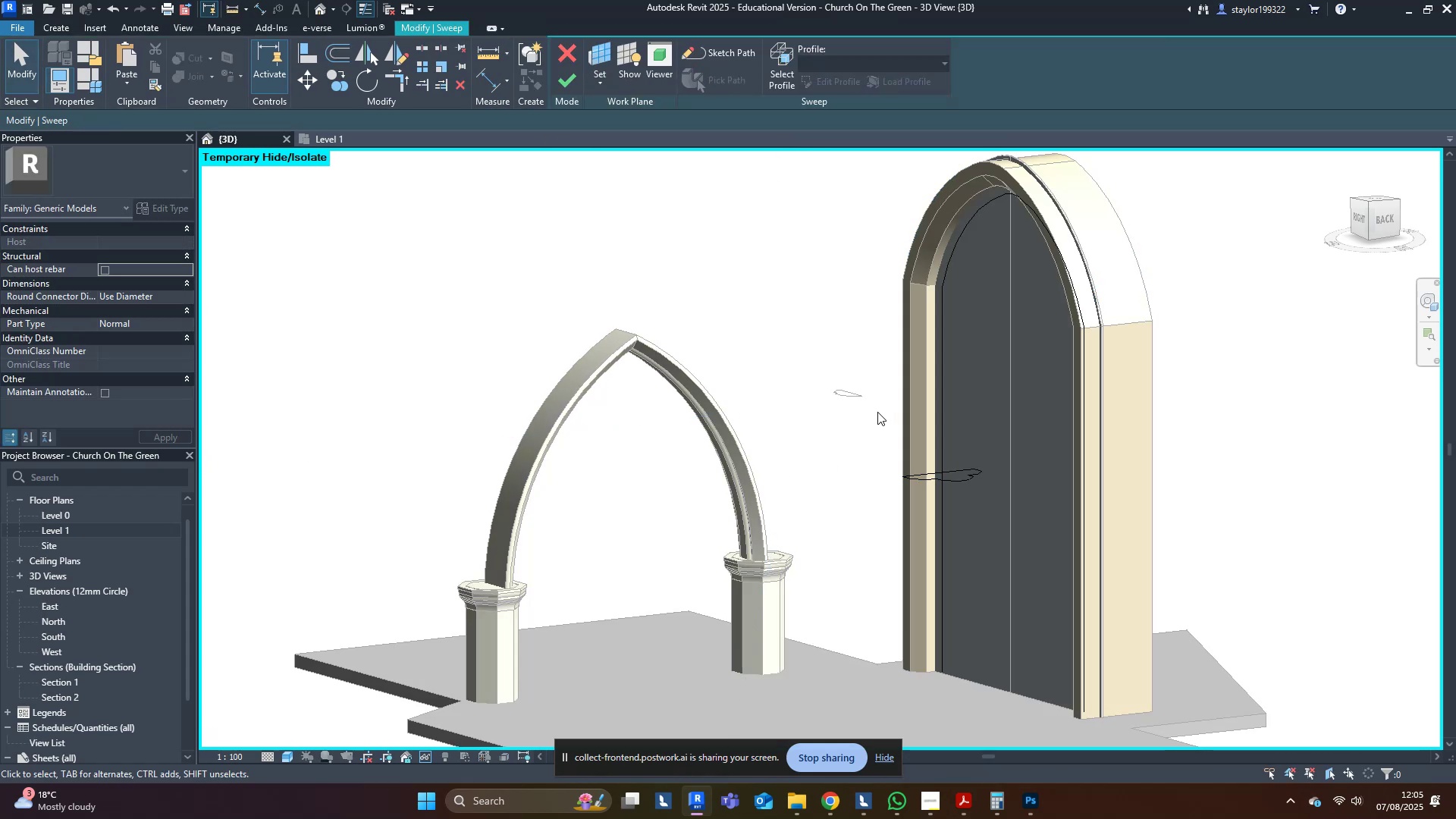 
hold_key(key=ShiftLeft, duration=0.44)
 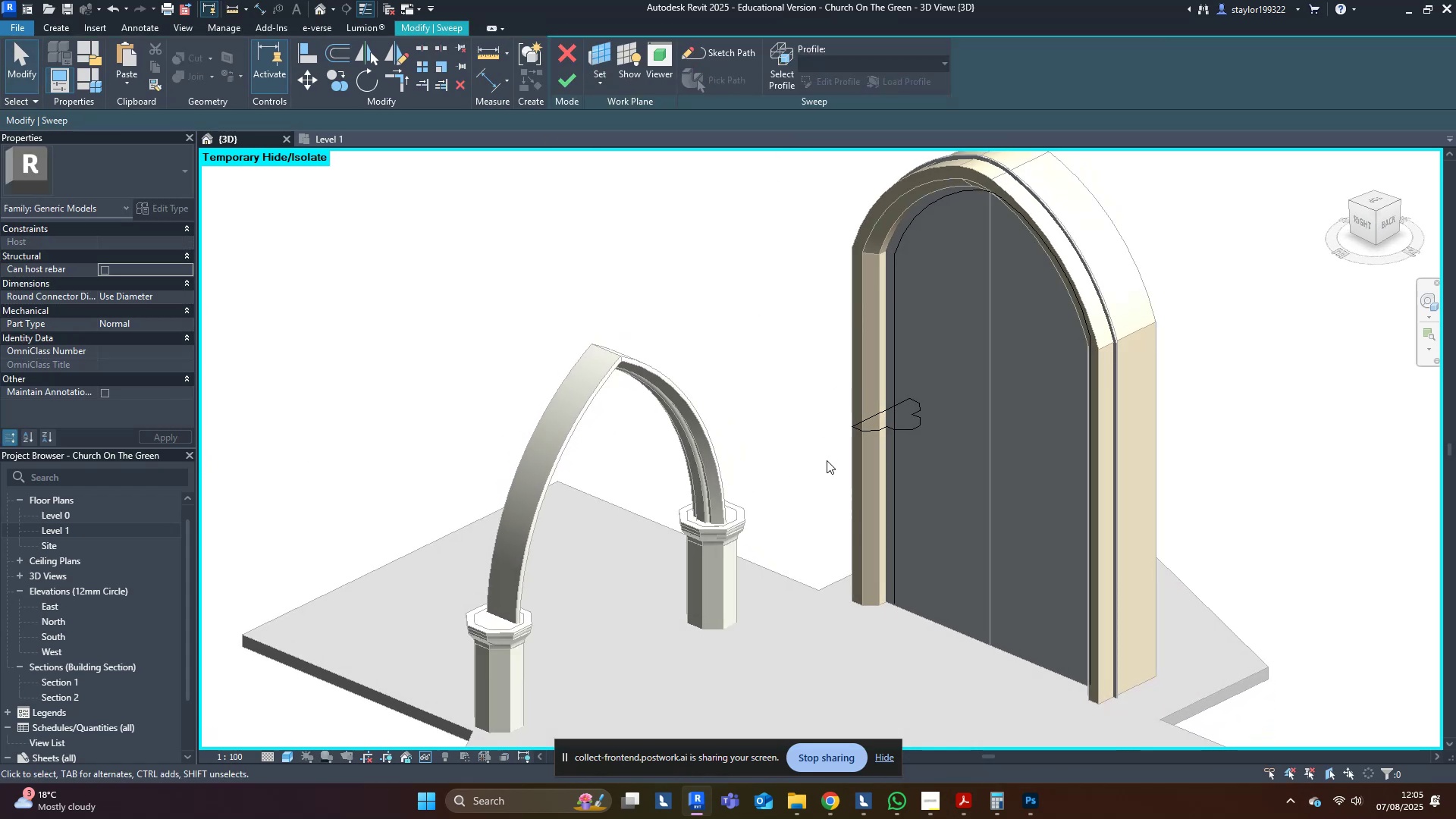 
scroll: coordinate [789, 387], scroll_direction: down, amount: 3.0
 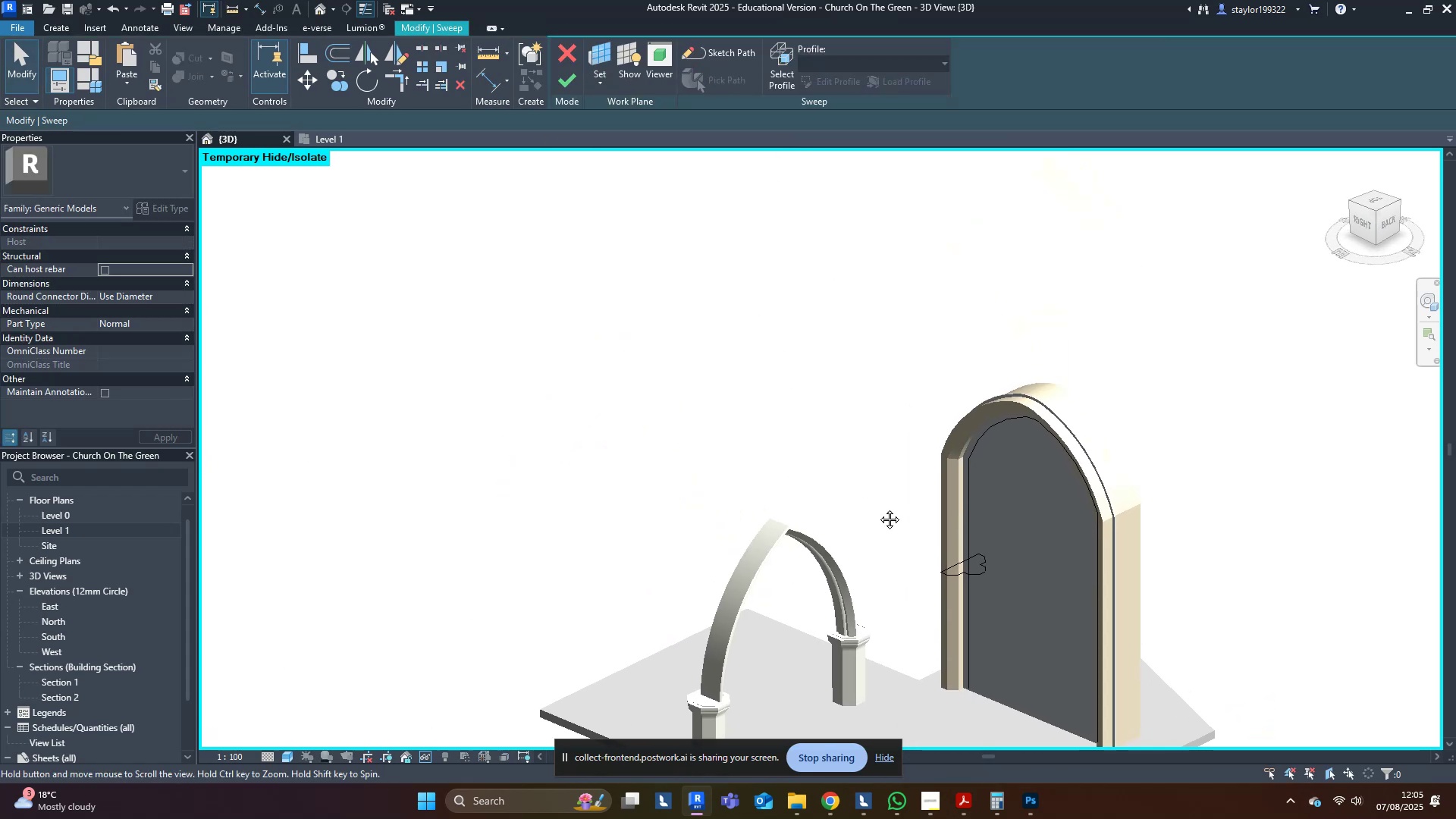 
key(Control+Z)
 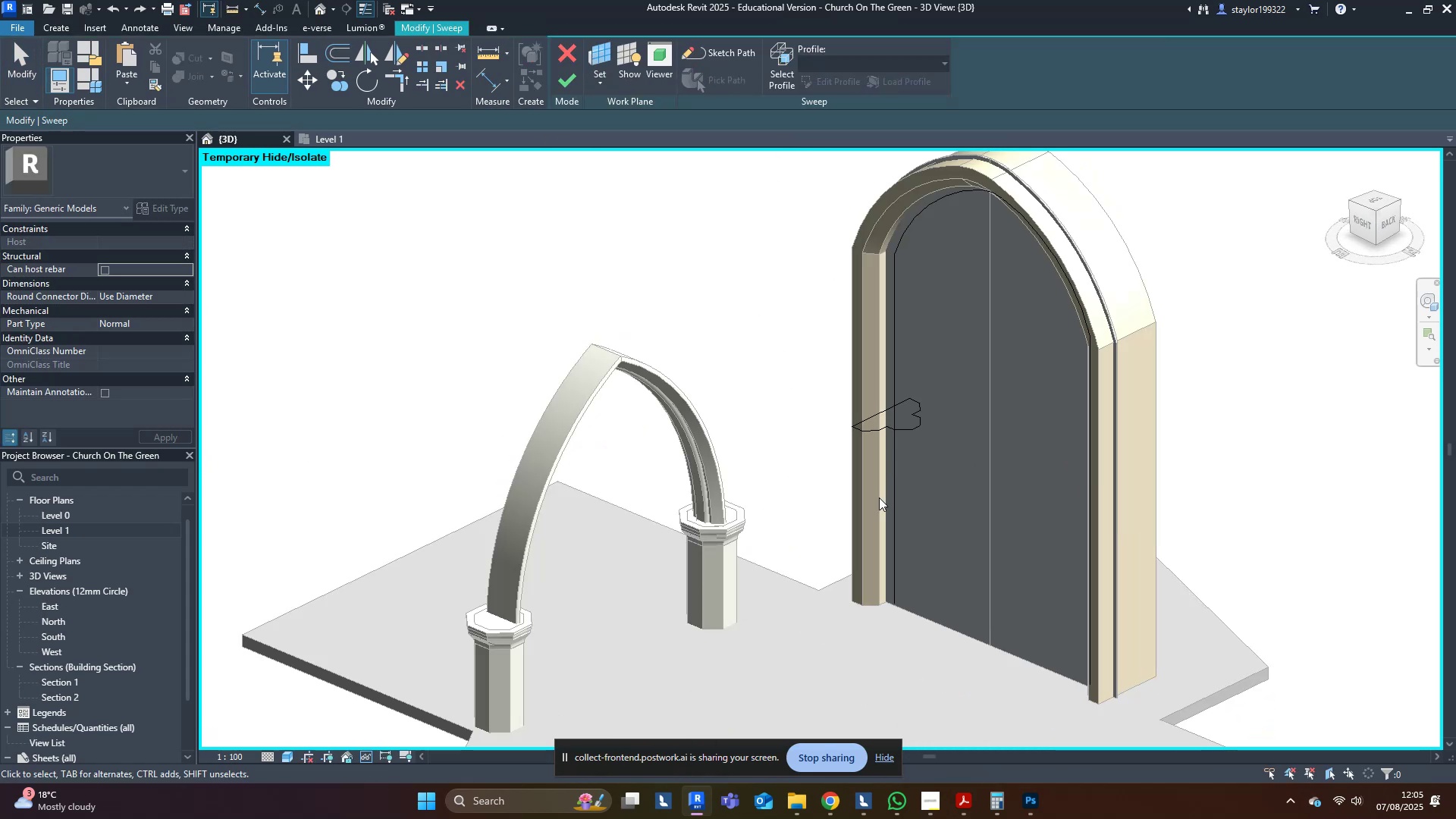 
scroll: coordinate [879, 497], scroll_direction: down, amount: 3.0
 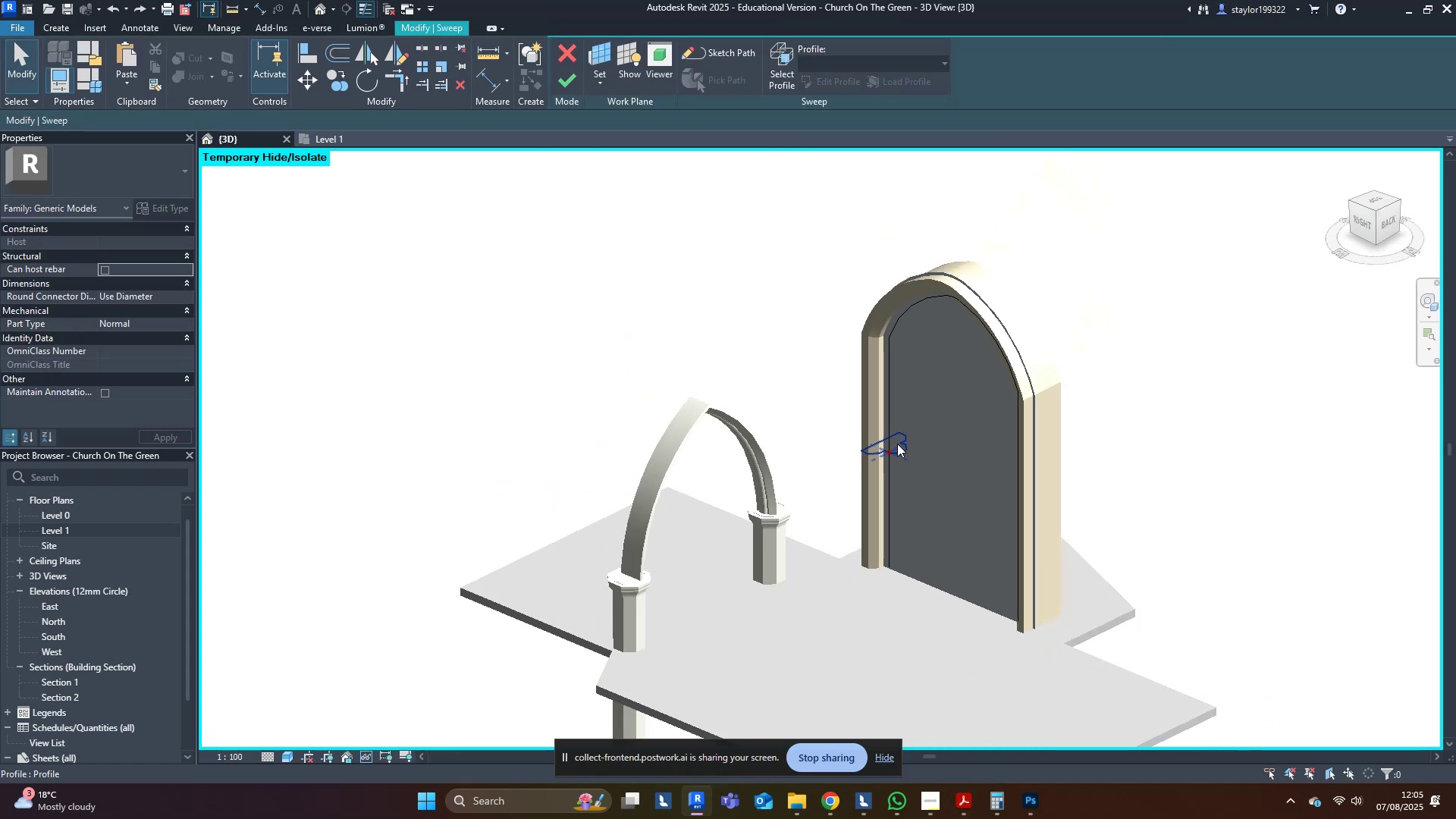 
left_click([897, 444])
 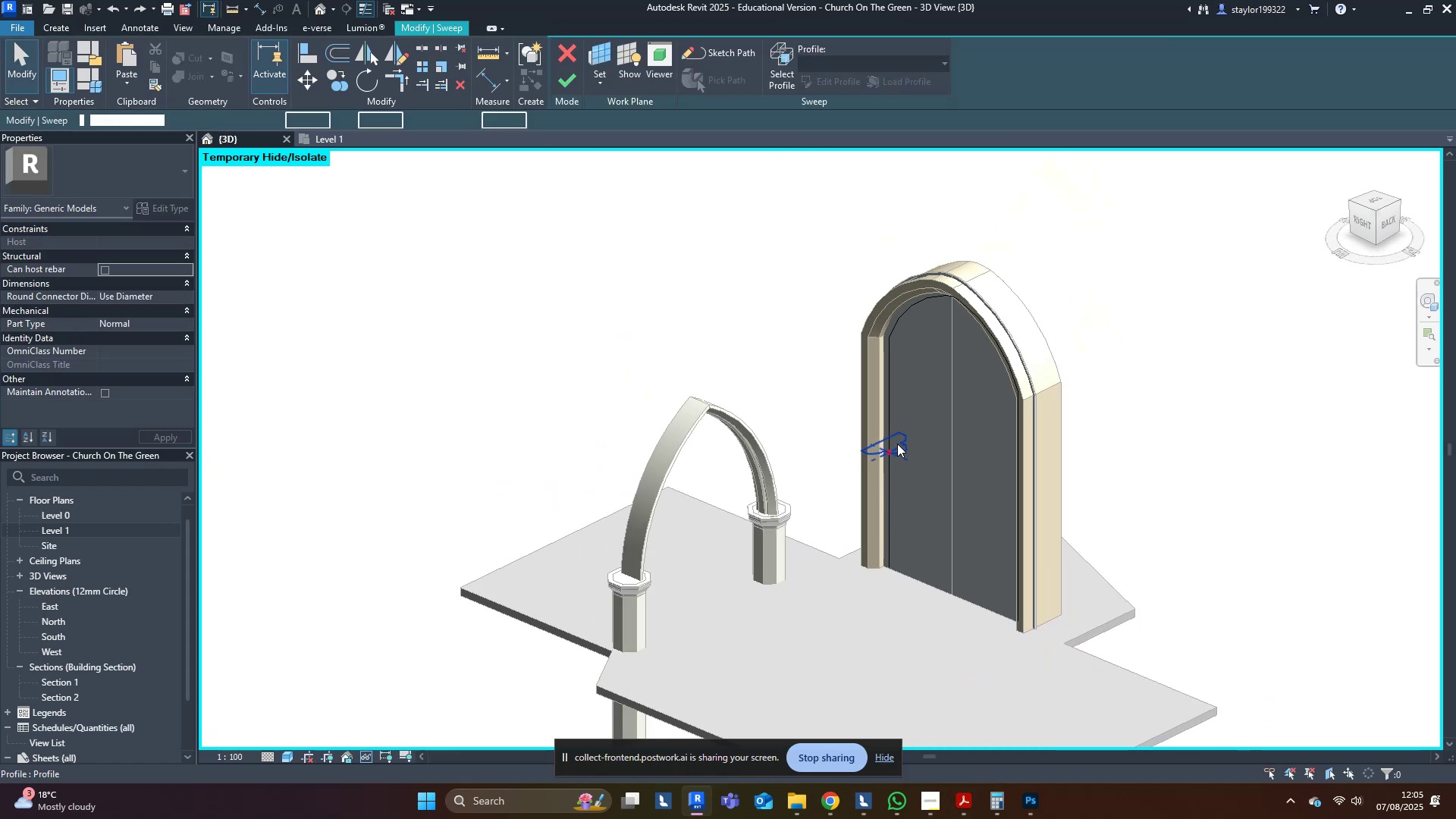 
key(Shift+ShiftLeft)
 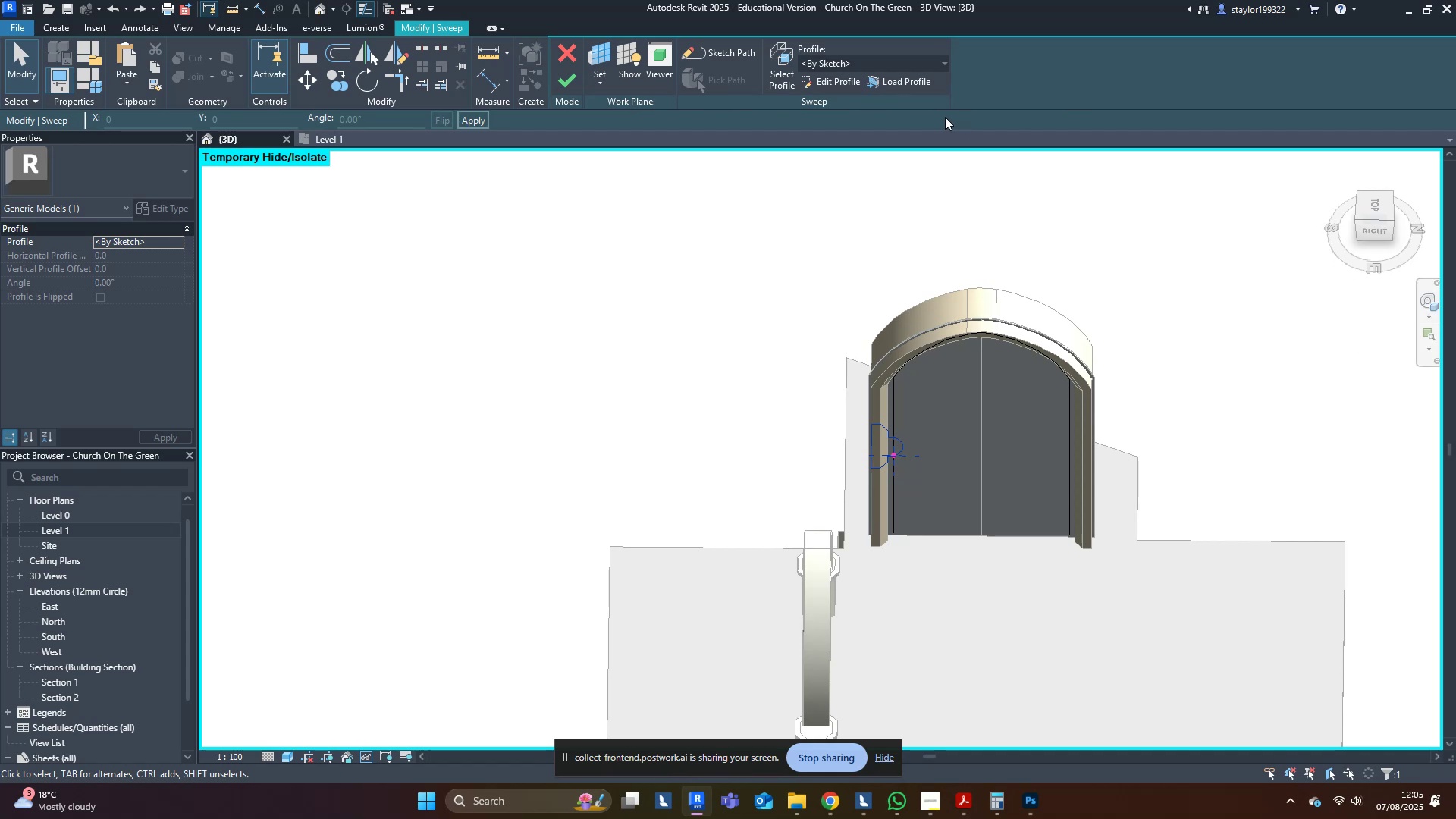 
left_click([833, 86])
 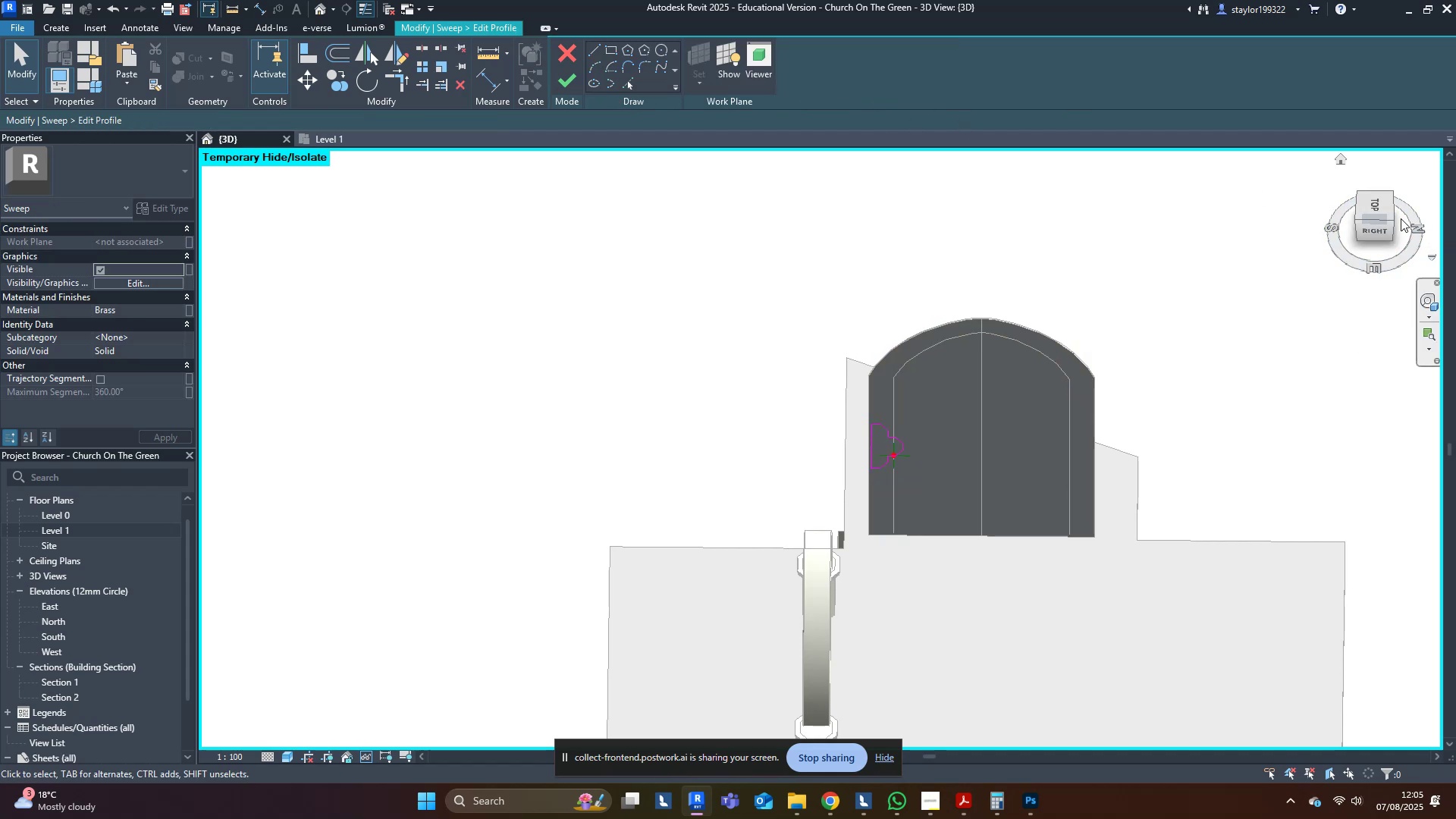 
left_click([1378, 206])
 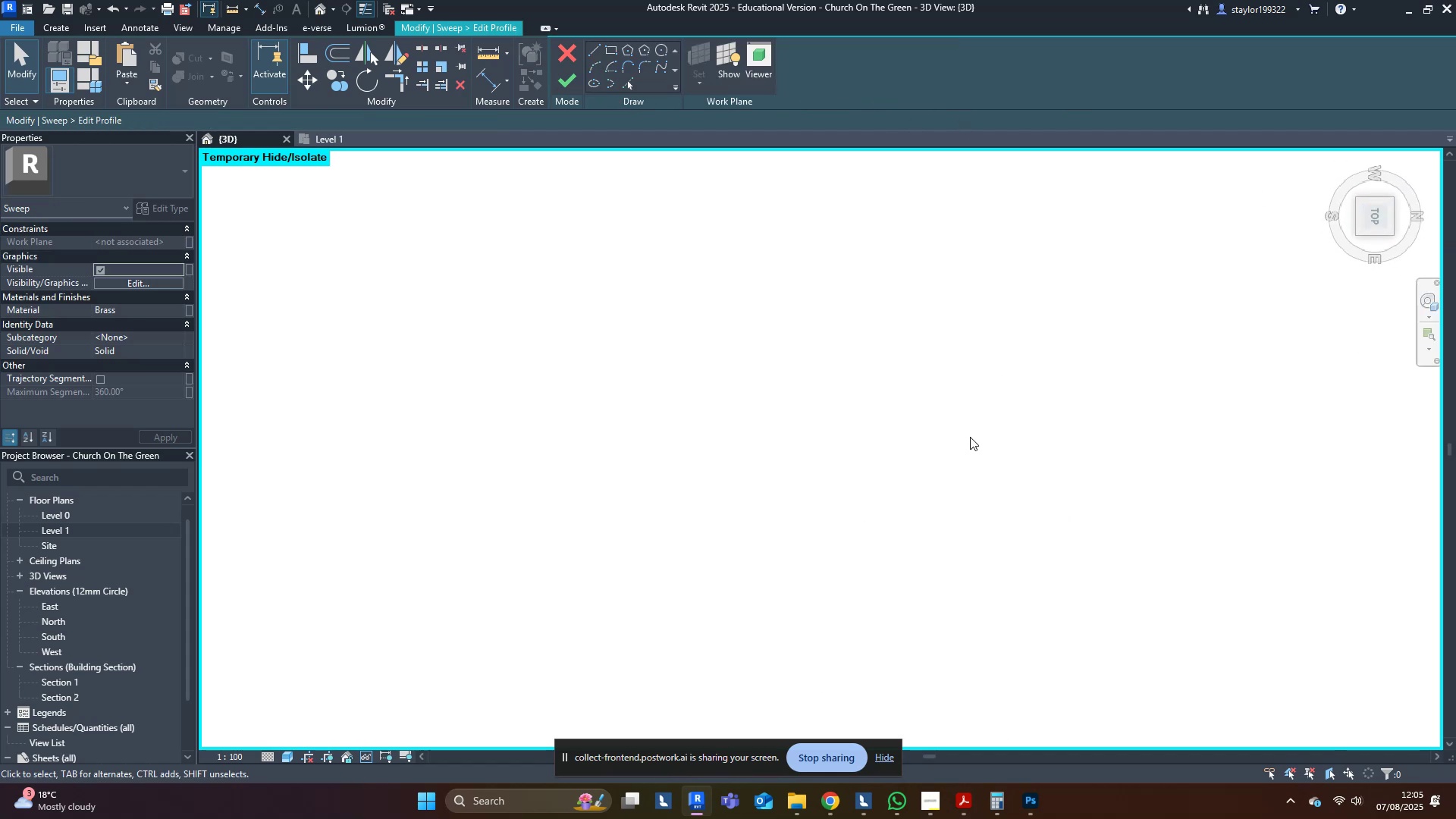 
left_click([991, 410])
 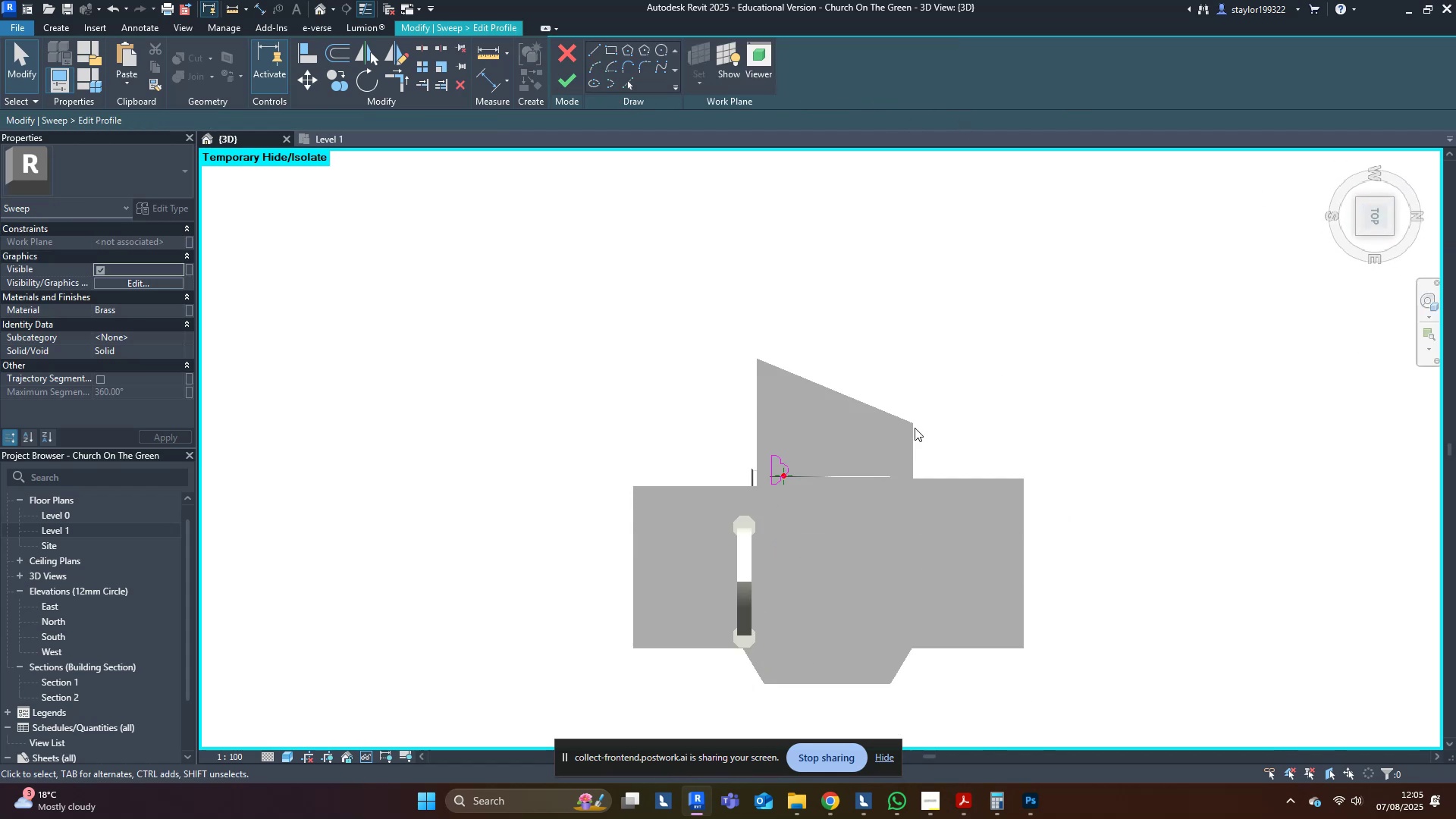 
scroll: coordinate [869, 478], scroll_direction: up, amount: 4.0
 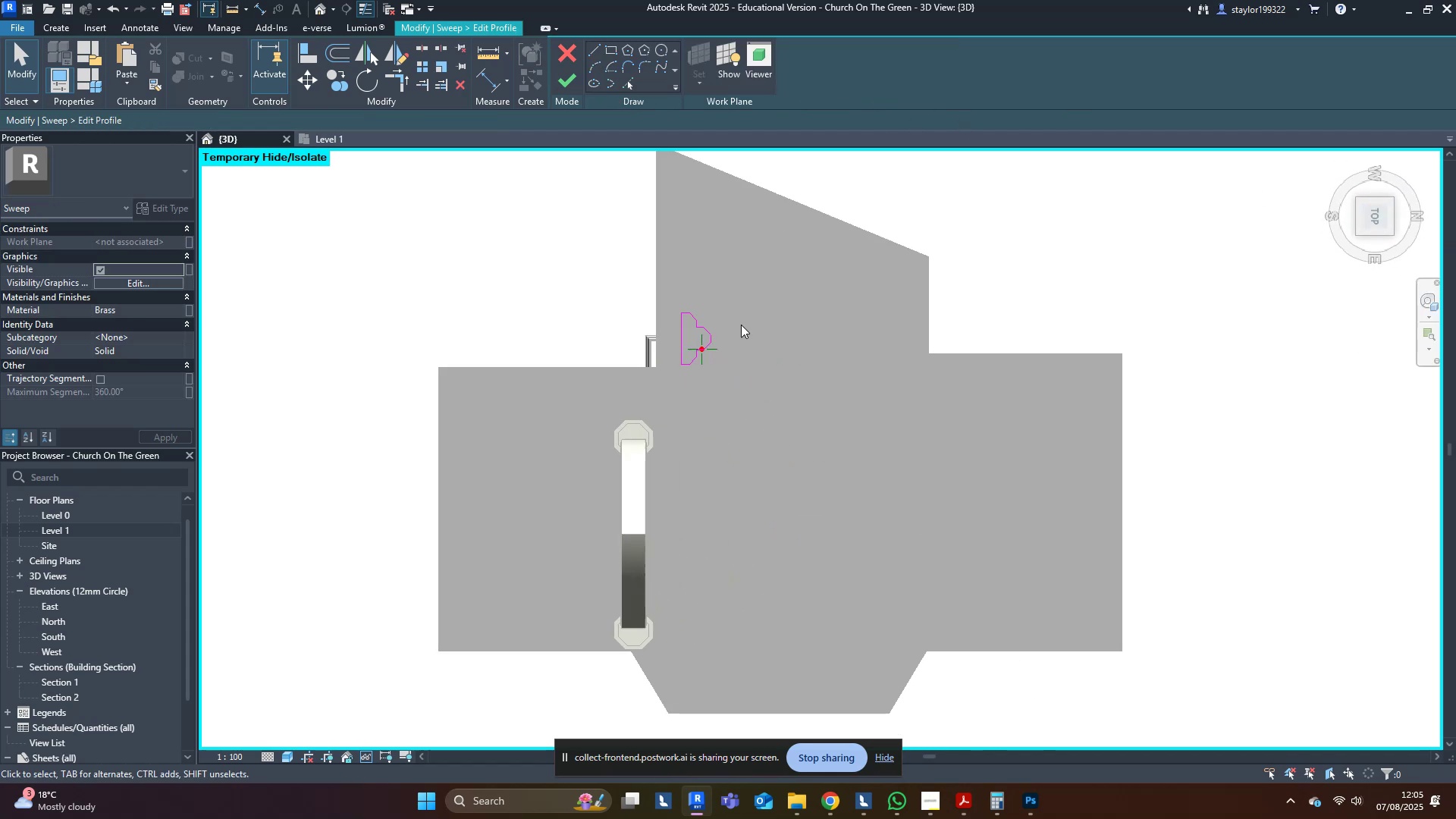 
key(Control+V)
 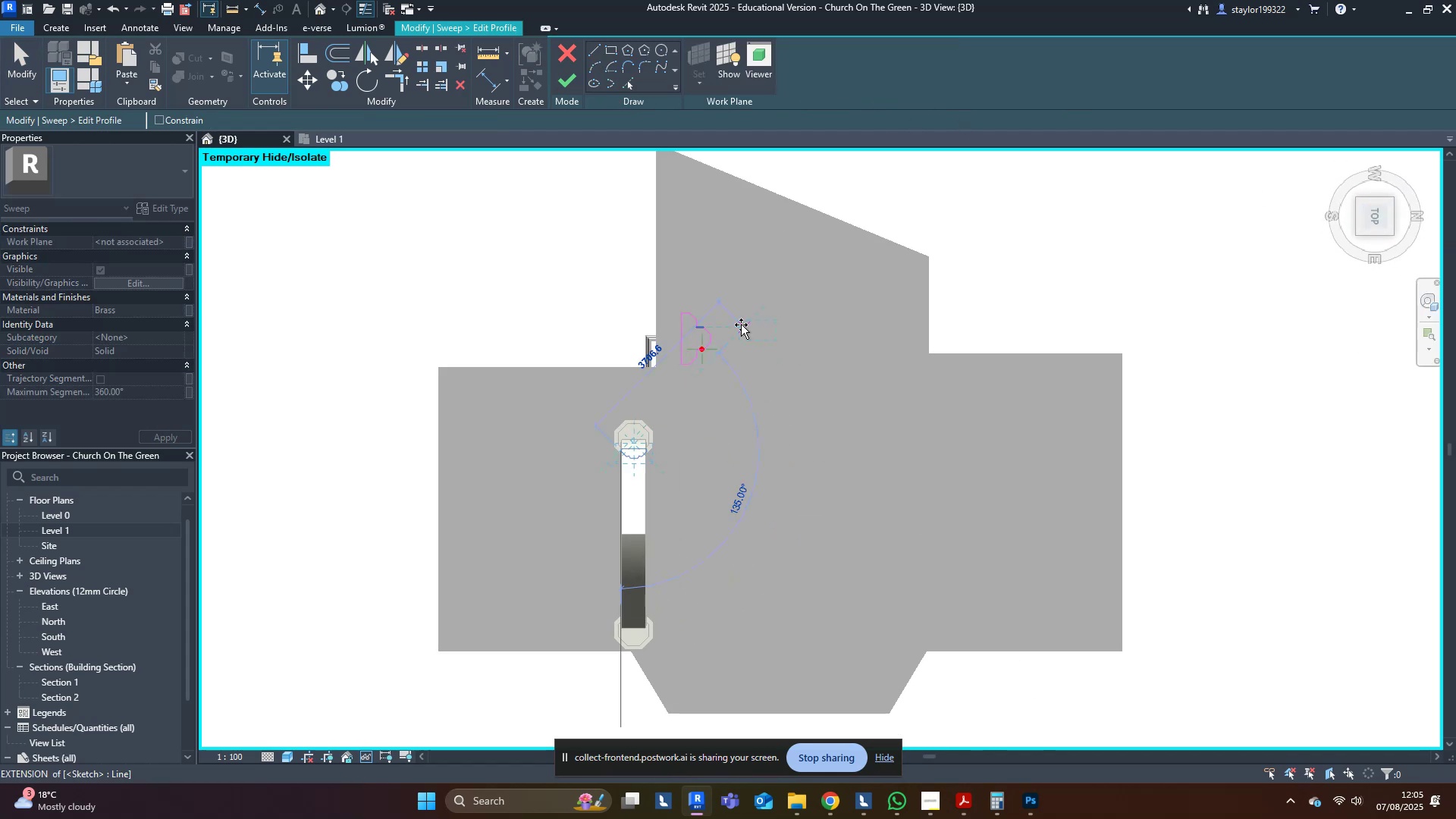 
left_click([741, 325])
 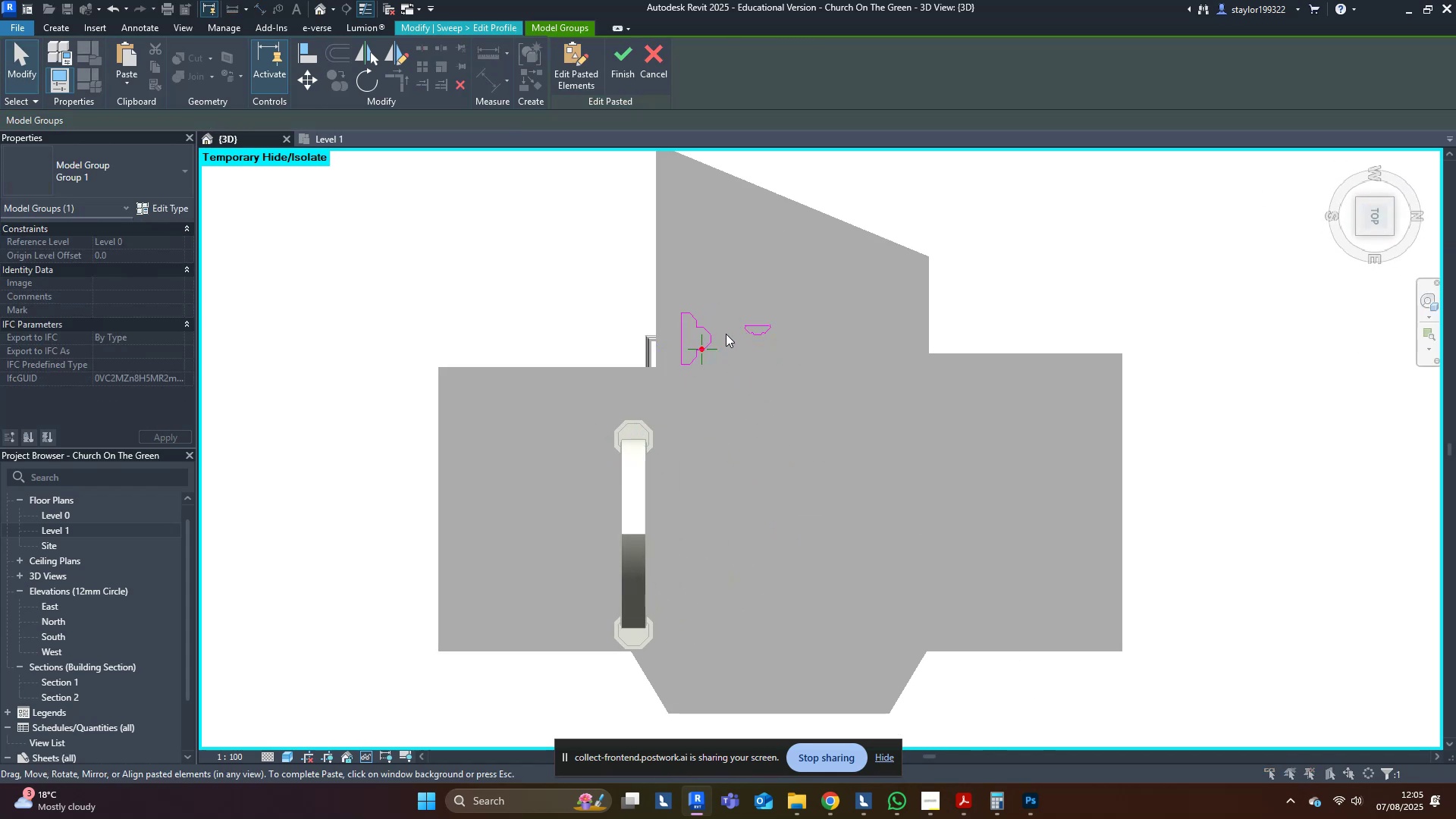 
scroll: coordinate [800, 317], scroll_direction: up, amount: 7.0
 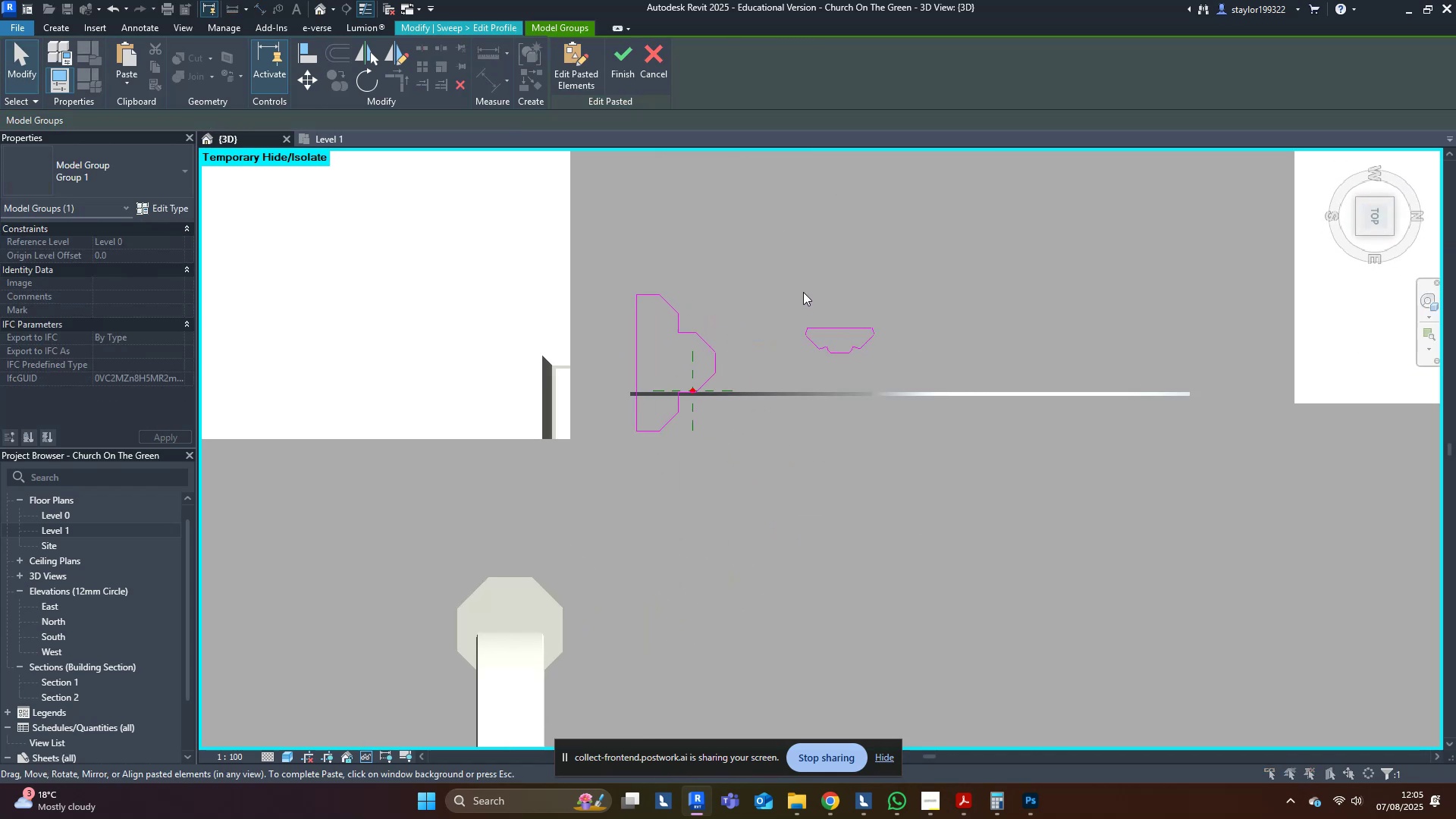 
left_click_drag(start_coordinate=[790, 277], to_coordinate=[958, 394])
 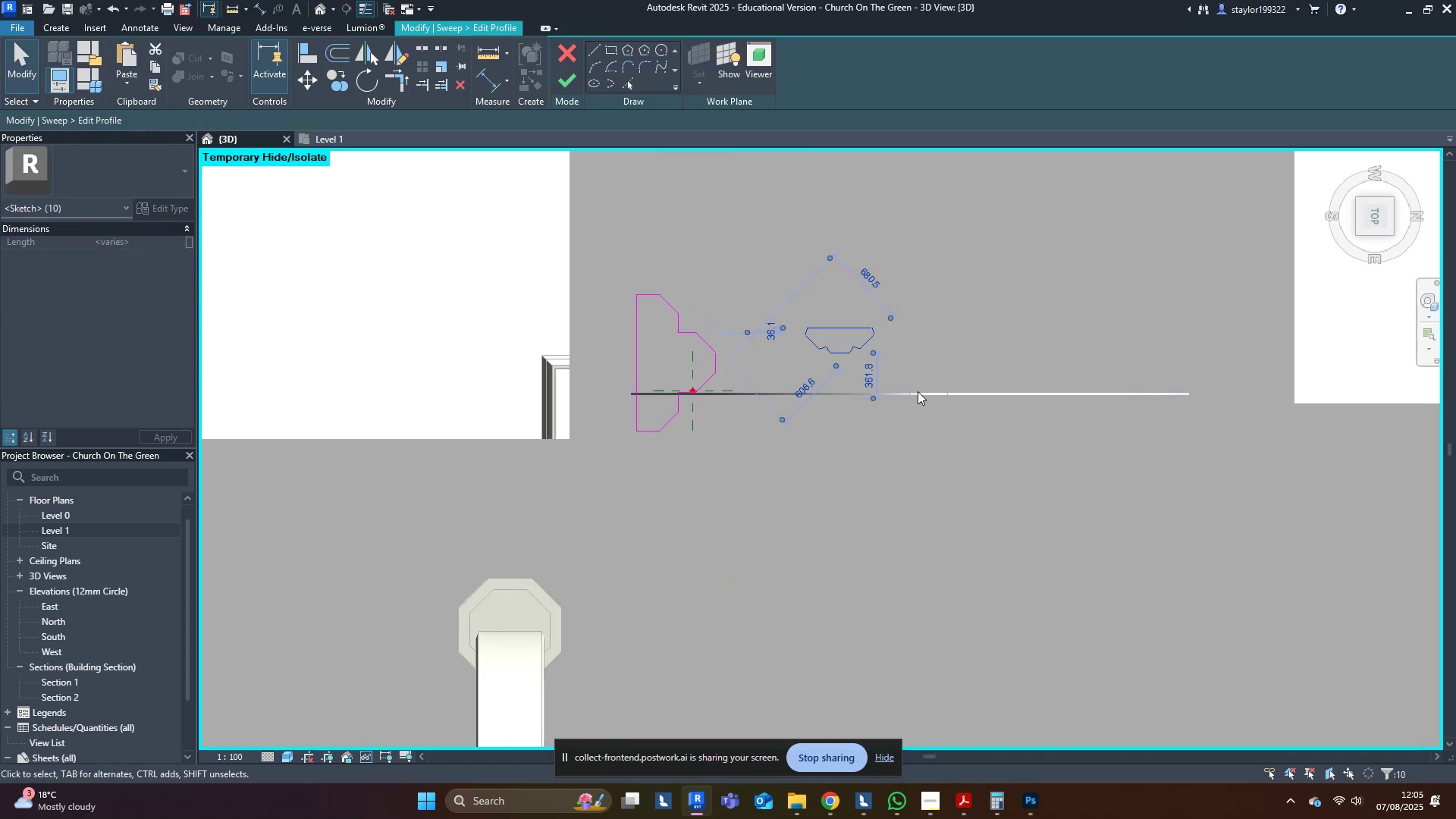 
scroll: coordinate [814, 376], scroll_direction: up, amount: 5.0
 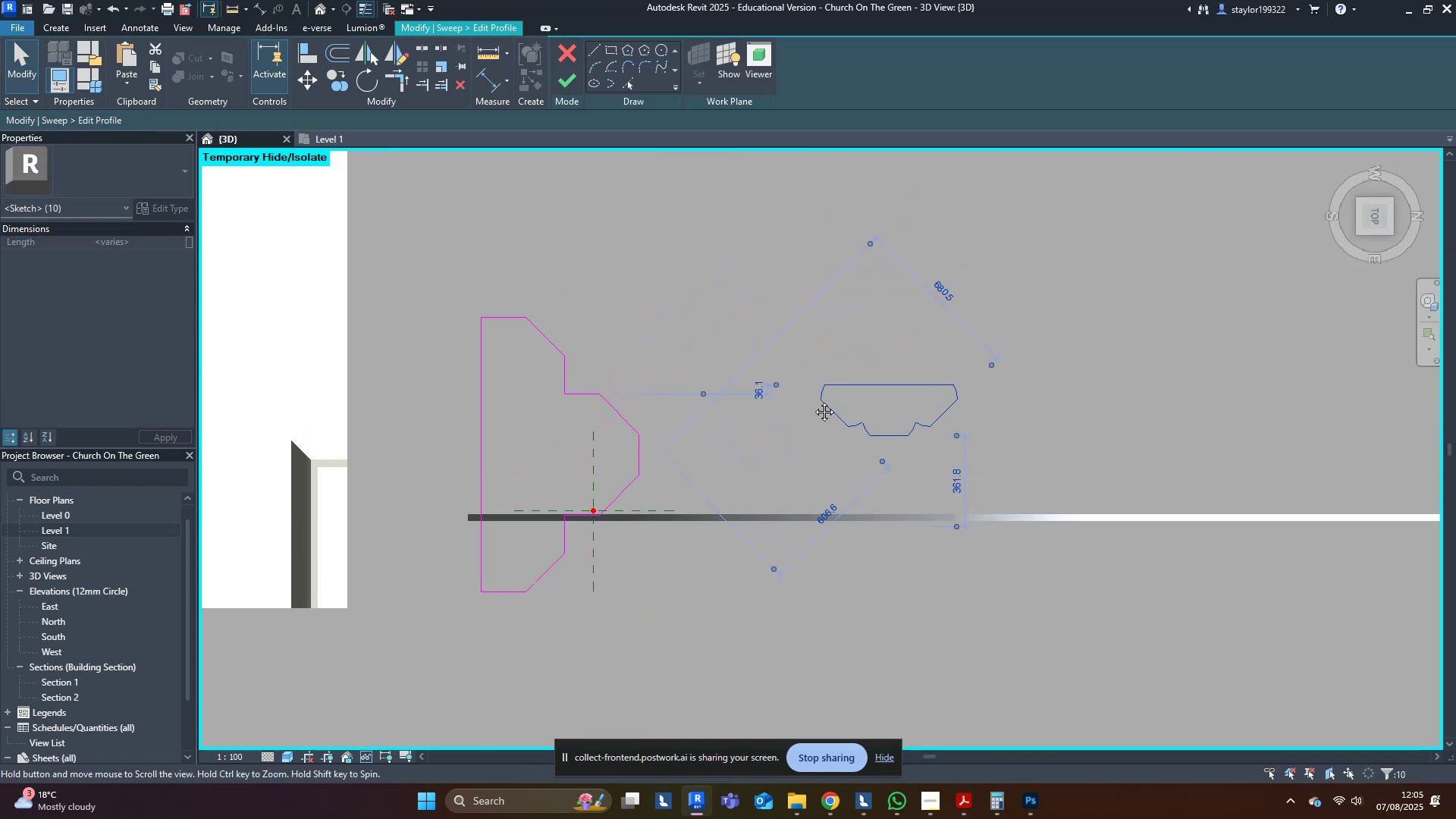 
type(ro)
 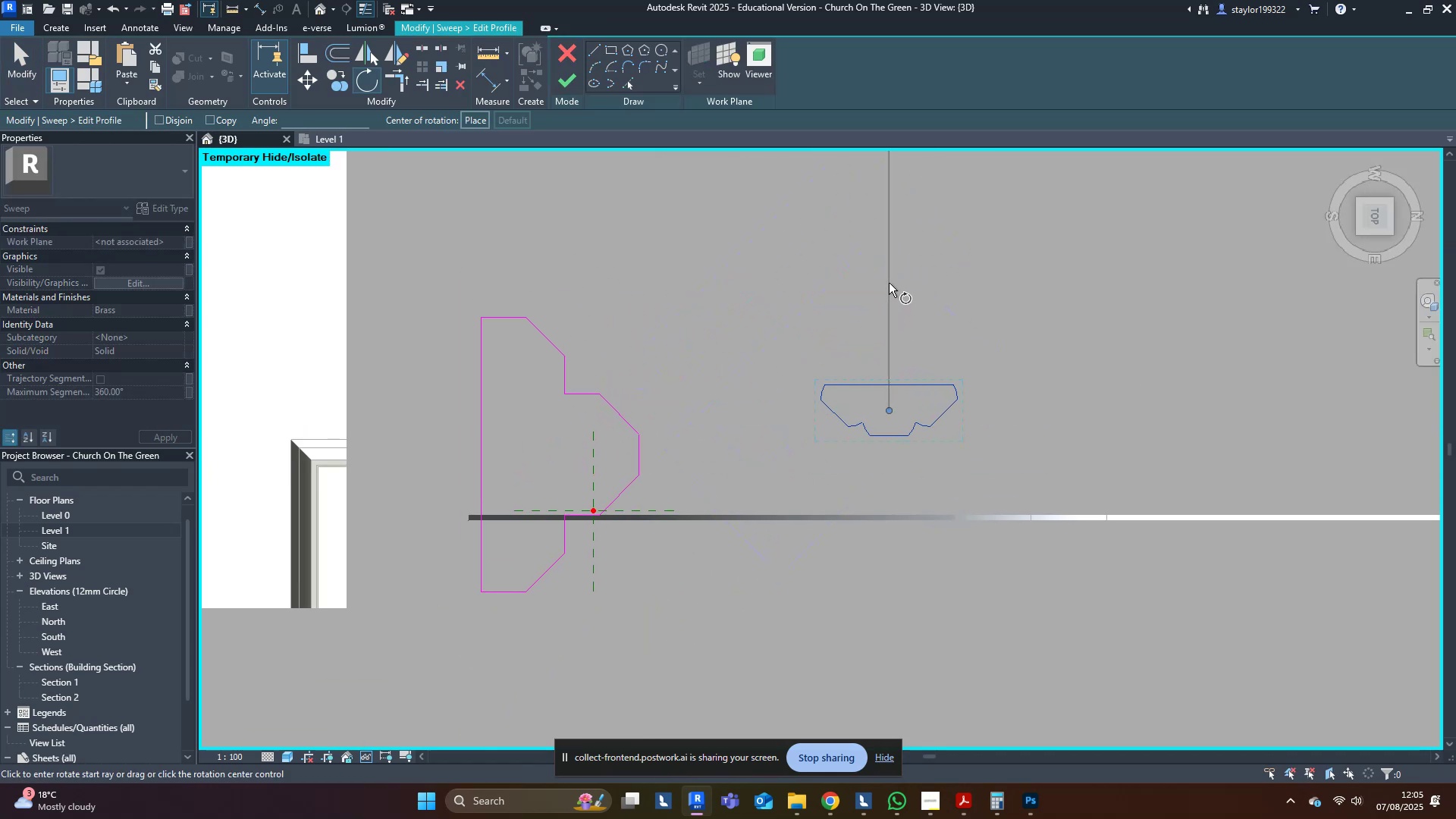 
left_click([889, 283])
 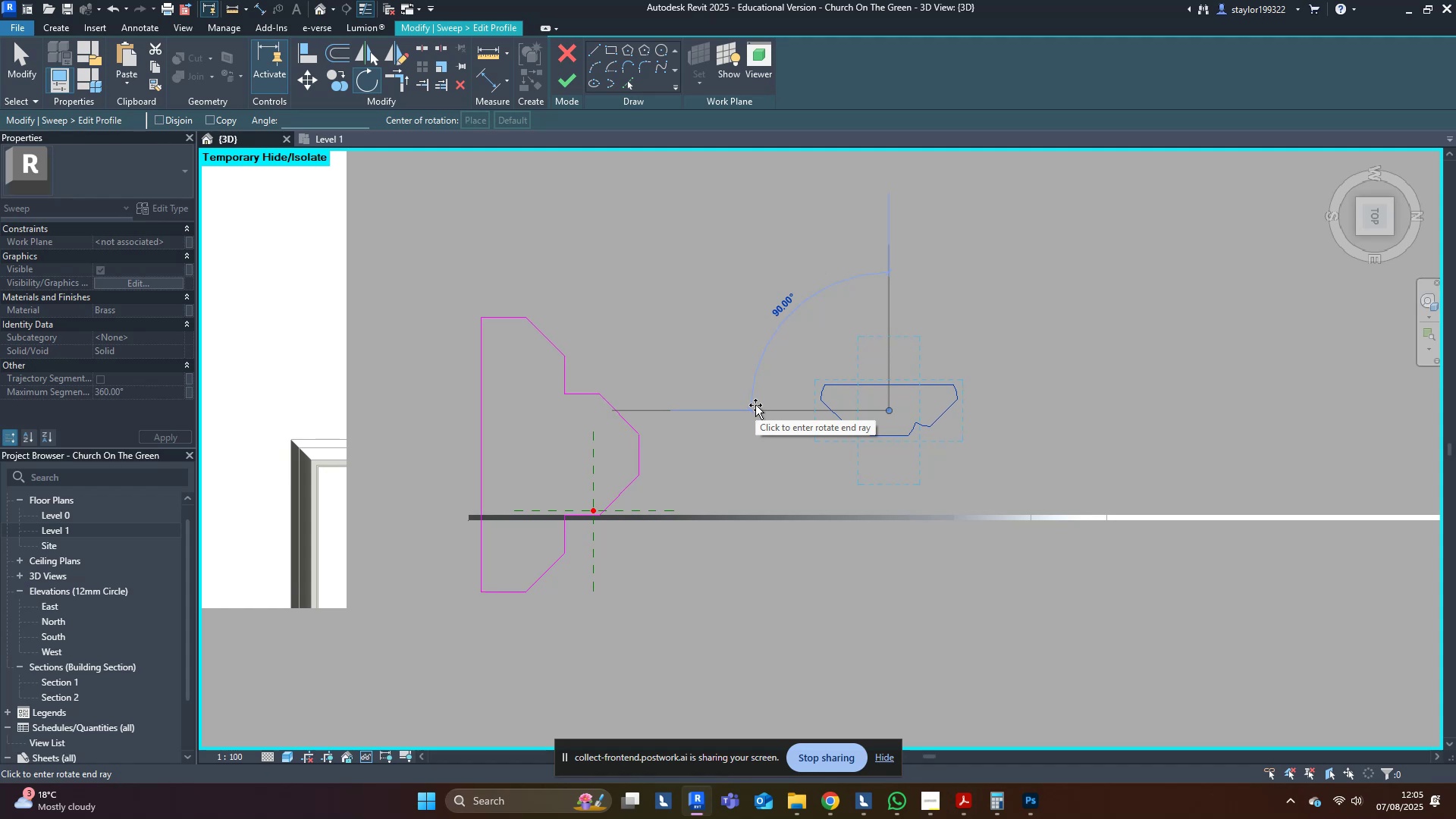 
left_click([755, 405])
 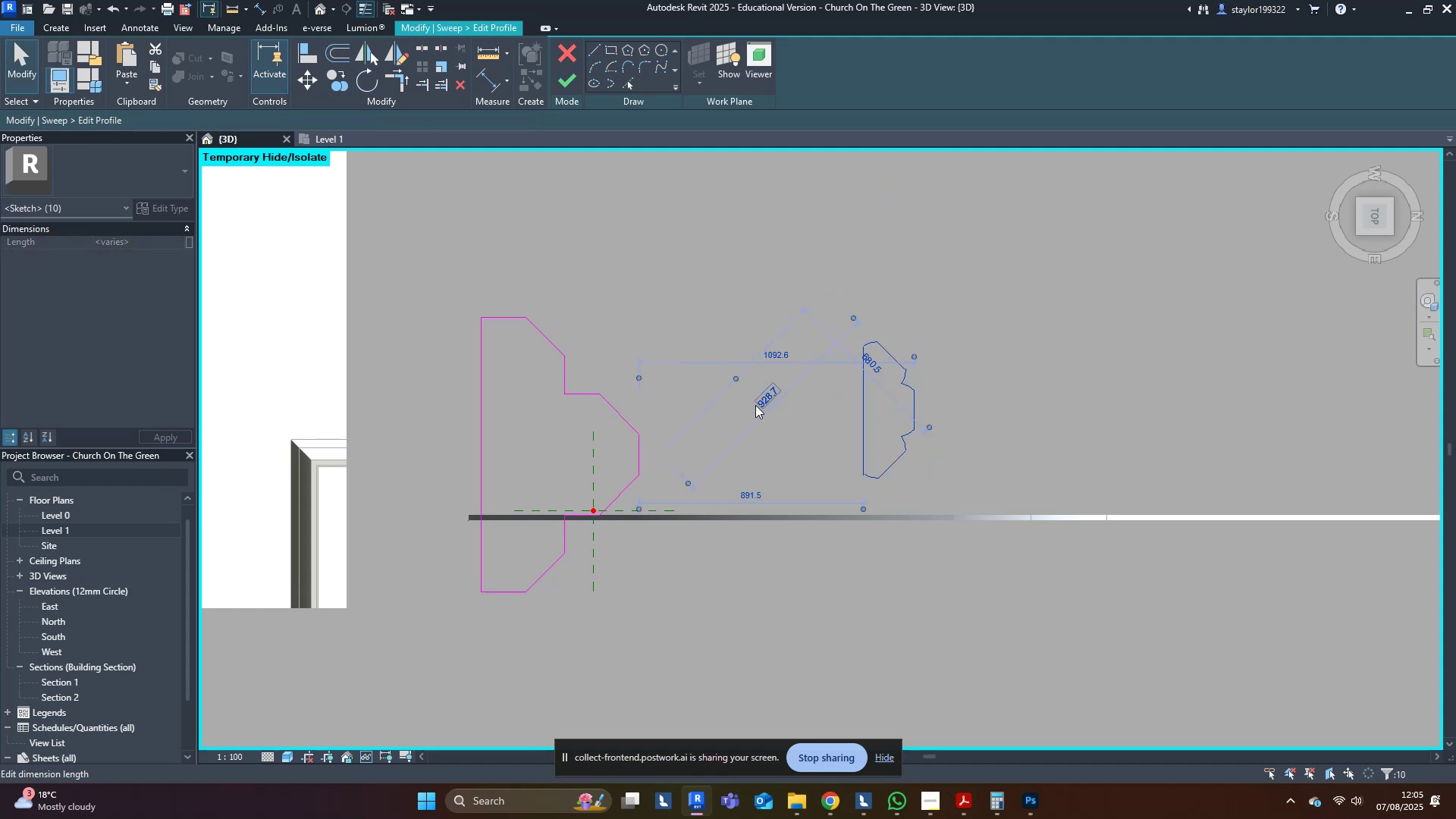 
type(sdwf)
 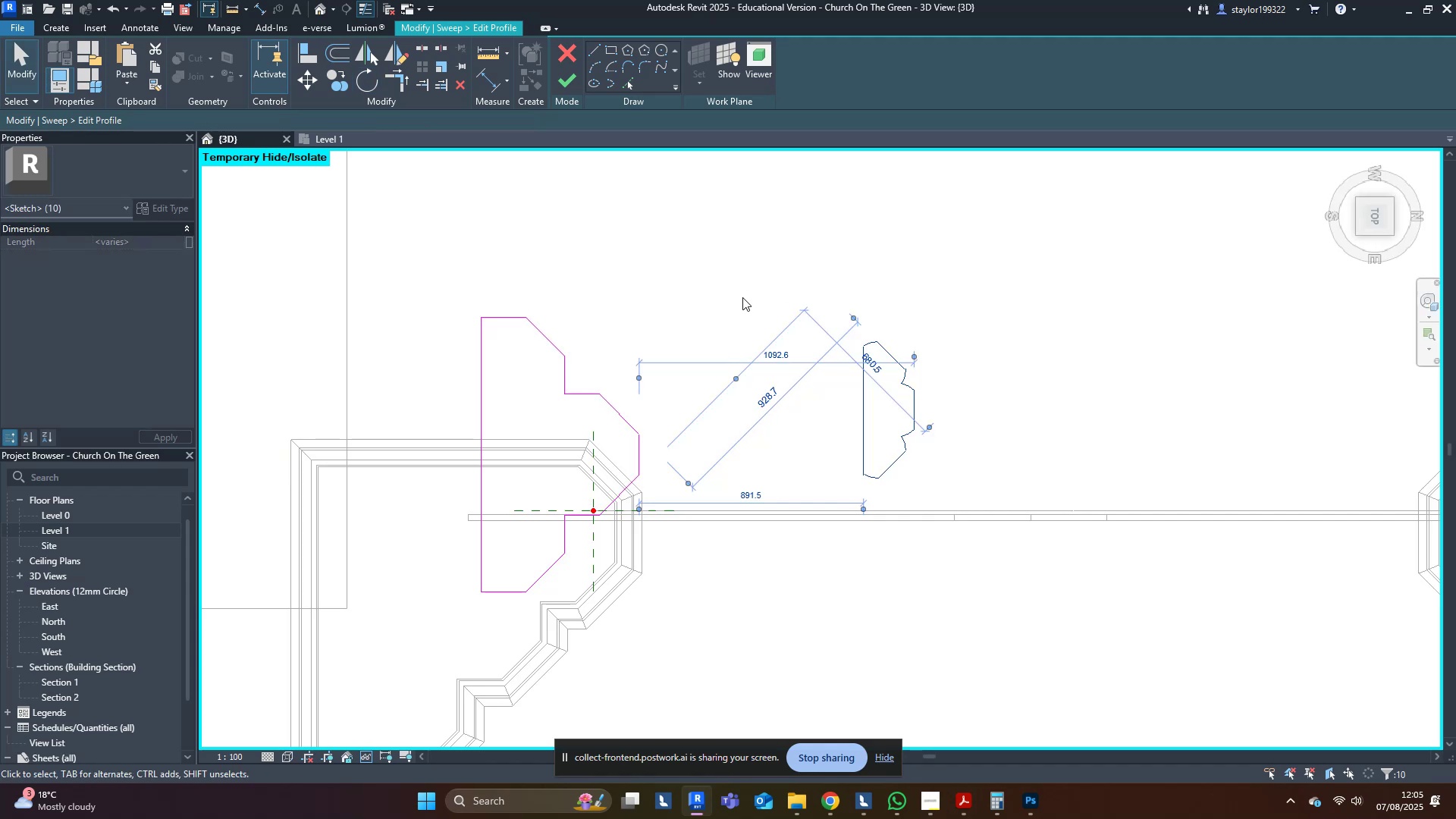 
left_click([735, 282])
 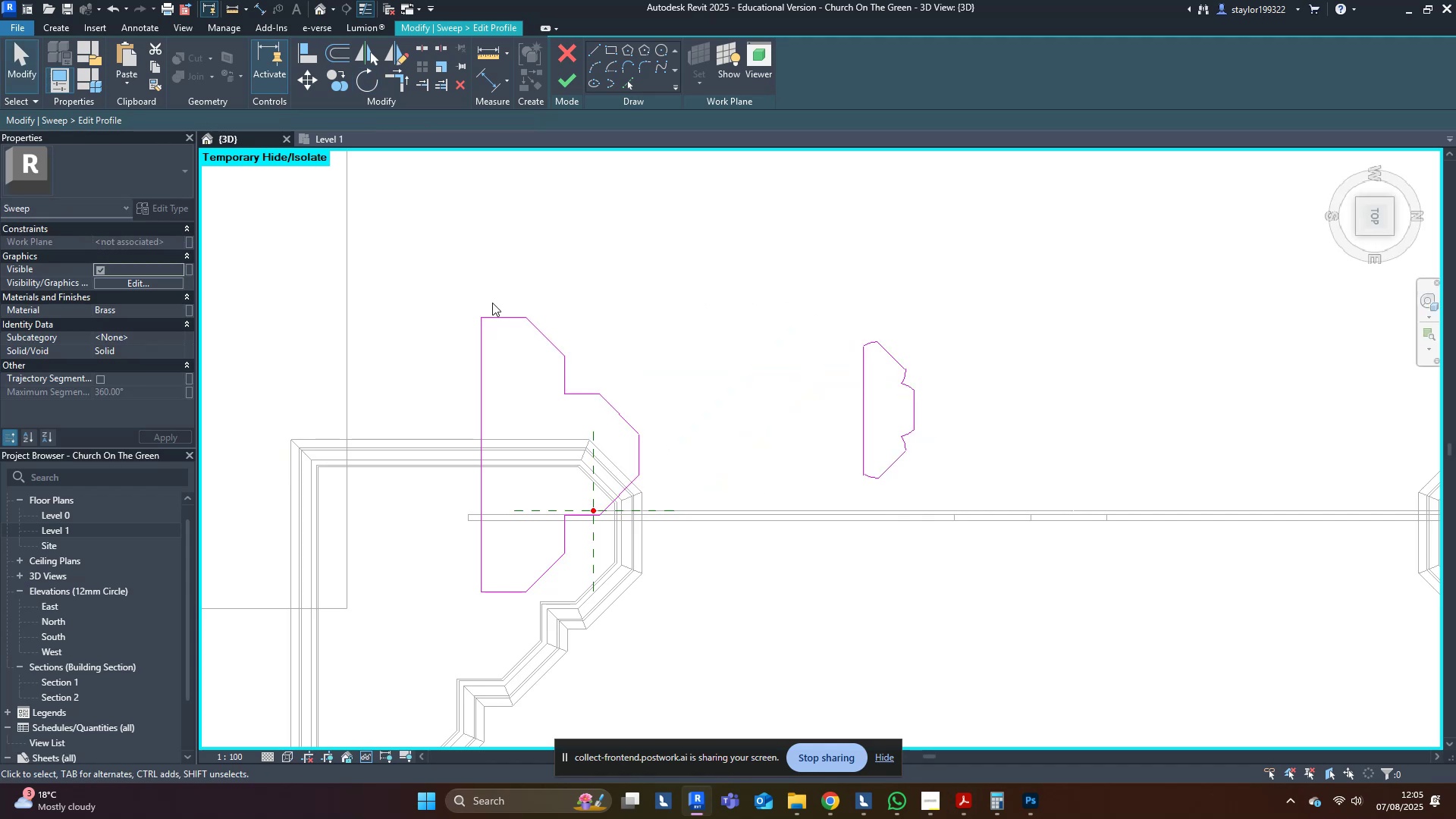 
left_click_drag(start_coordinate=[363, 284], to_coordinate=[772, 739])
 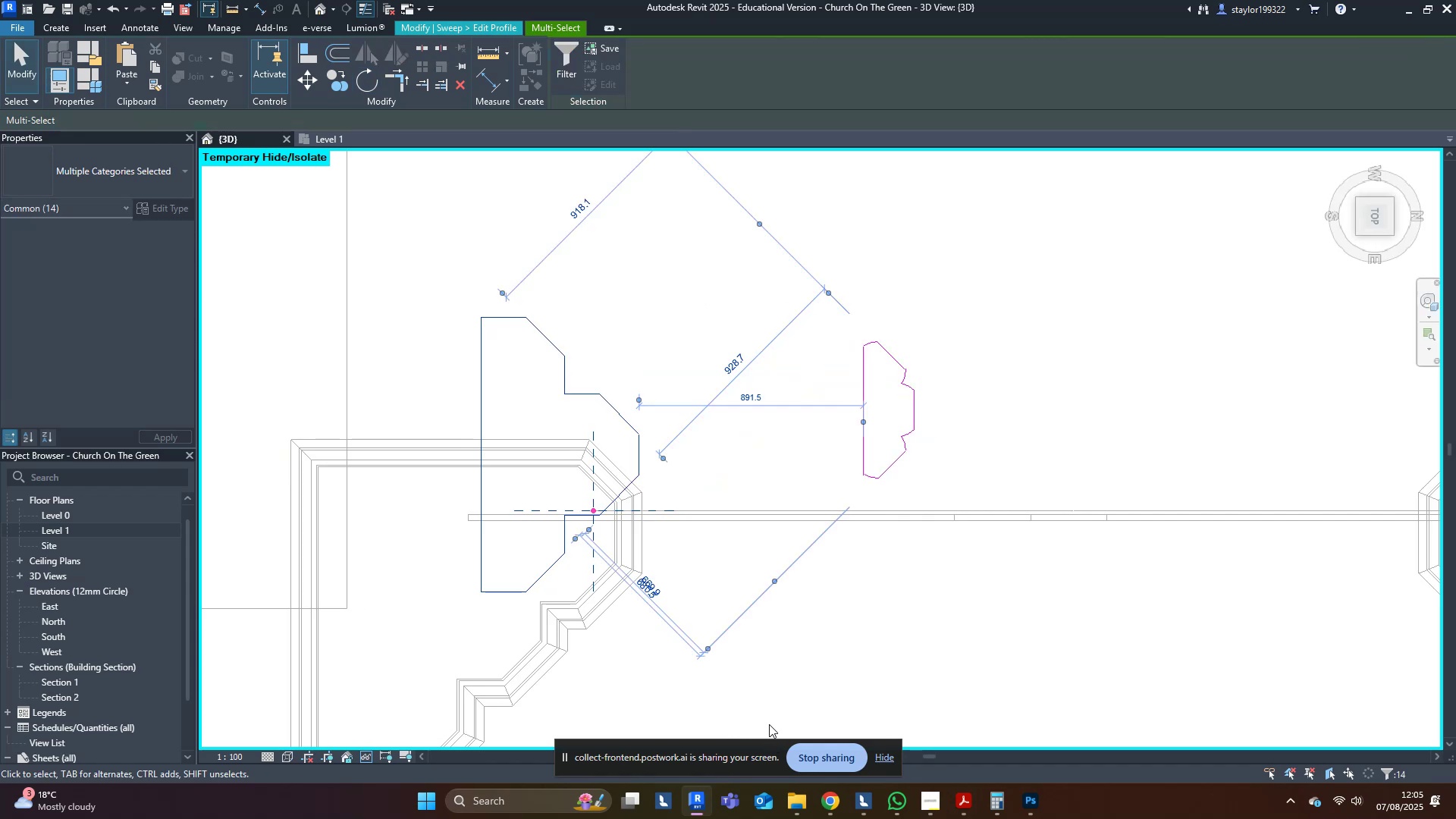 
key(Delete)
 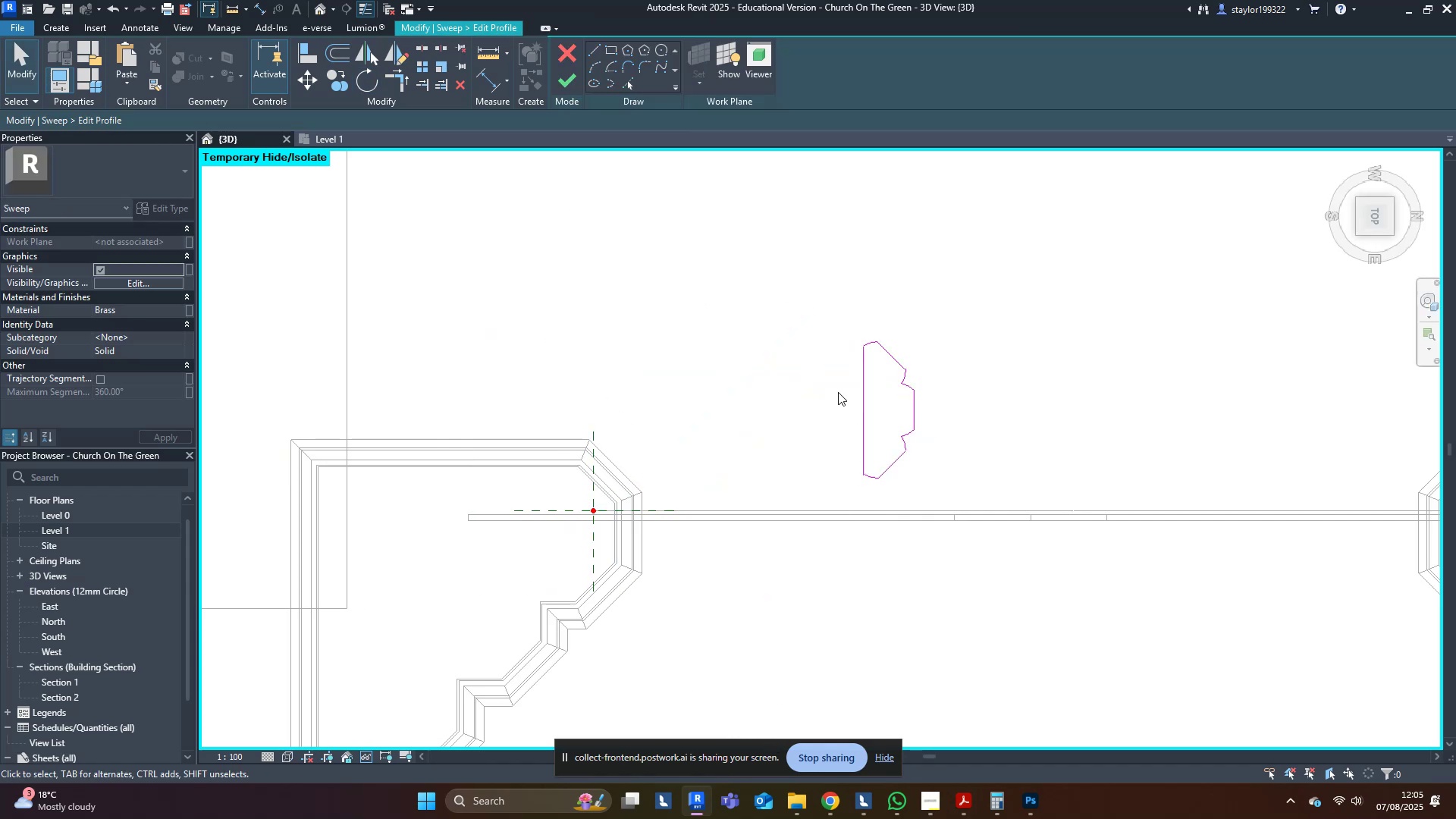 
left_click_drag(start_coordinate=[804, 226], to_coordinate=[1033, 538])
 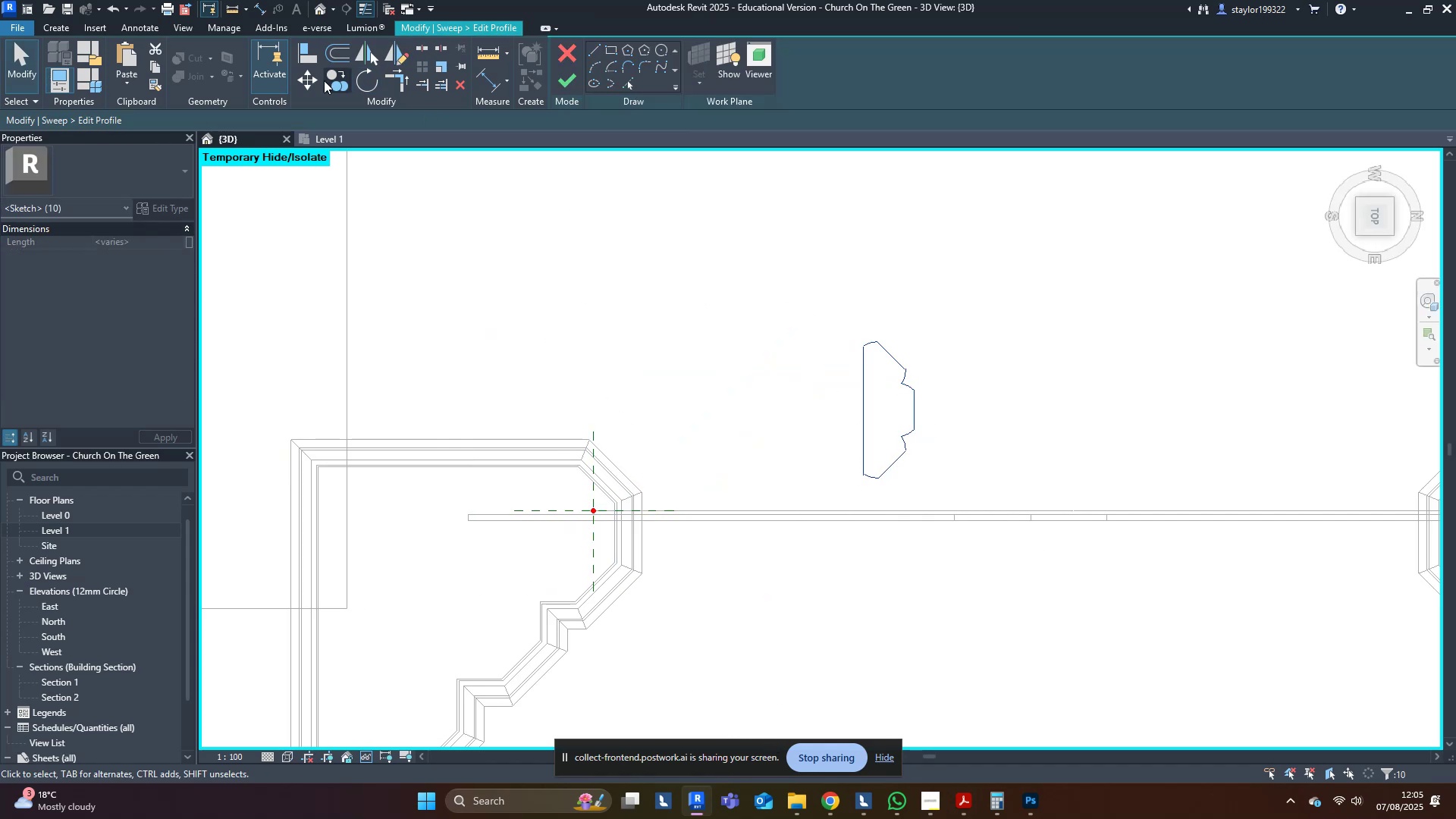 
left_click([300, 87])
 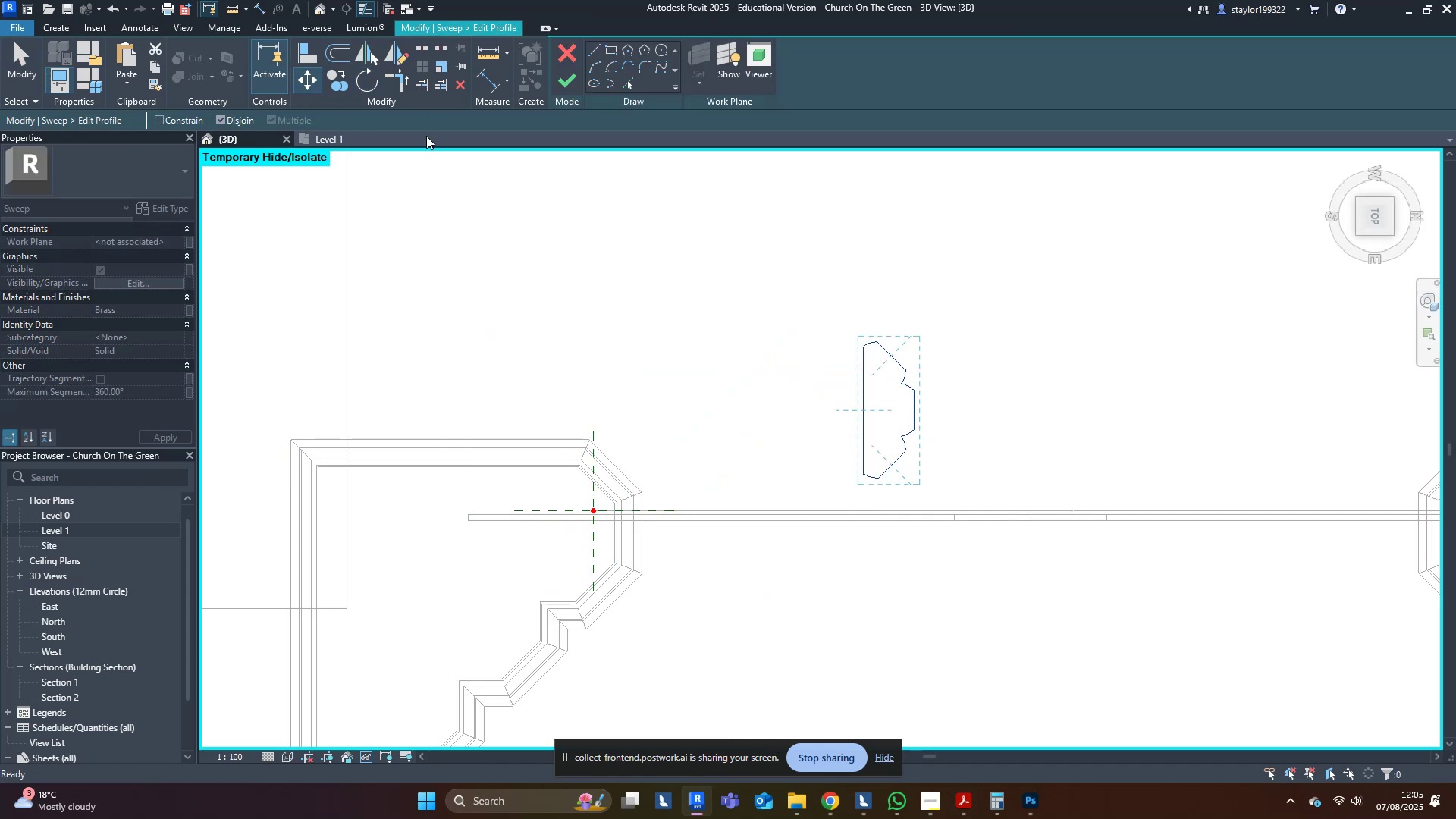 
scroll: coordinate [757, 393], scroll_direction: up, amount: 2.0
 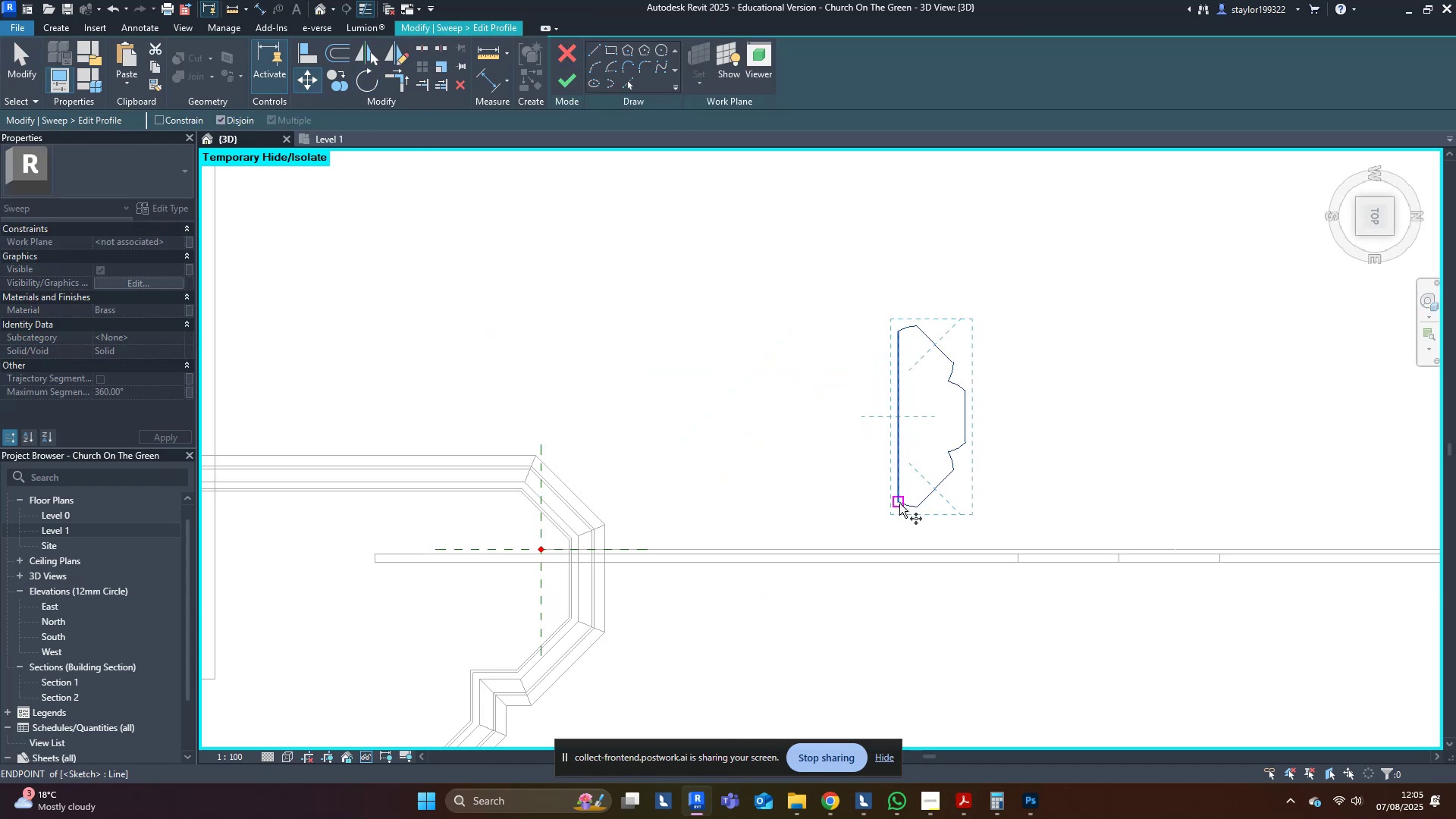 
left_click([899, 504])
 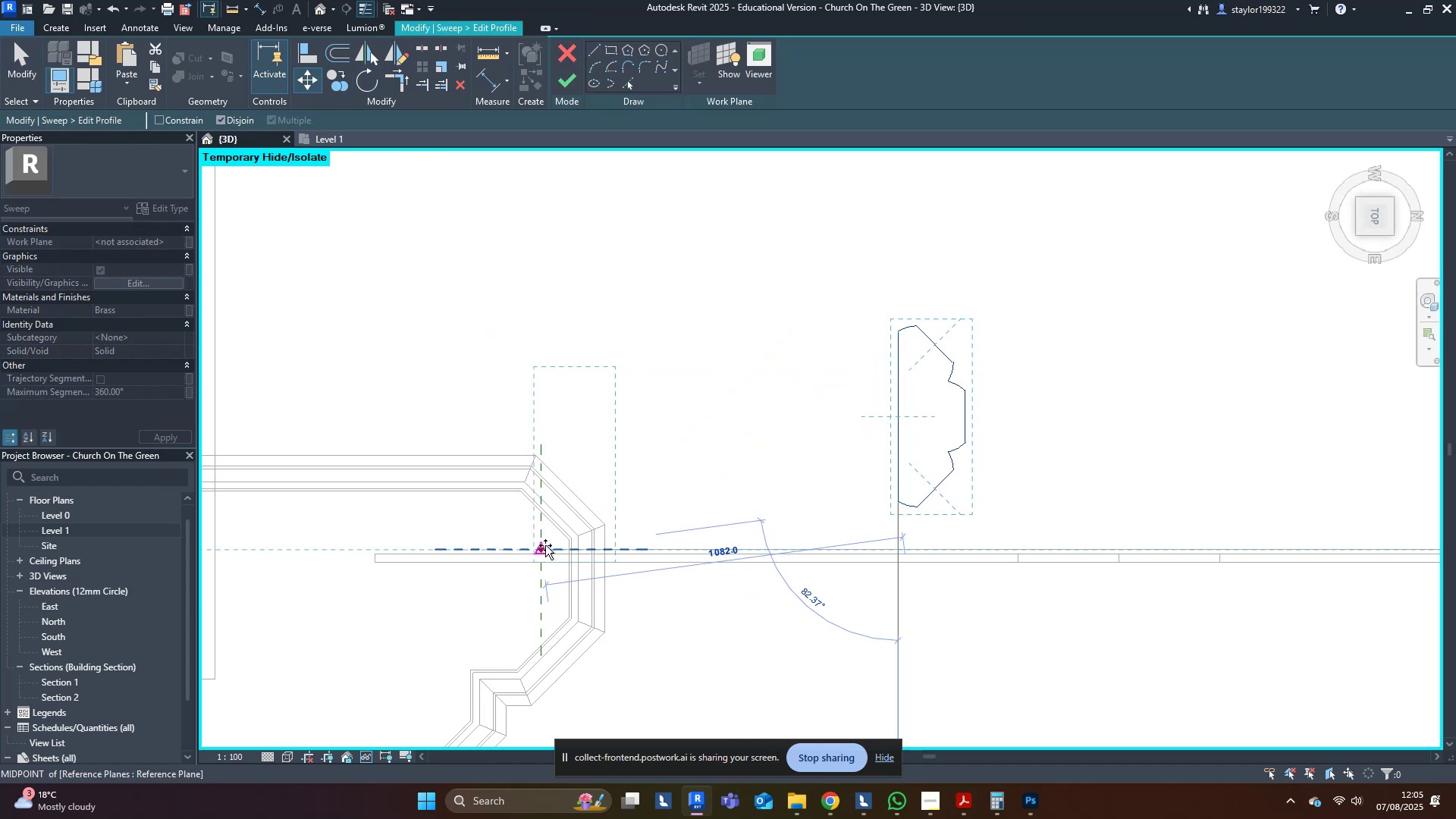 
double_click([648, 470])
 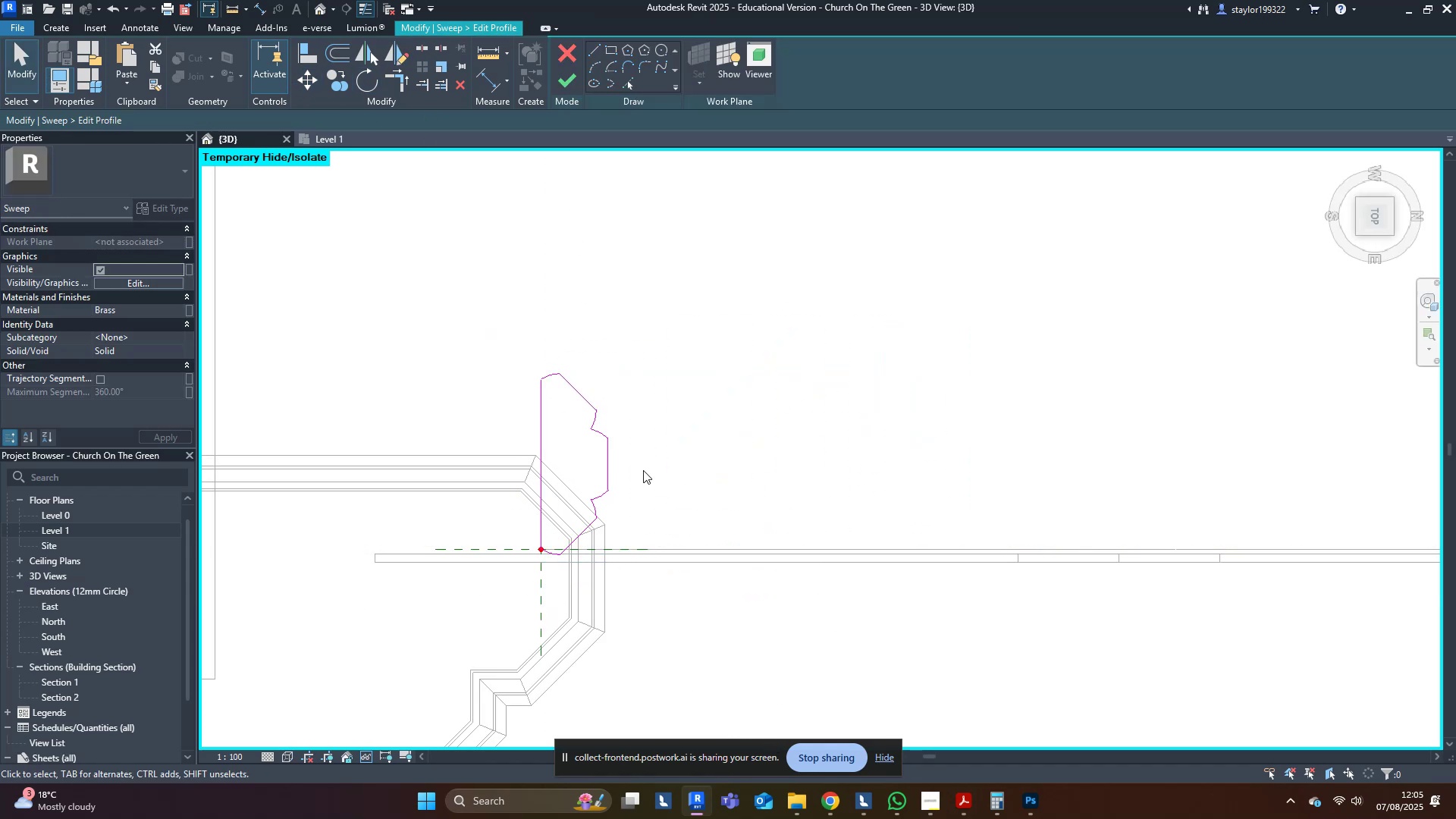 
type(sd)
 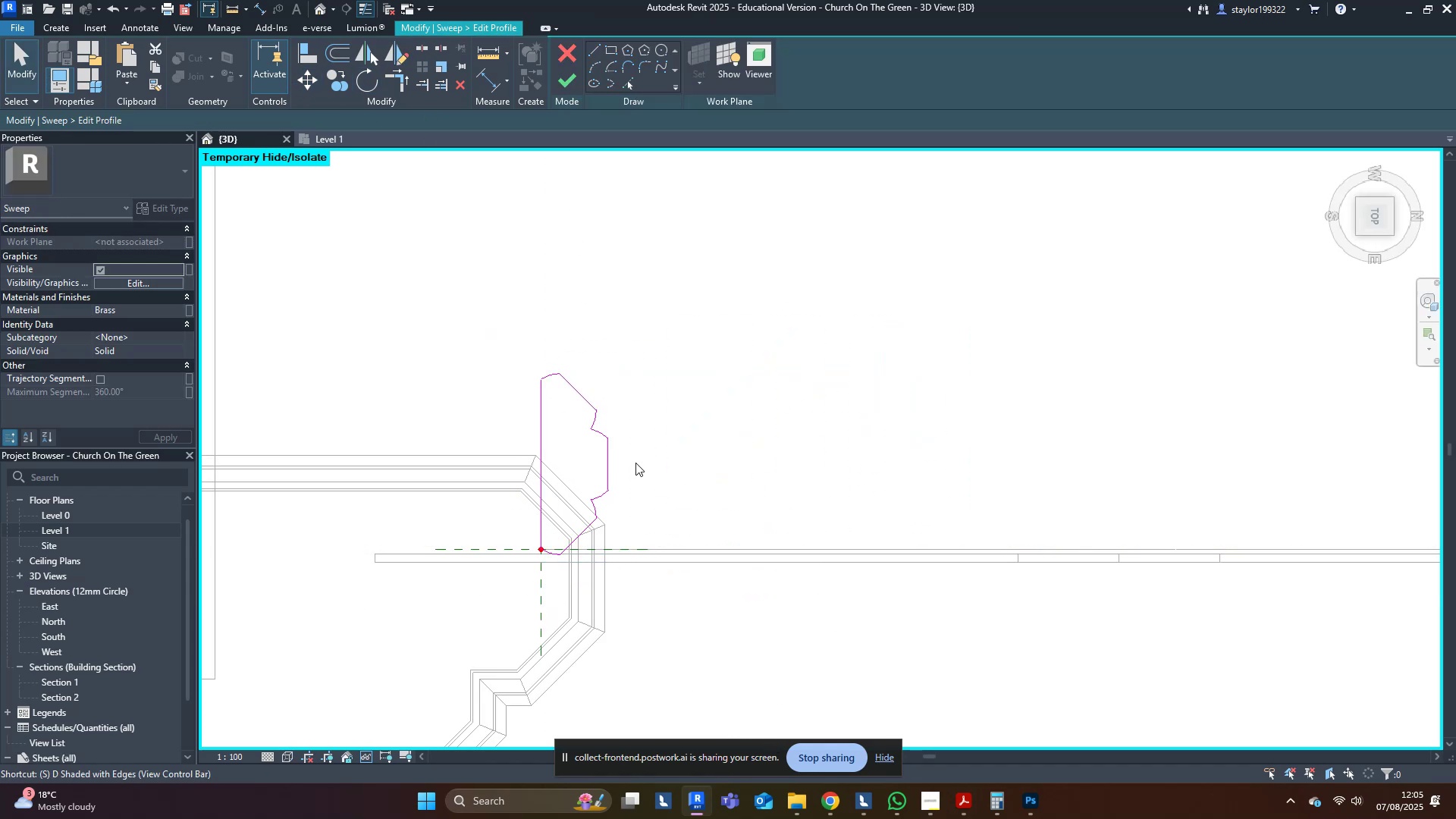 
scroll: coordinate [642, 464], scroll_direction: down, amount: 9.0
 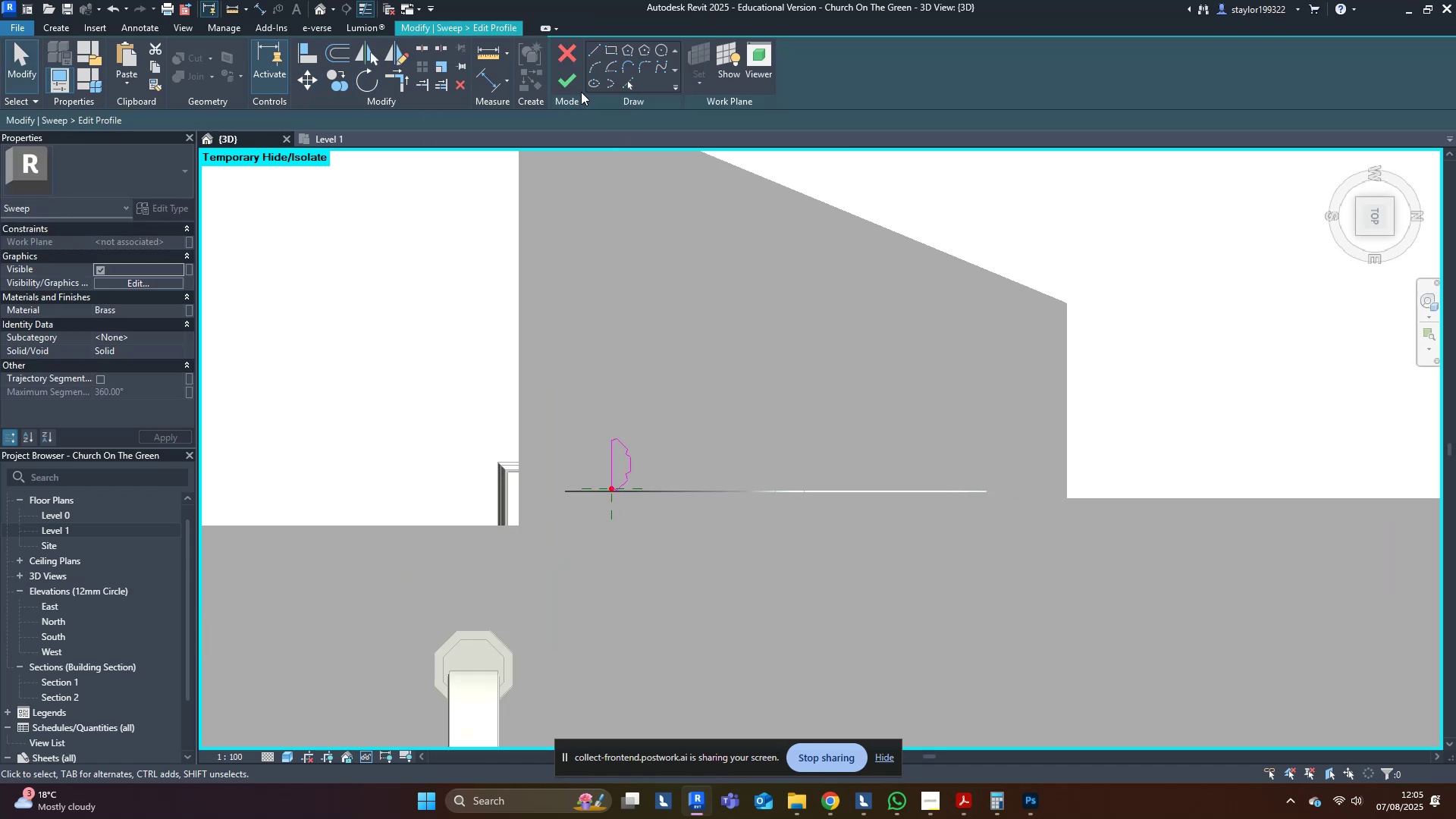 
left_click([576, 81])
 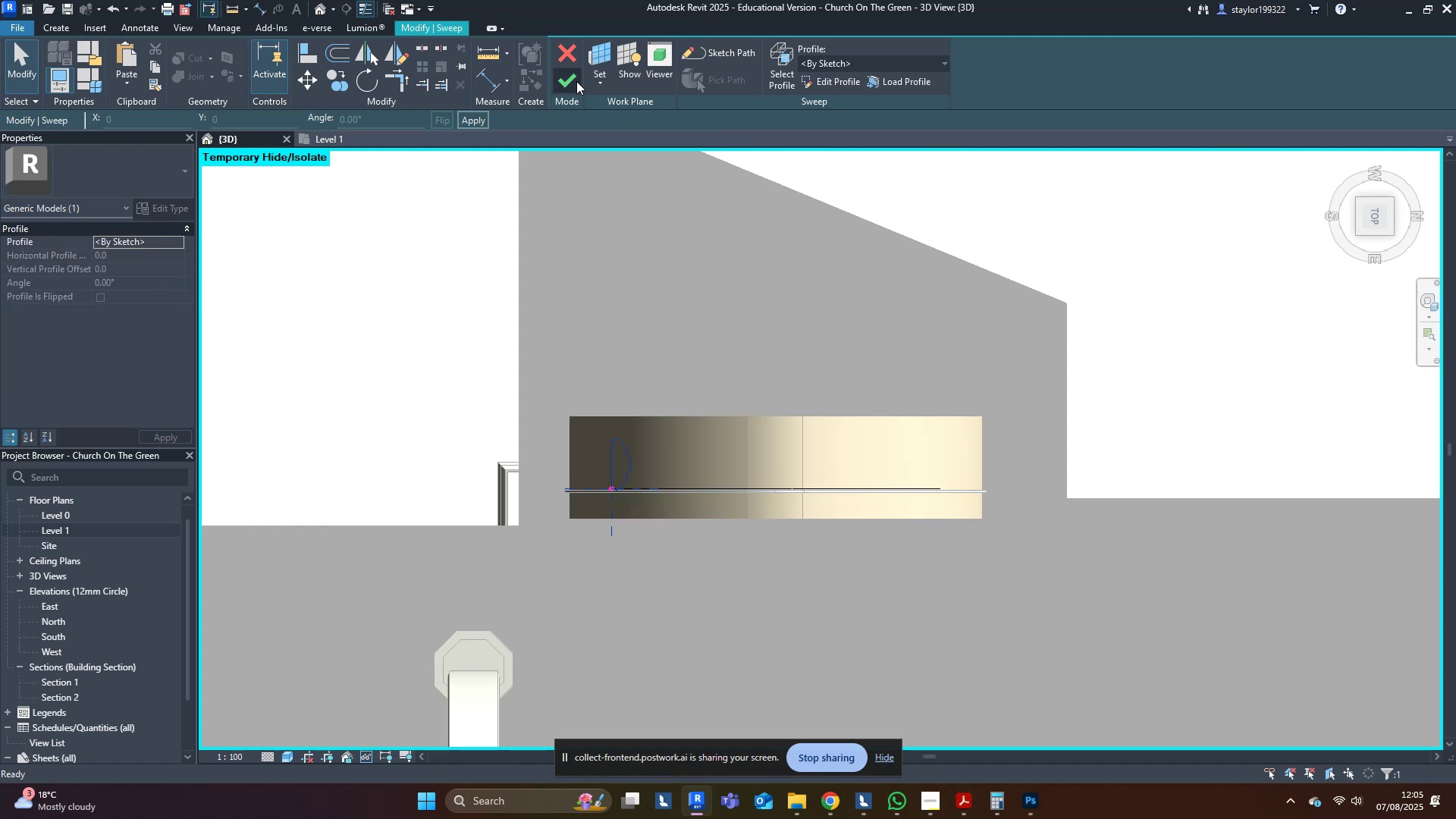 
left_click([576, 81])
 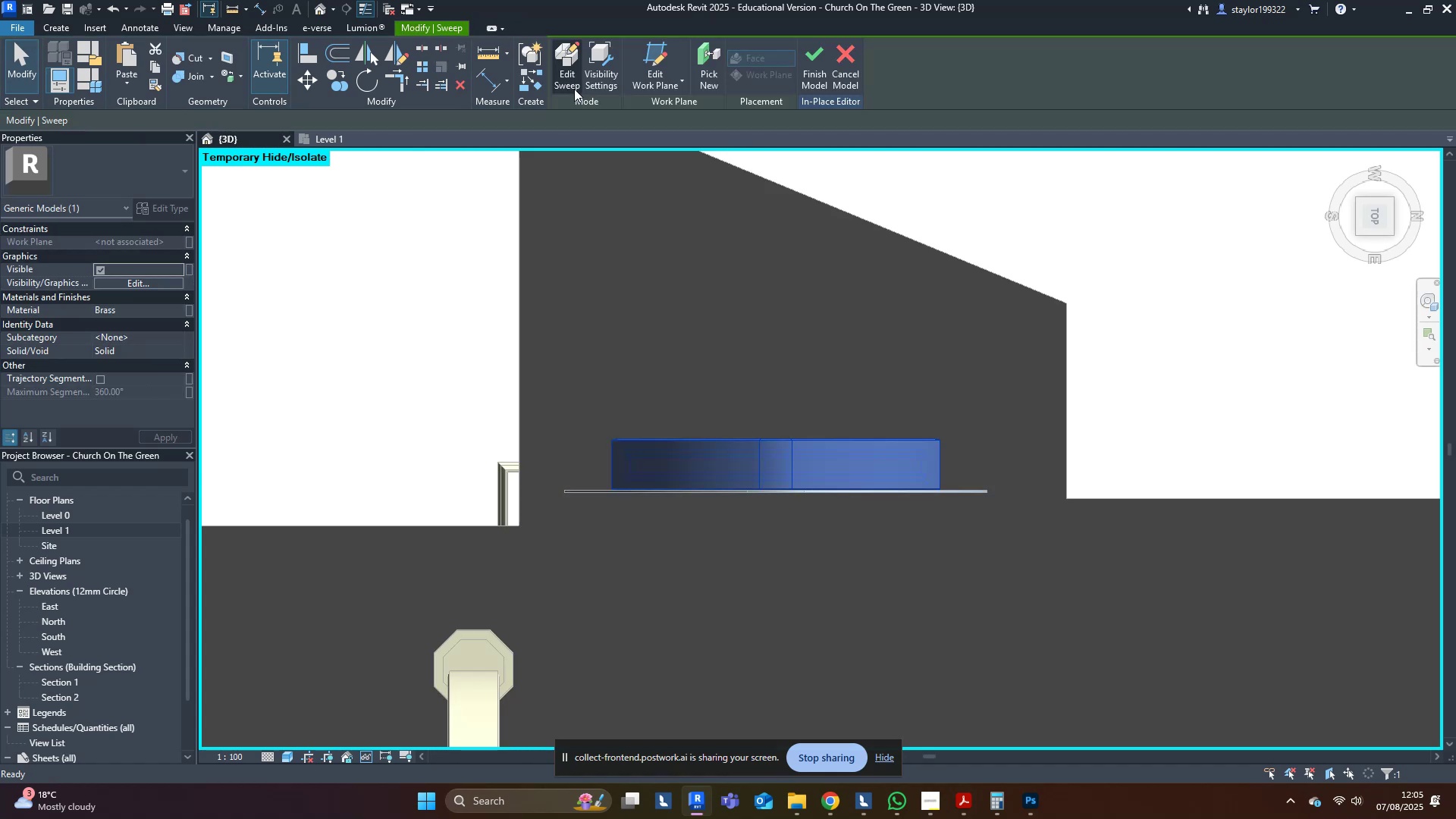 
hold_key(key=ShiftLeft, duration=0.61)
 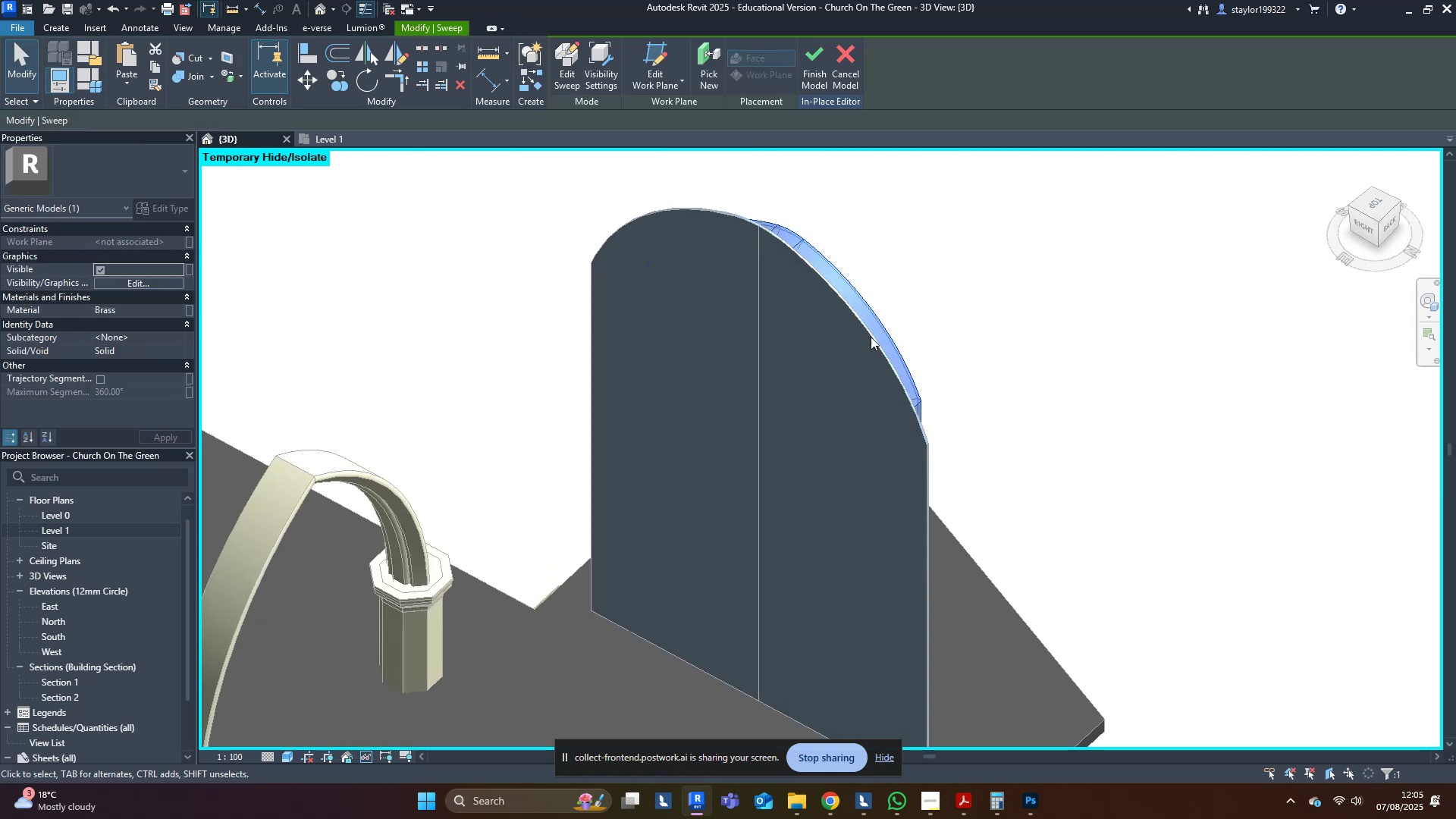 
hold_key(key=ShiftLeft, duration=0.48)
 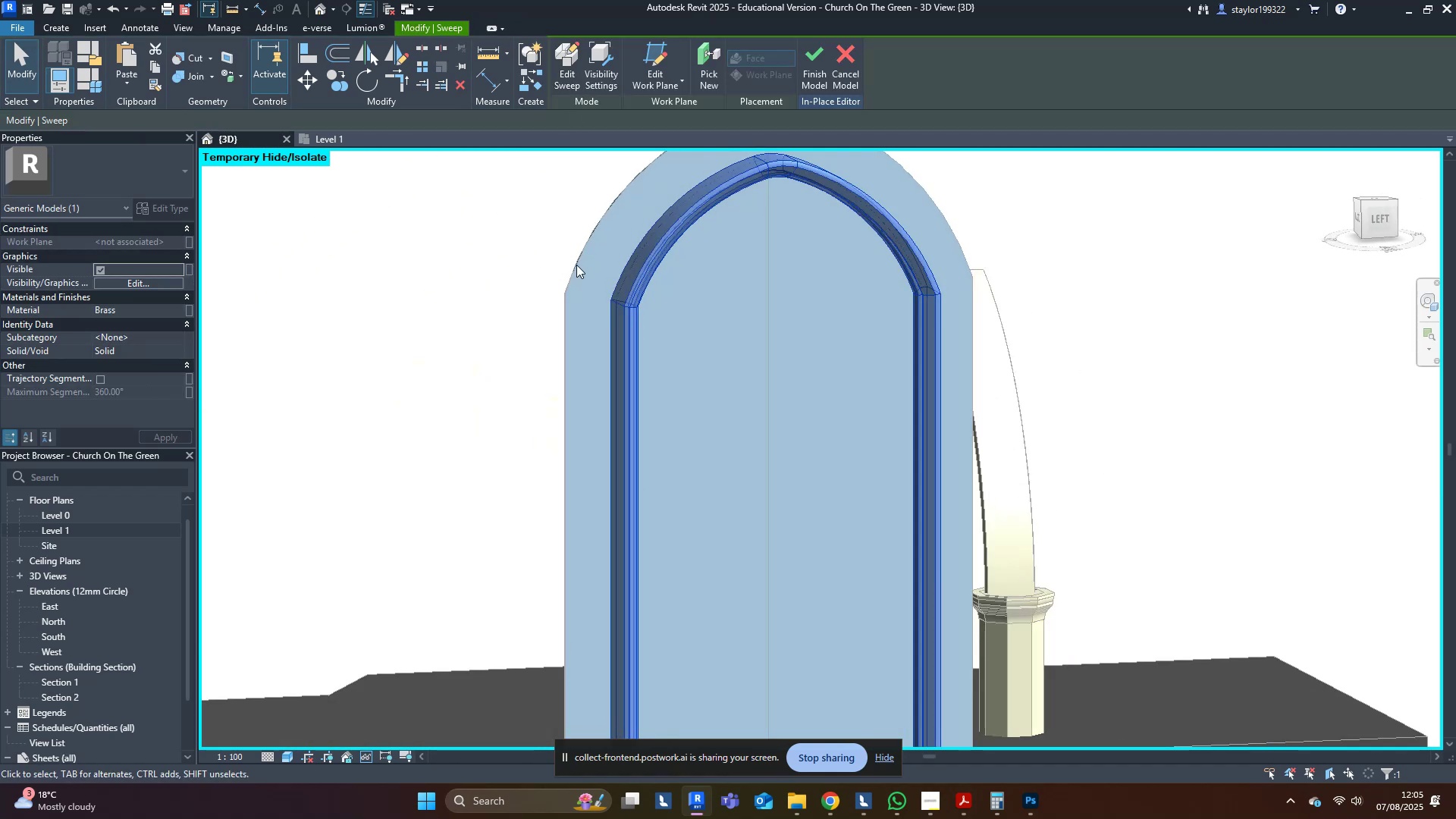 
scroll: coordinate [1003, 440], scroll_direction: up, amount: 3.0
 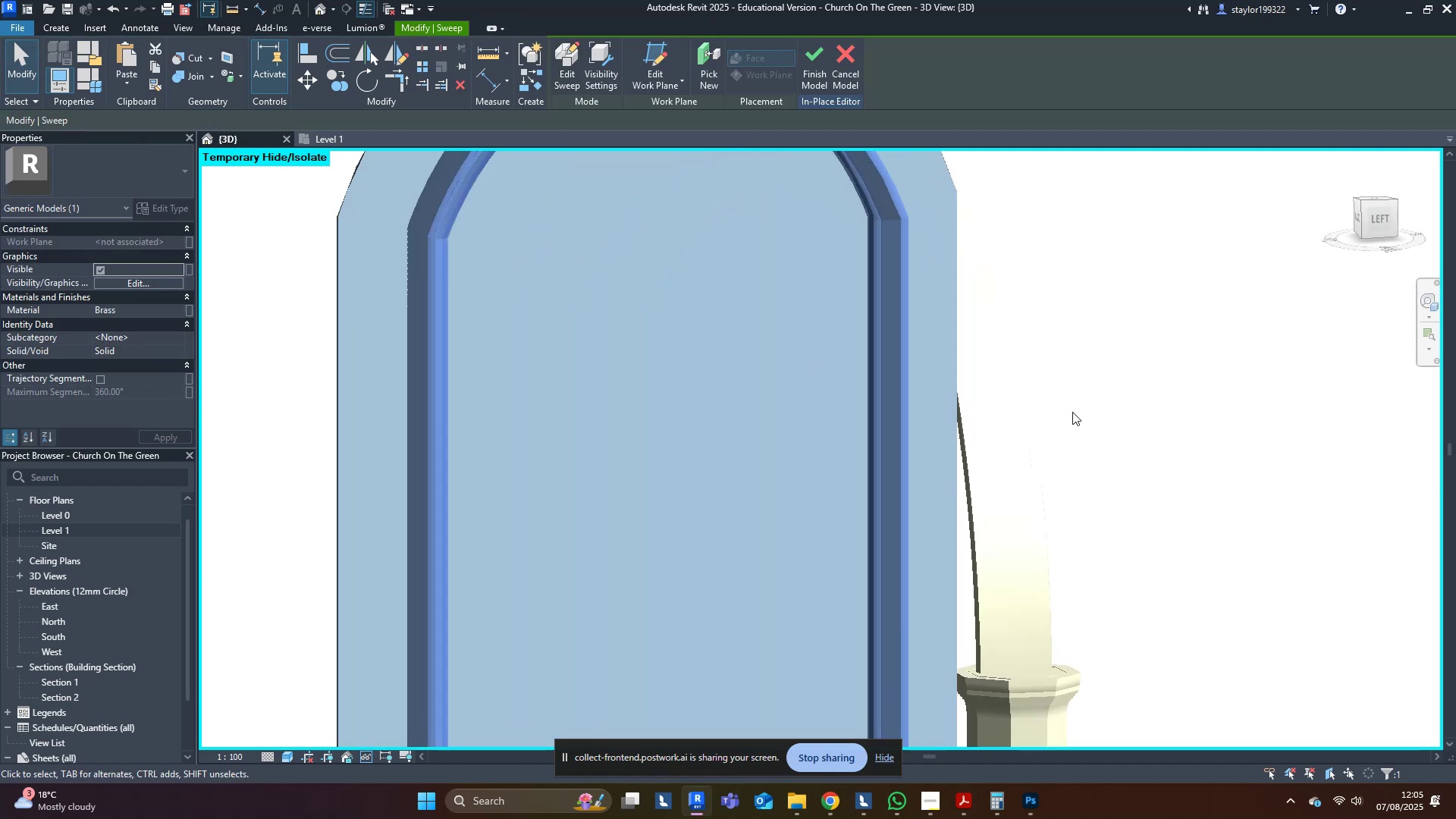 
key(Shift+ShiftLeft)
 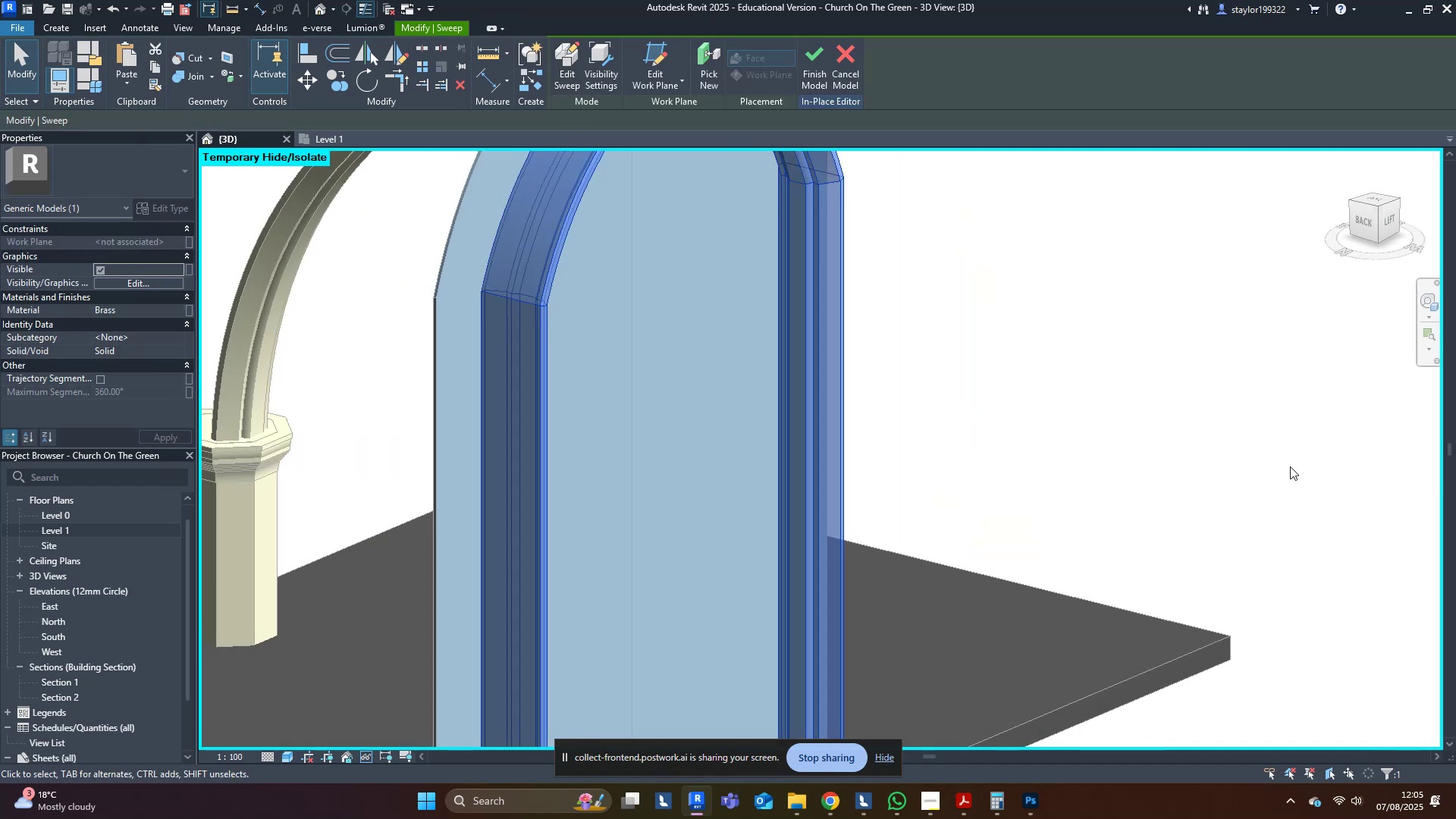 
left_click([1168, 399])
 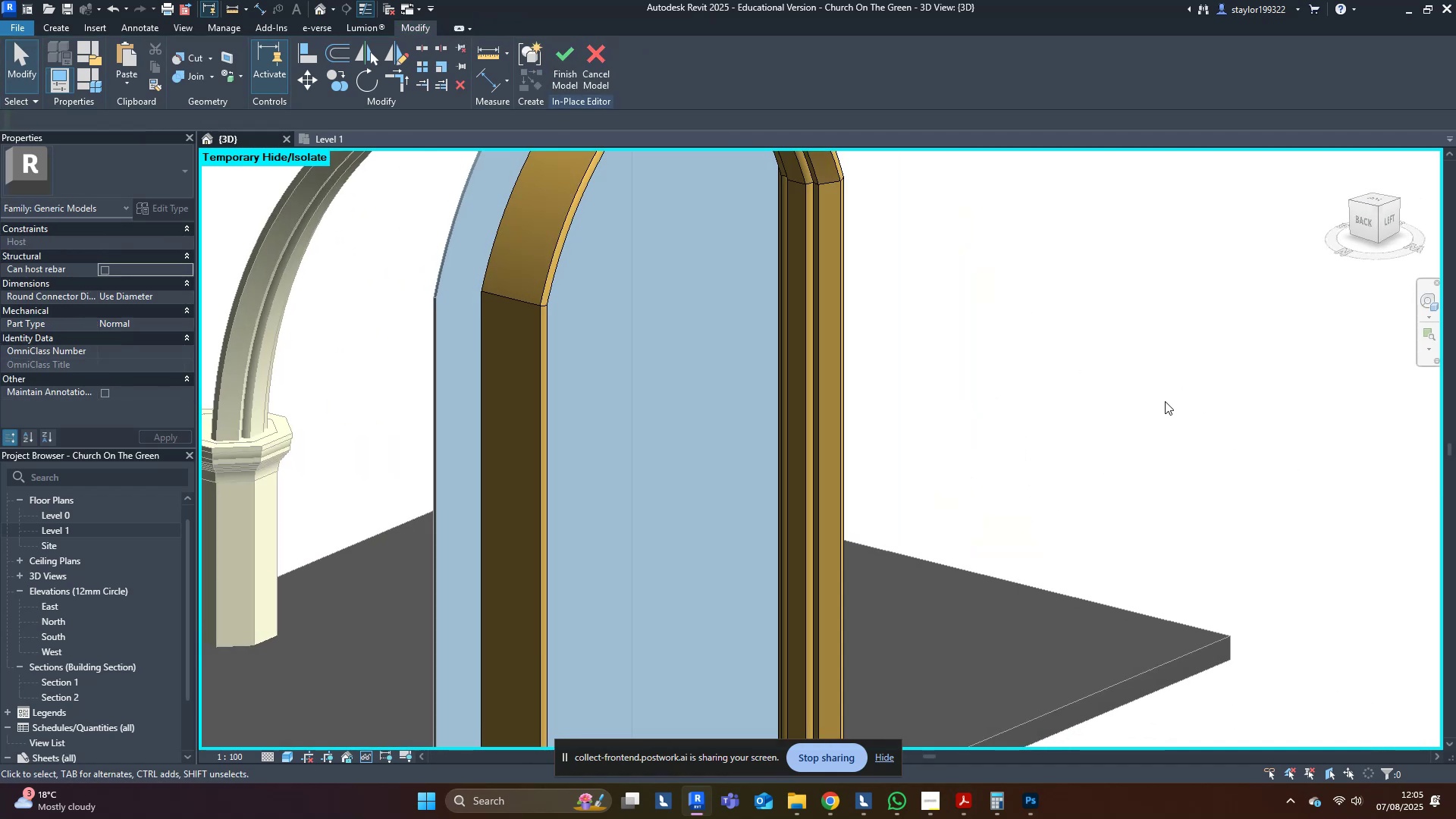 
scroll: coordinate [1118, 472], scroll_direction: down, amount: 5.0
 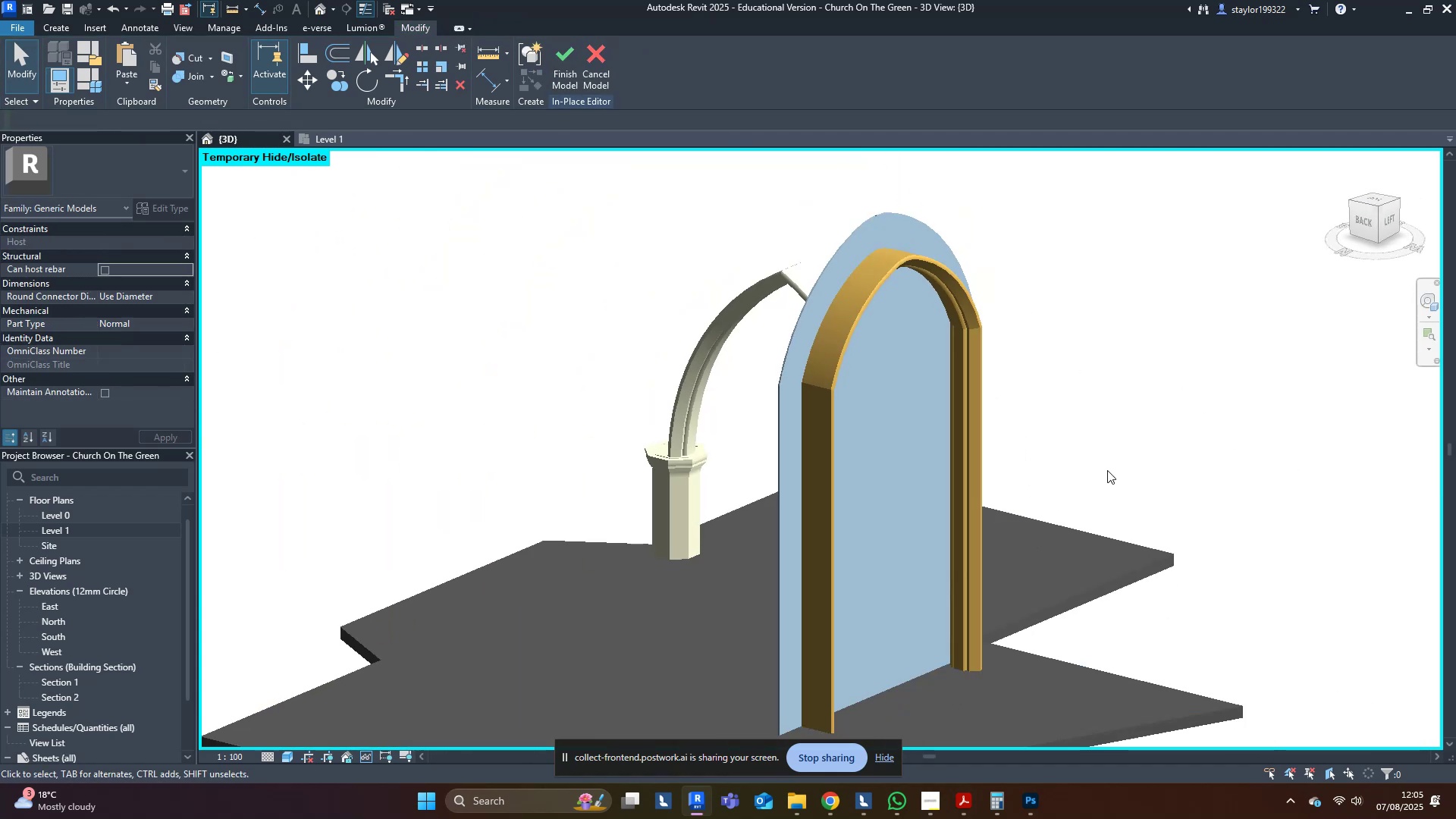 
hold_key(key=ShiftLeft, duration=0.33)
 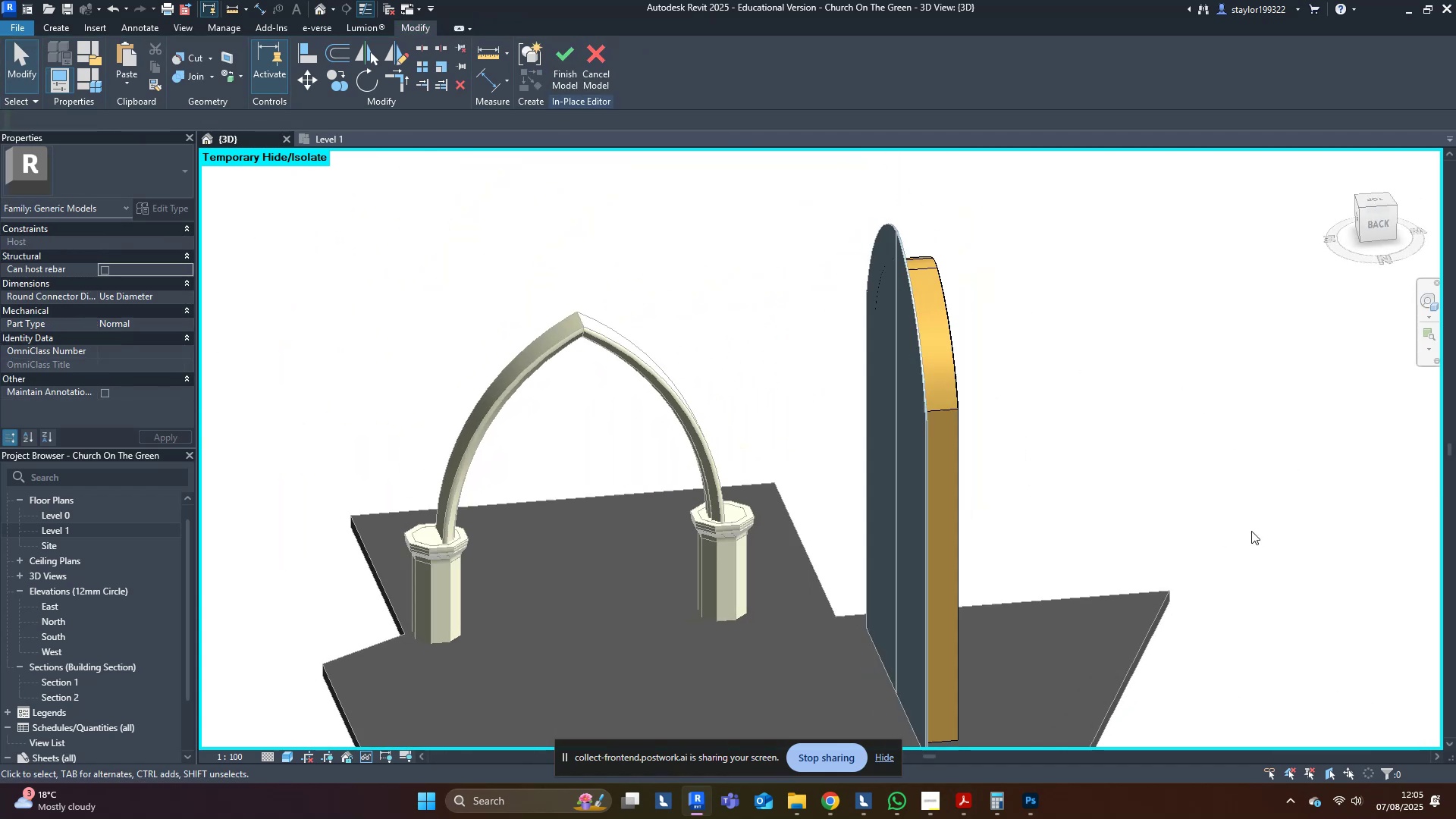 
type(hr)
 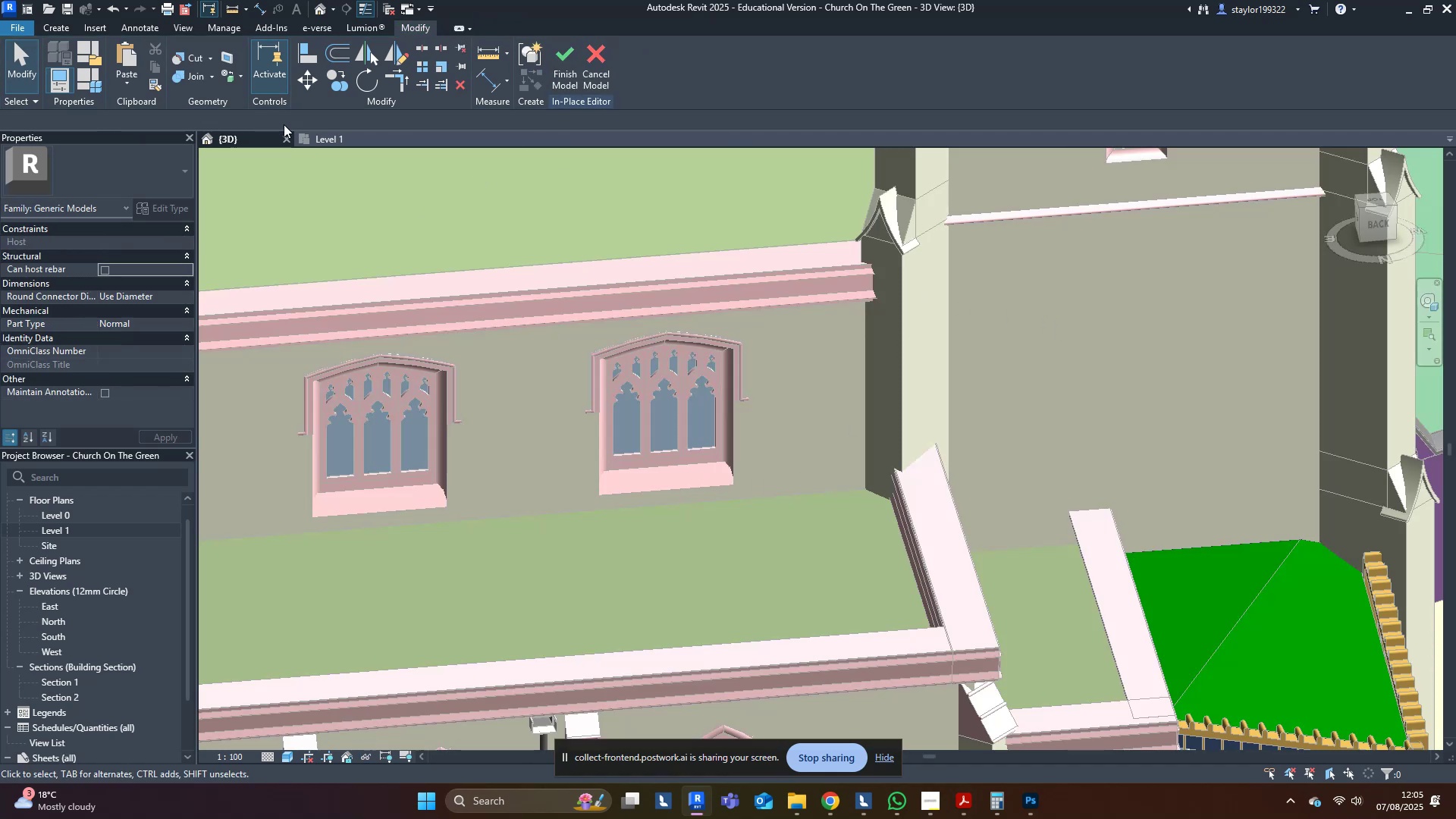 
left_click([563, 68])
 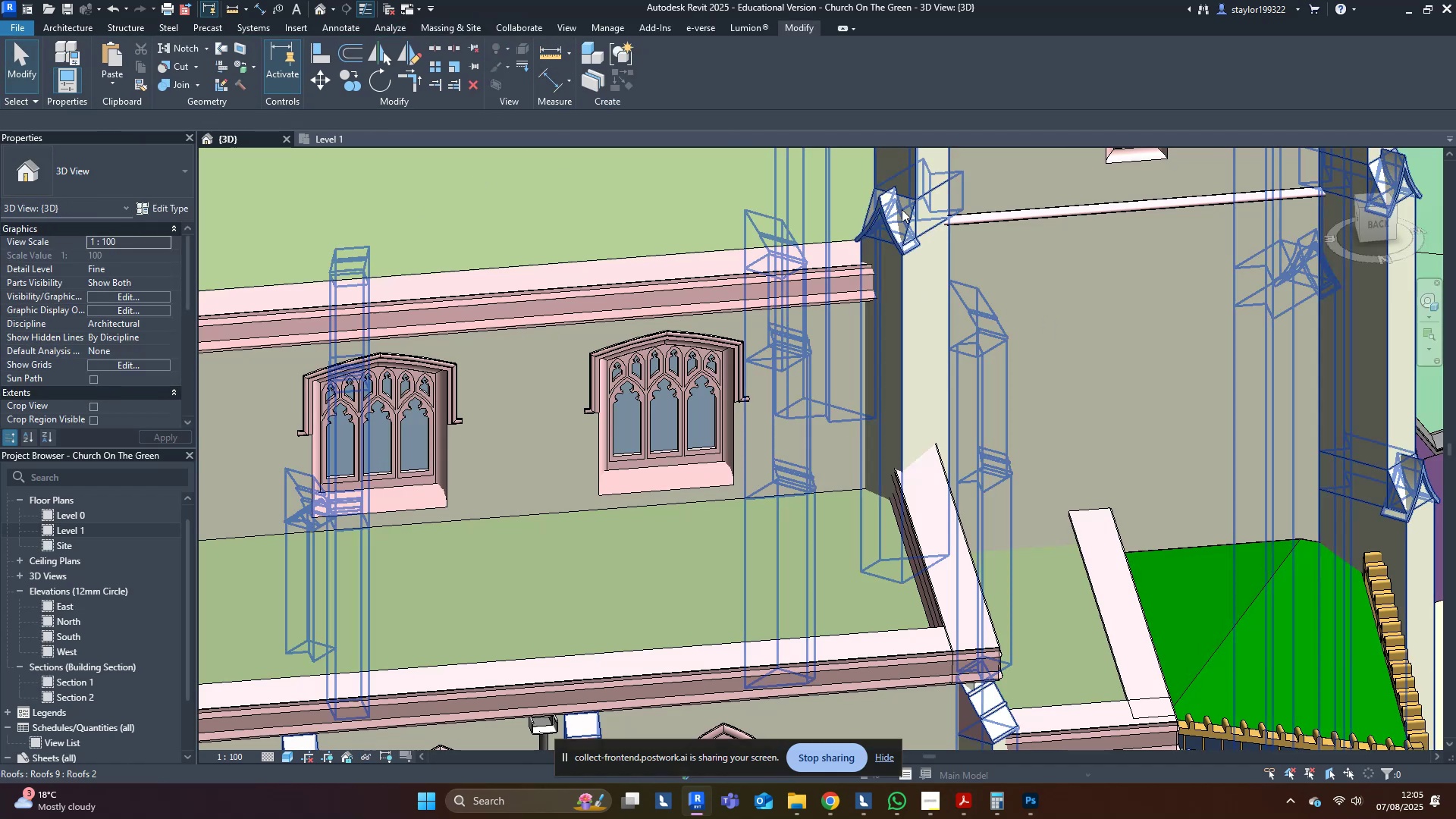 
scroll: coordinate [935, 679], scroll_direction: down, amount: 6.0
 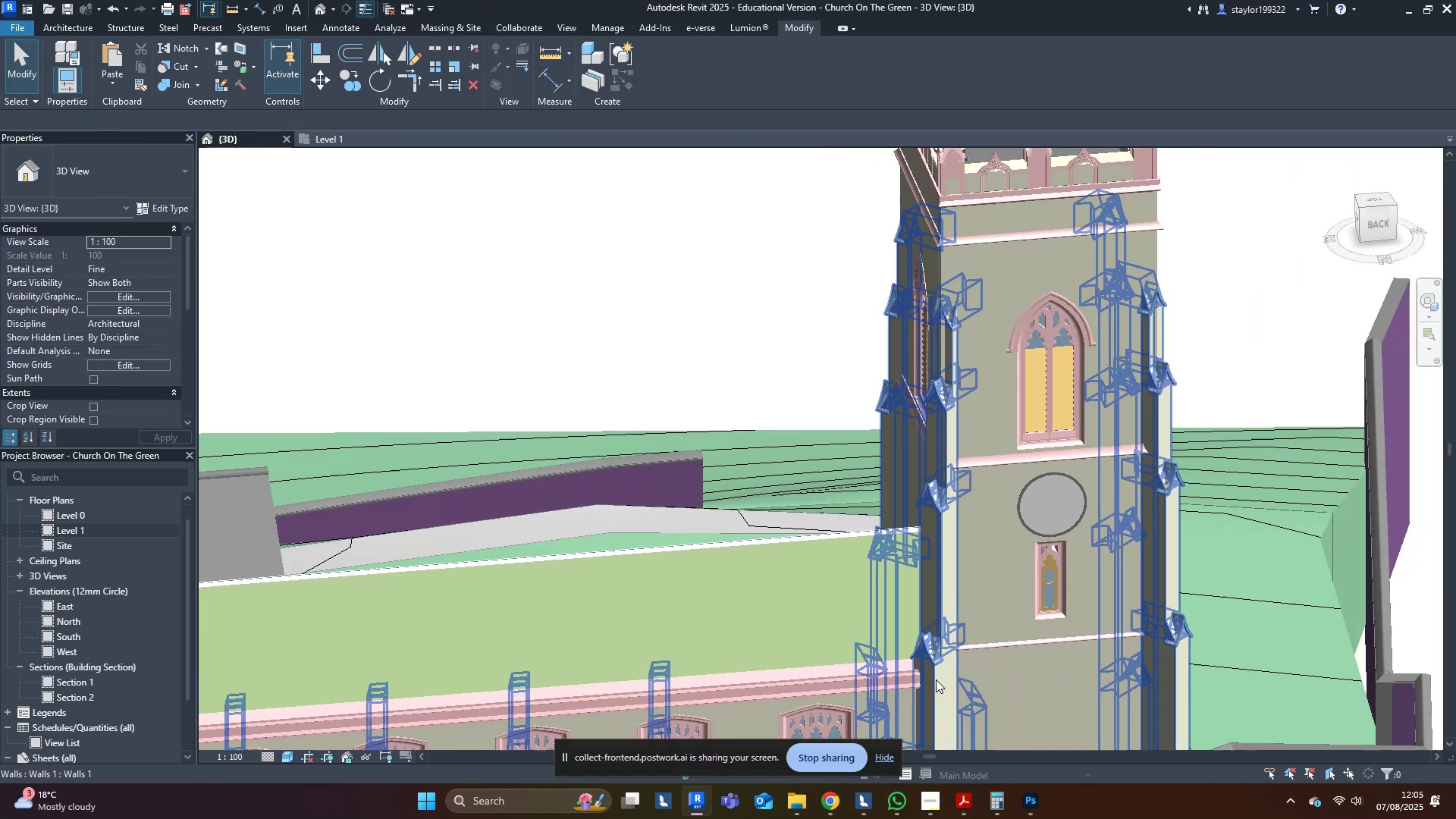 
key(Shift+ShiftLeft)
 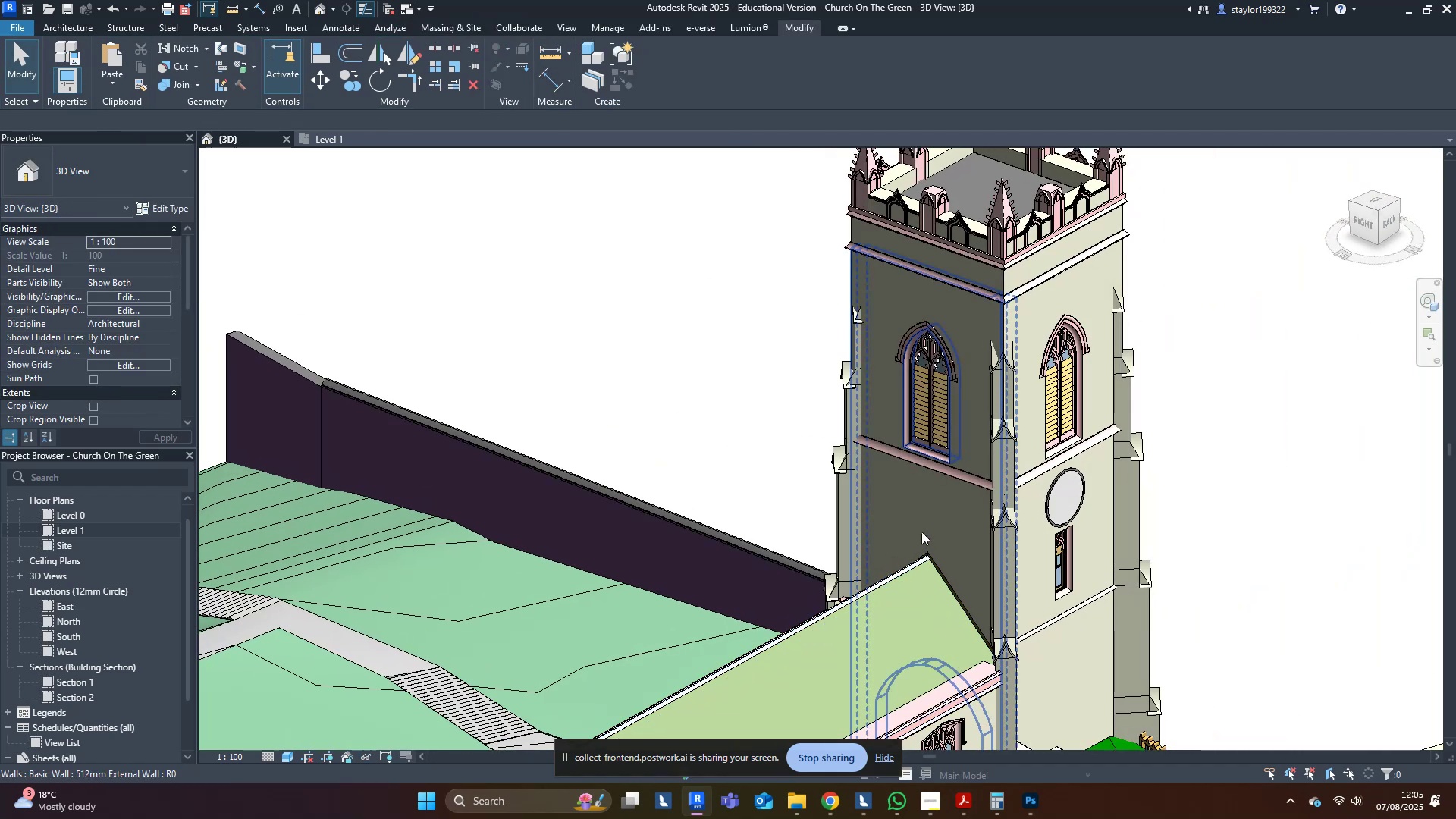 
left_click([913, 506])
 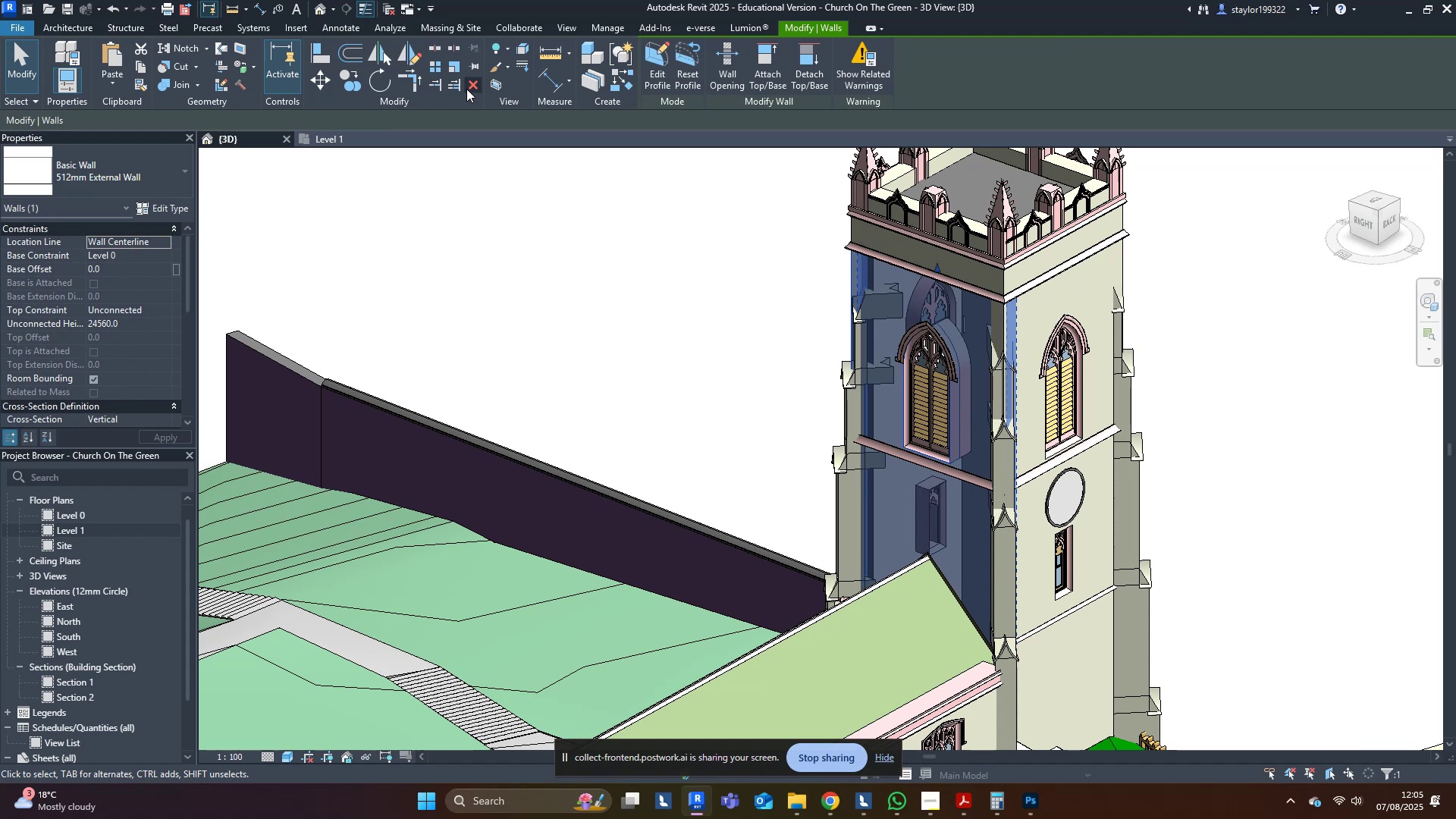 
left_click([494, 85])
 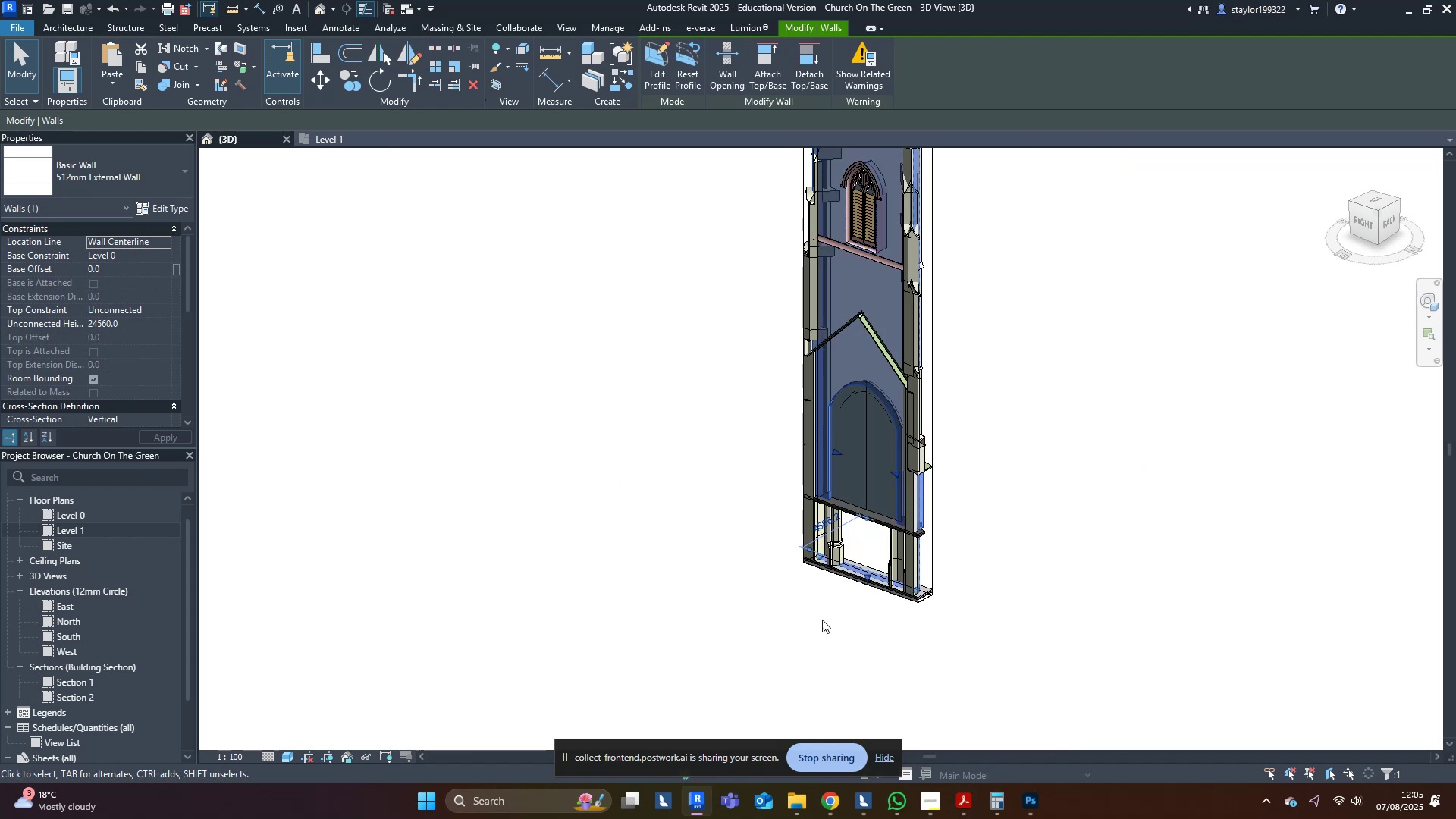 
key(Shift+ShiftLeft)
 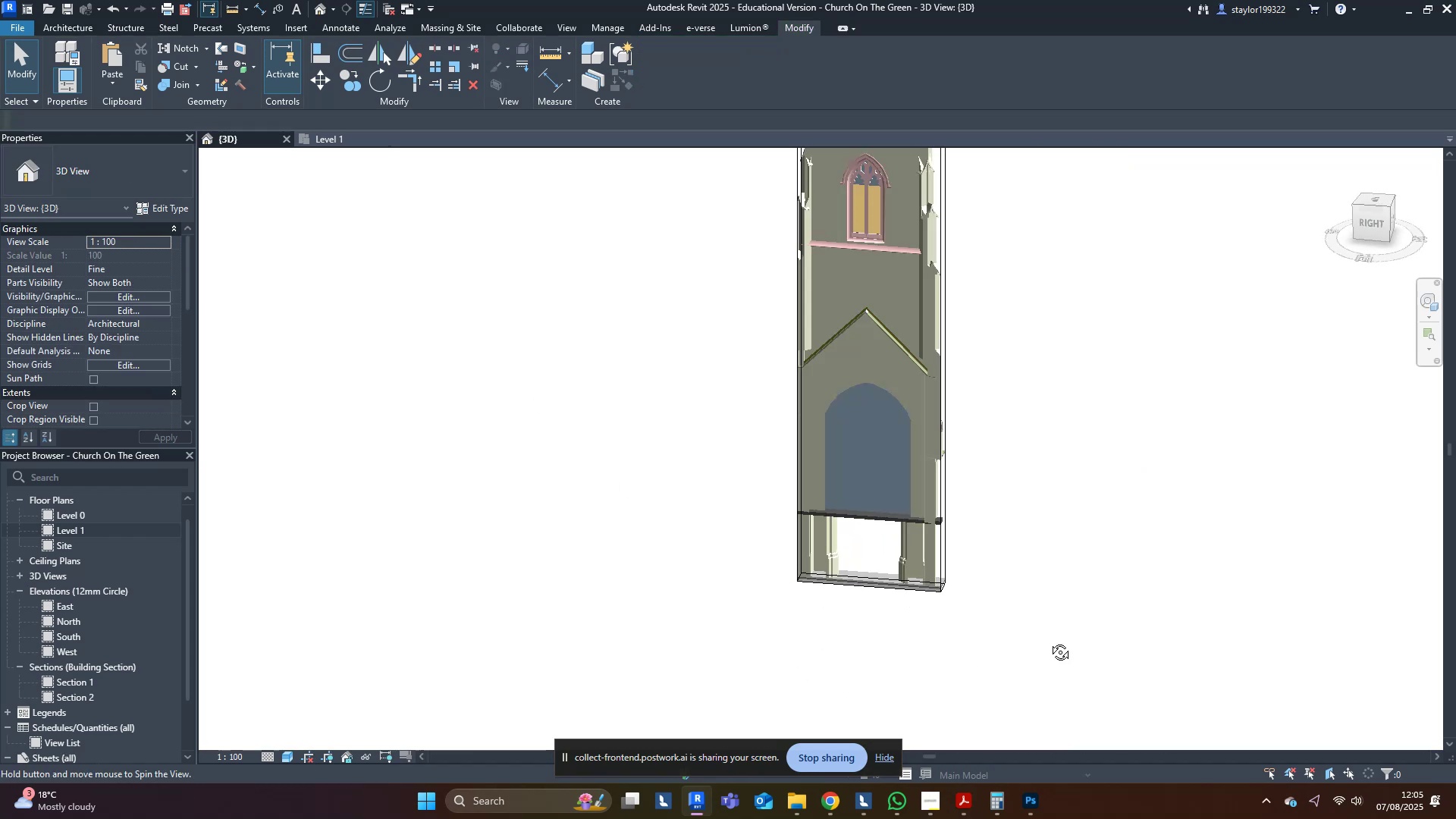 
scroll: coordinate [927, 474], scroll_direction: up, amount: 3.0
 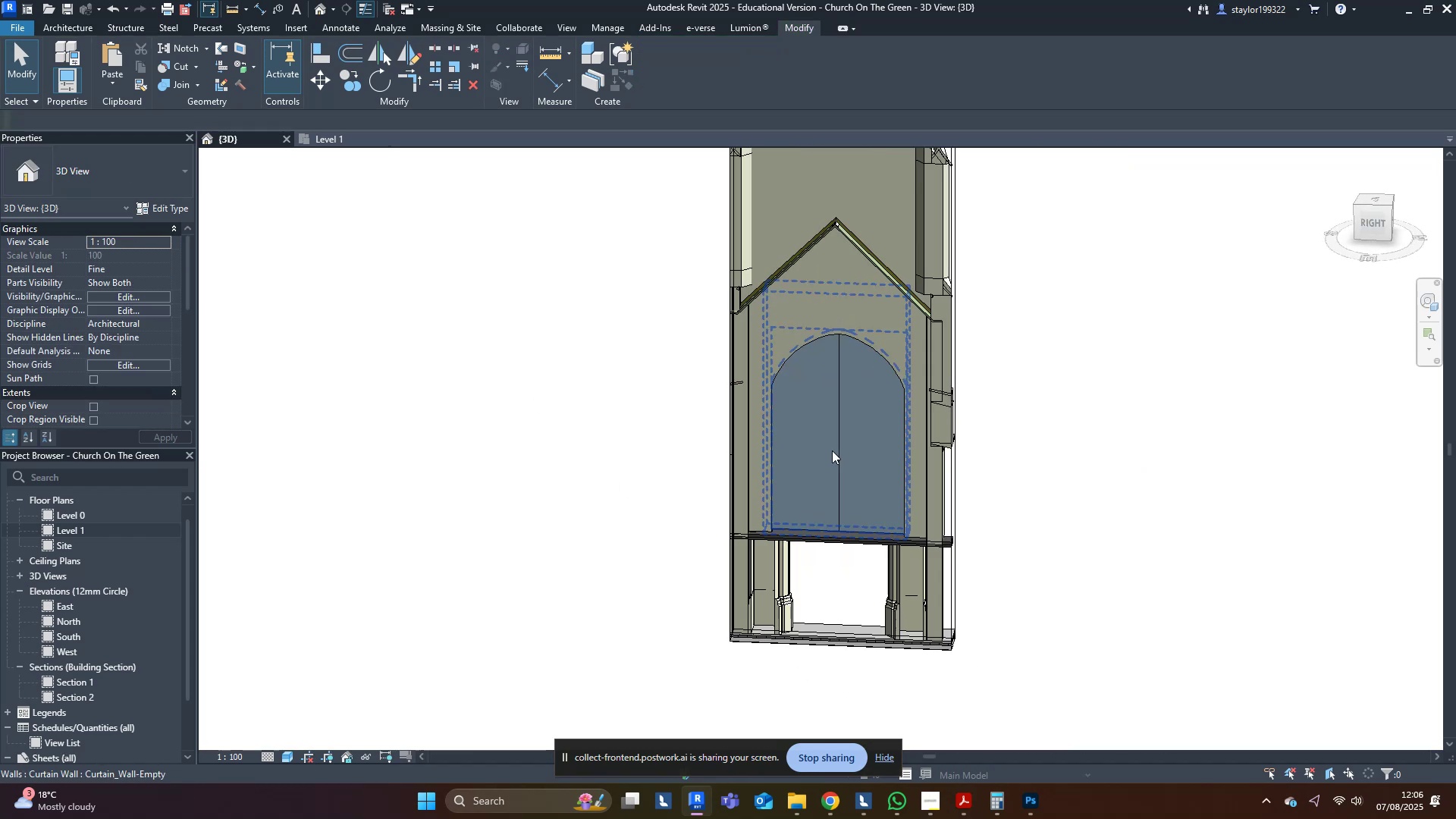 
left_click([832, 450])
 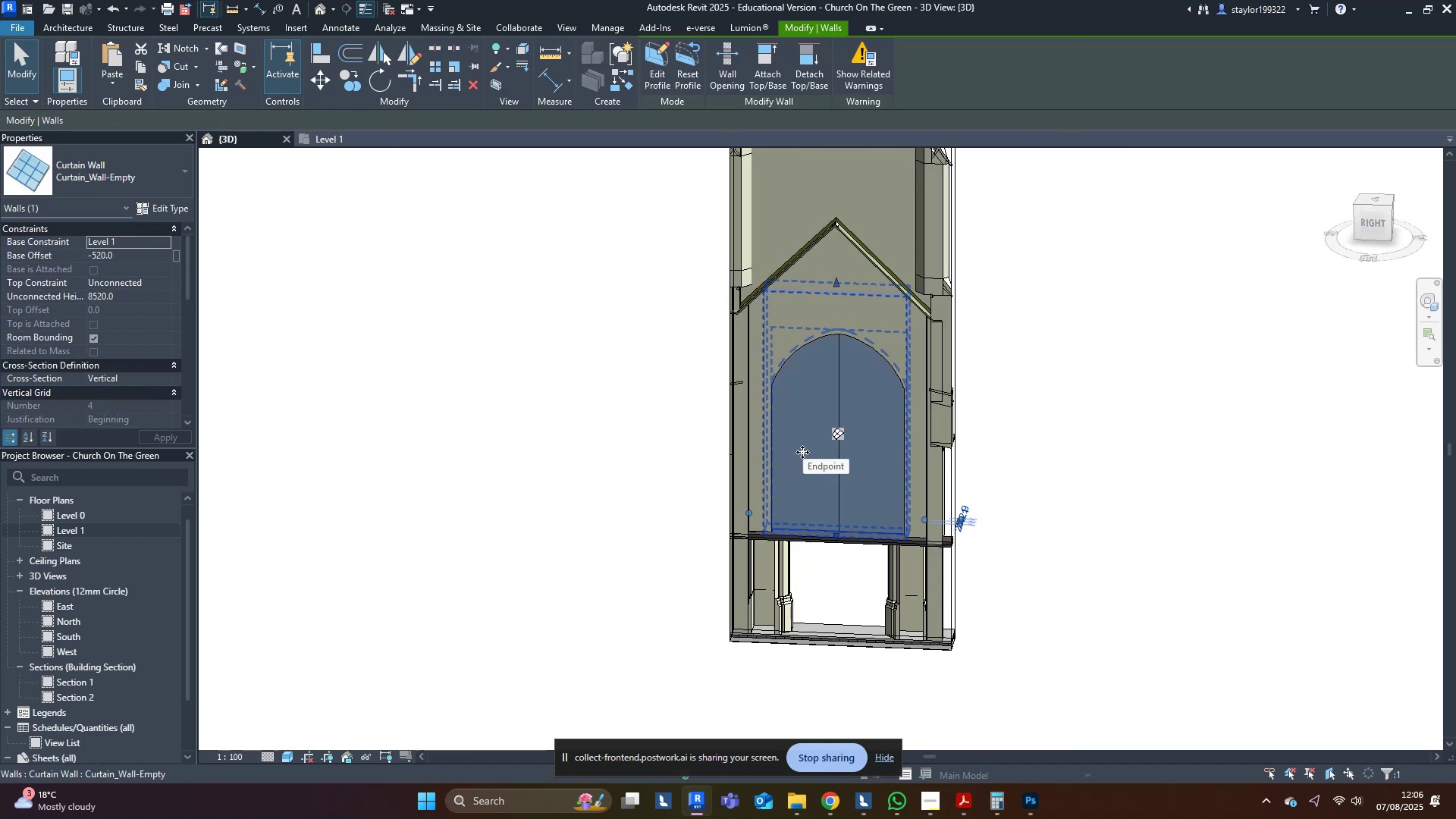 
key(Escape)
 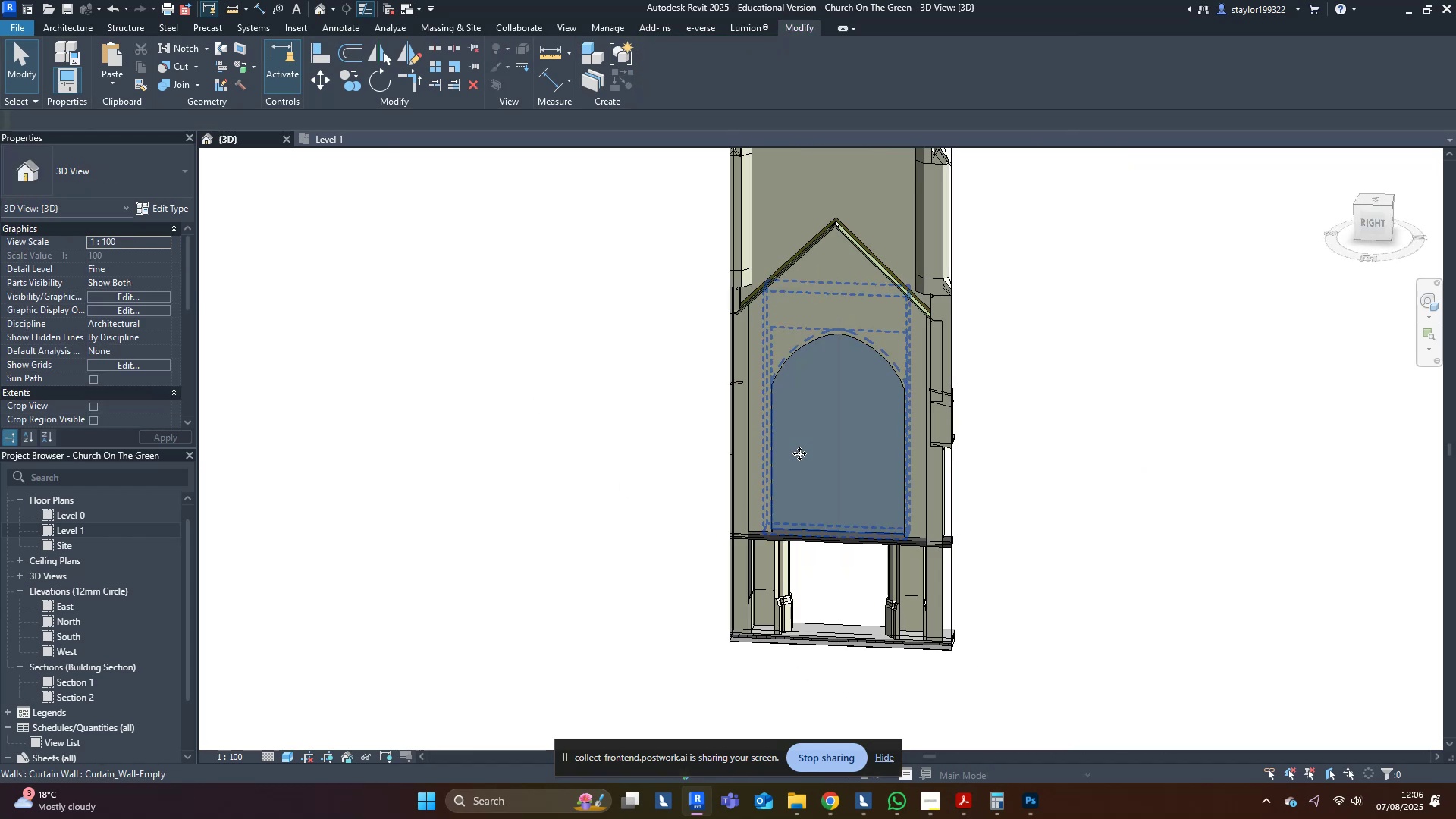 
left_click([799, 453])
 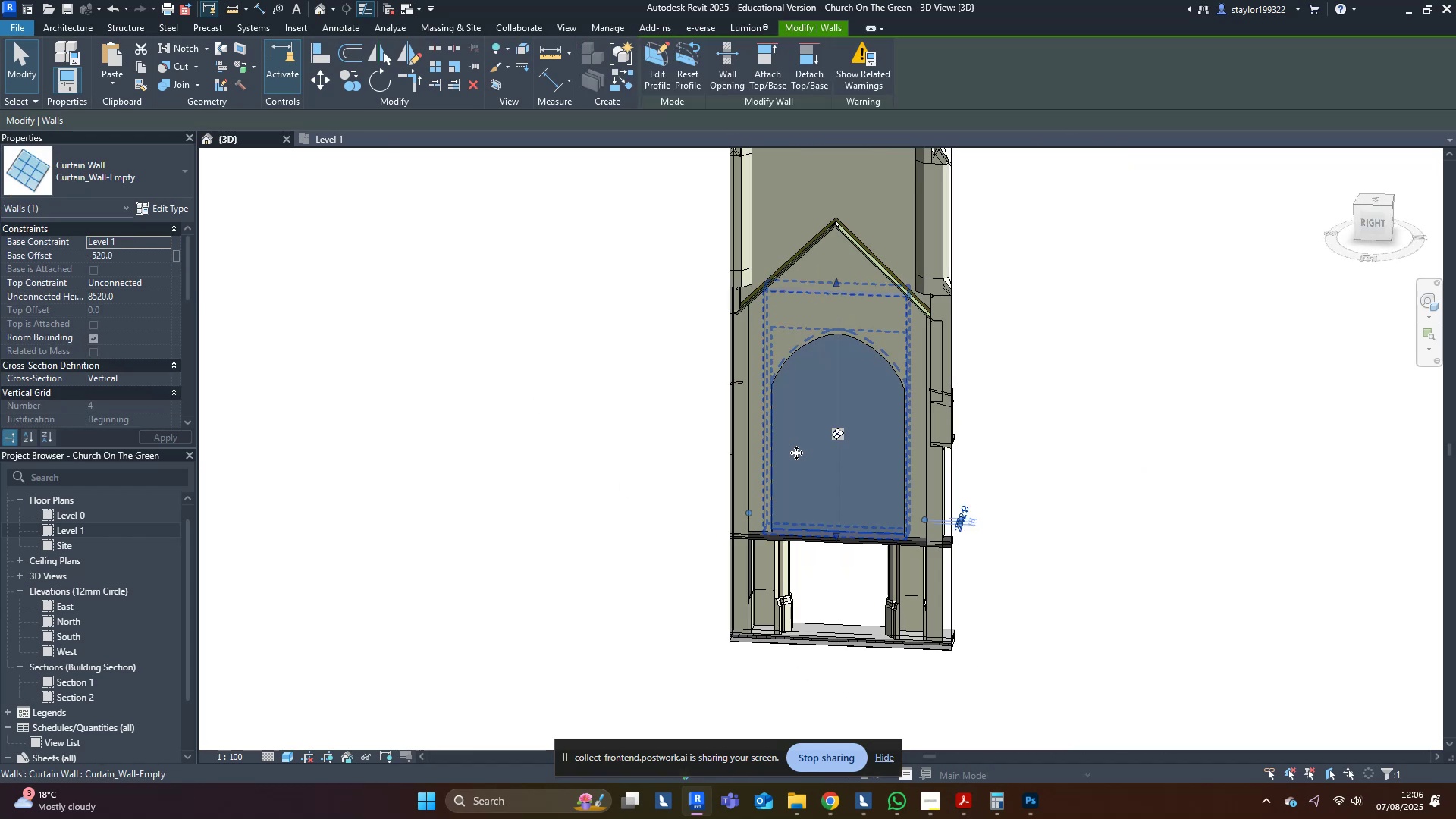 
scroll: coordinate [793, 452], scroll_direction: up, amount: 5.0
 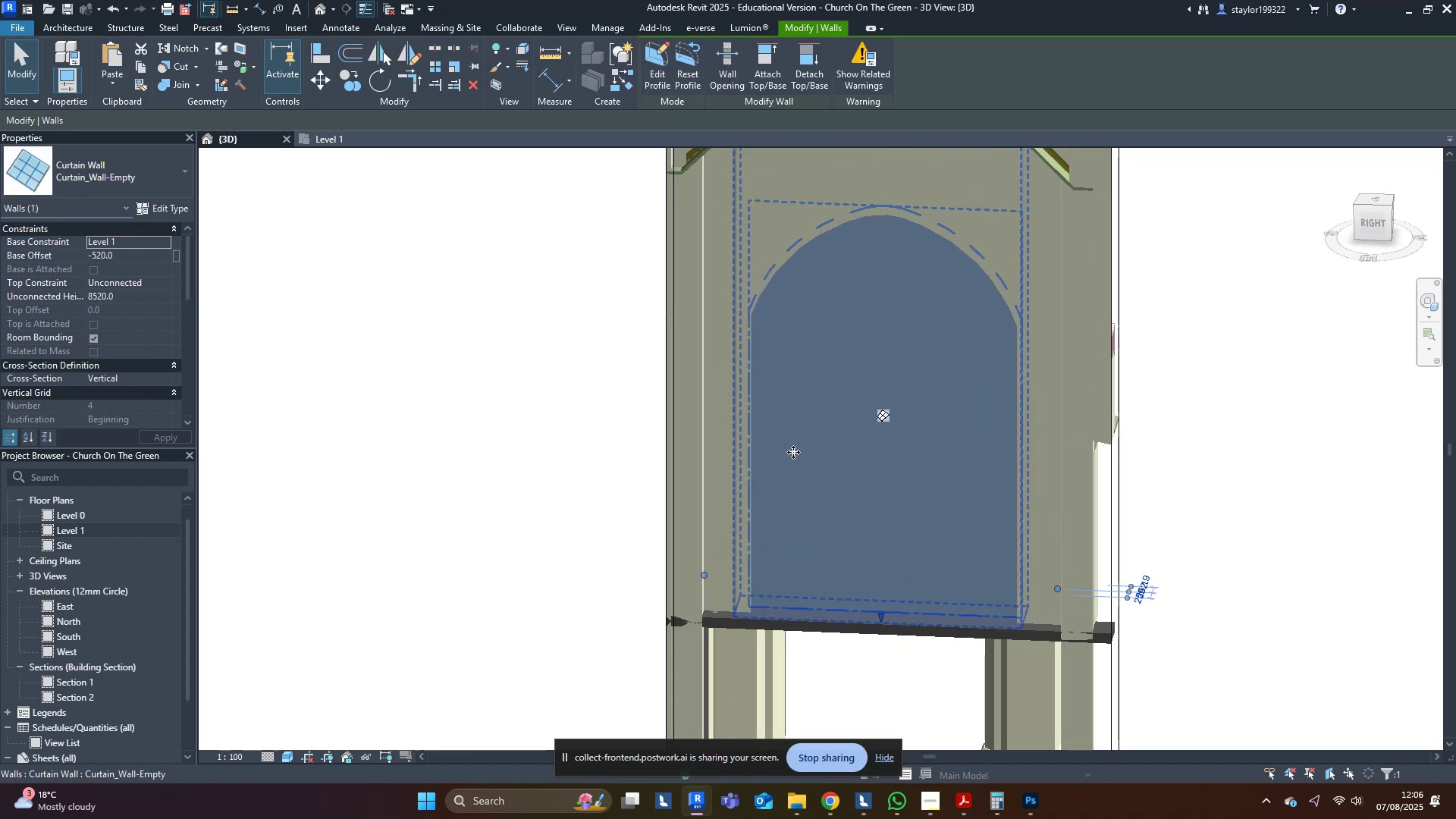 
type(hh)
 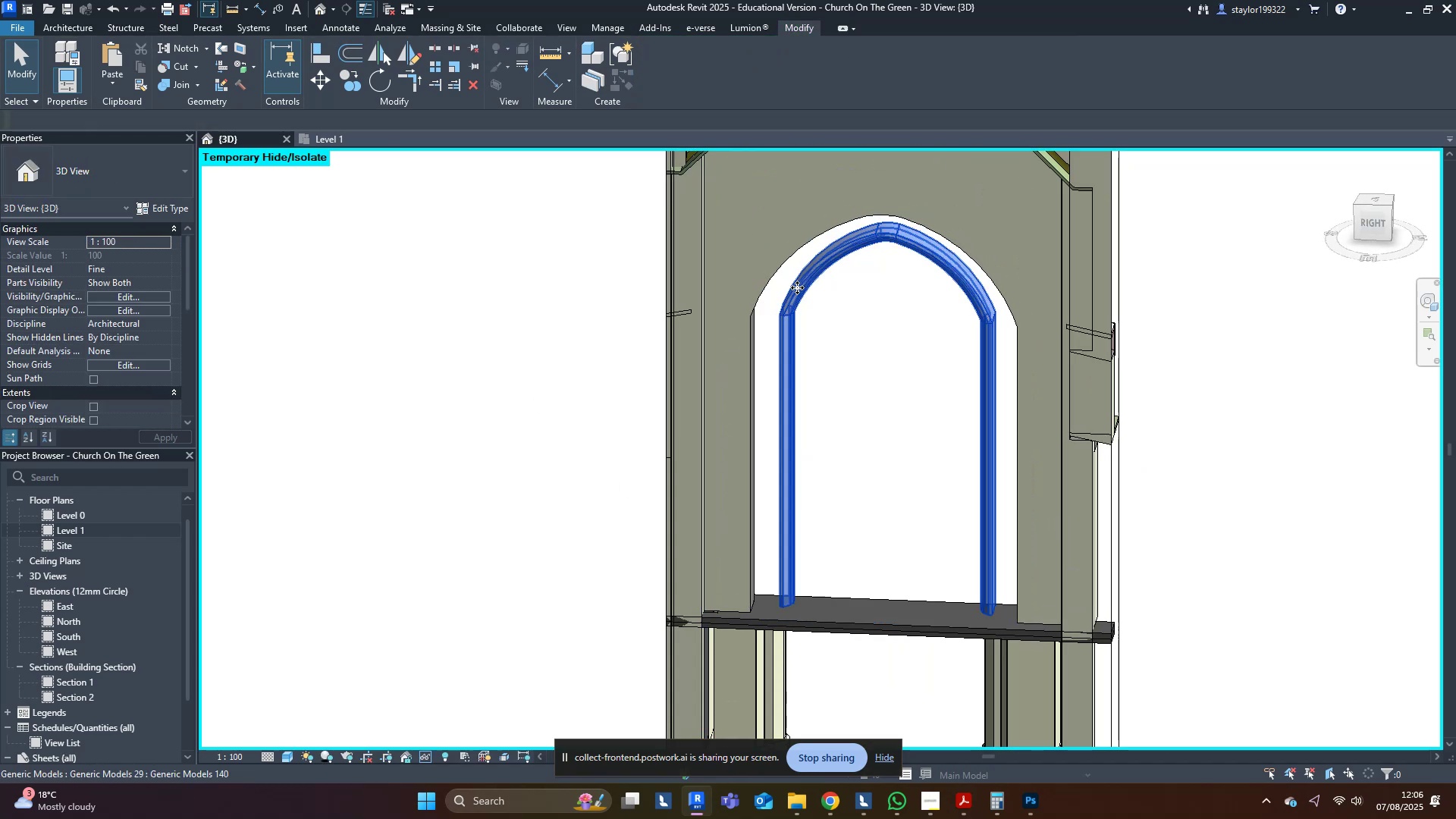 
hold_key(key=ShiftLeft, duration=0.52)
 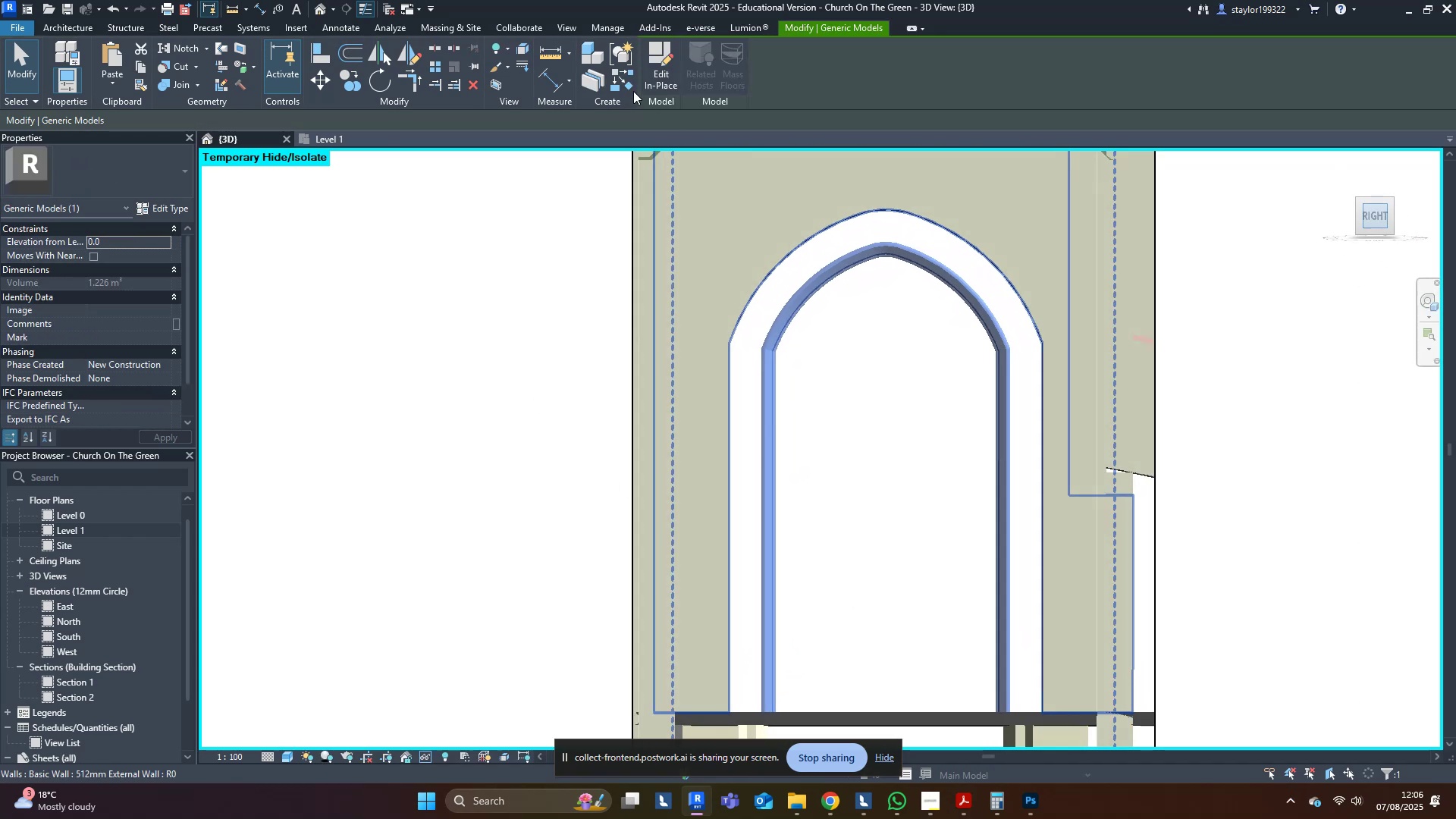 
left_click([663, 62])
 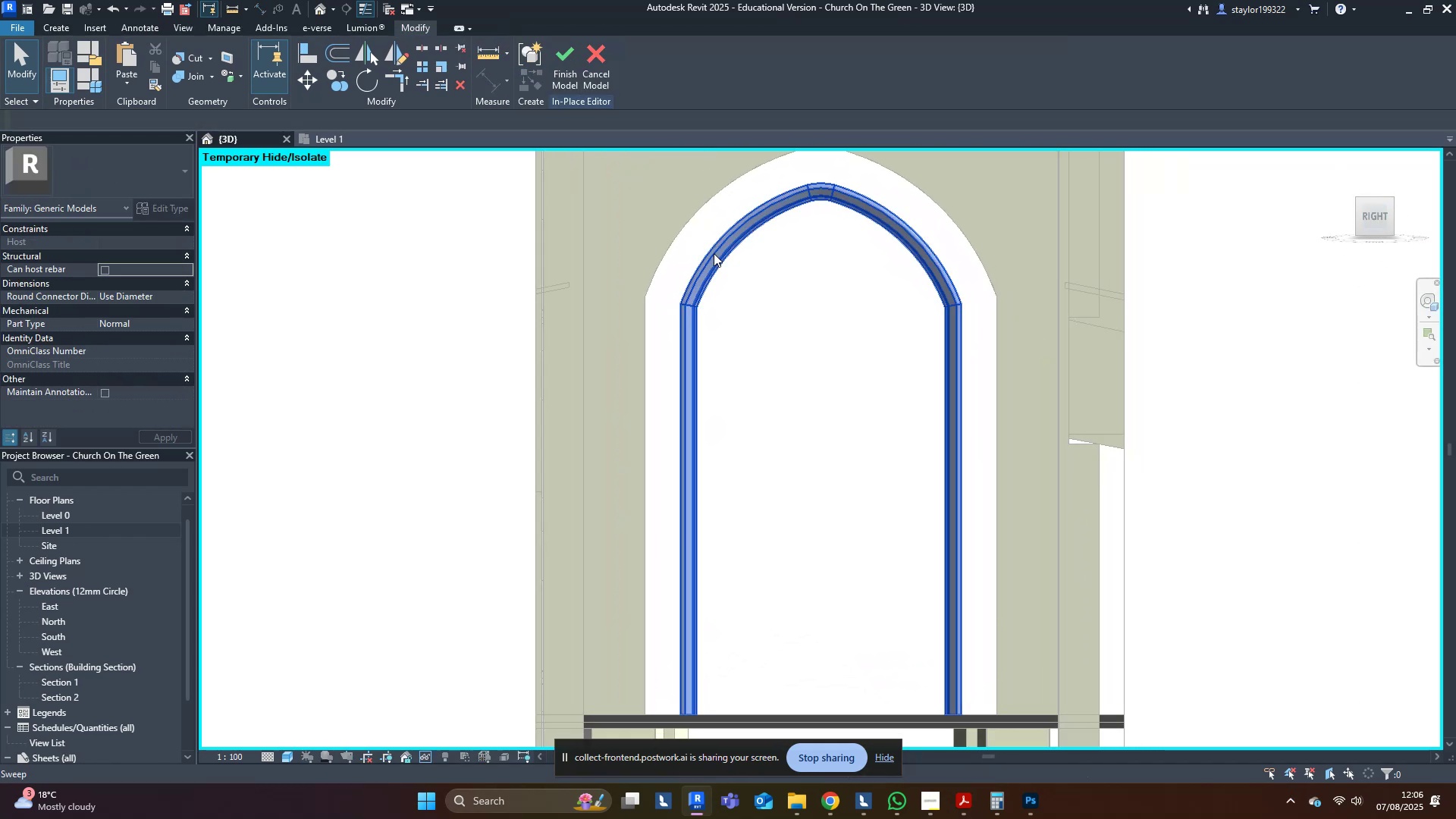 
double_click([714, 253])
 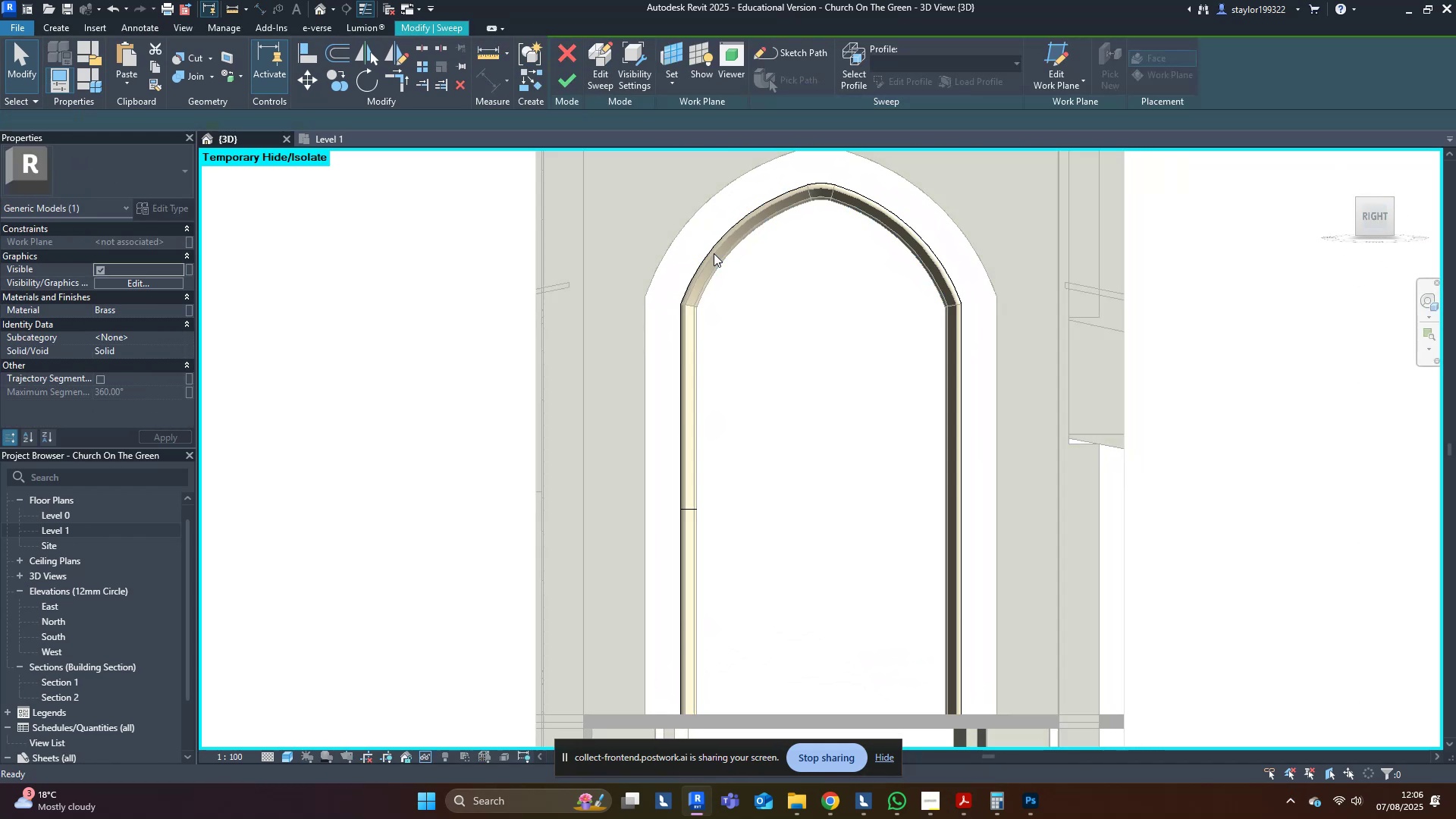 
triple_click([714, 253])
 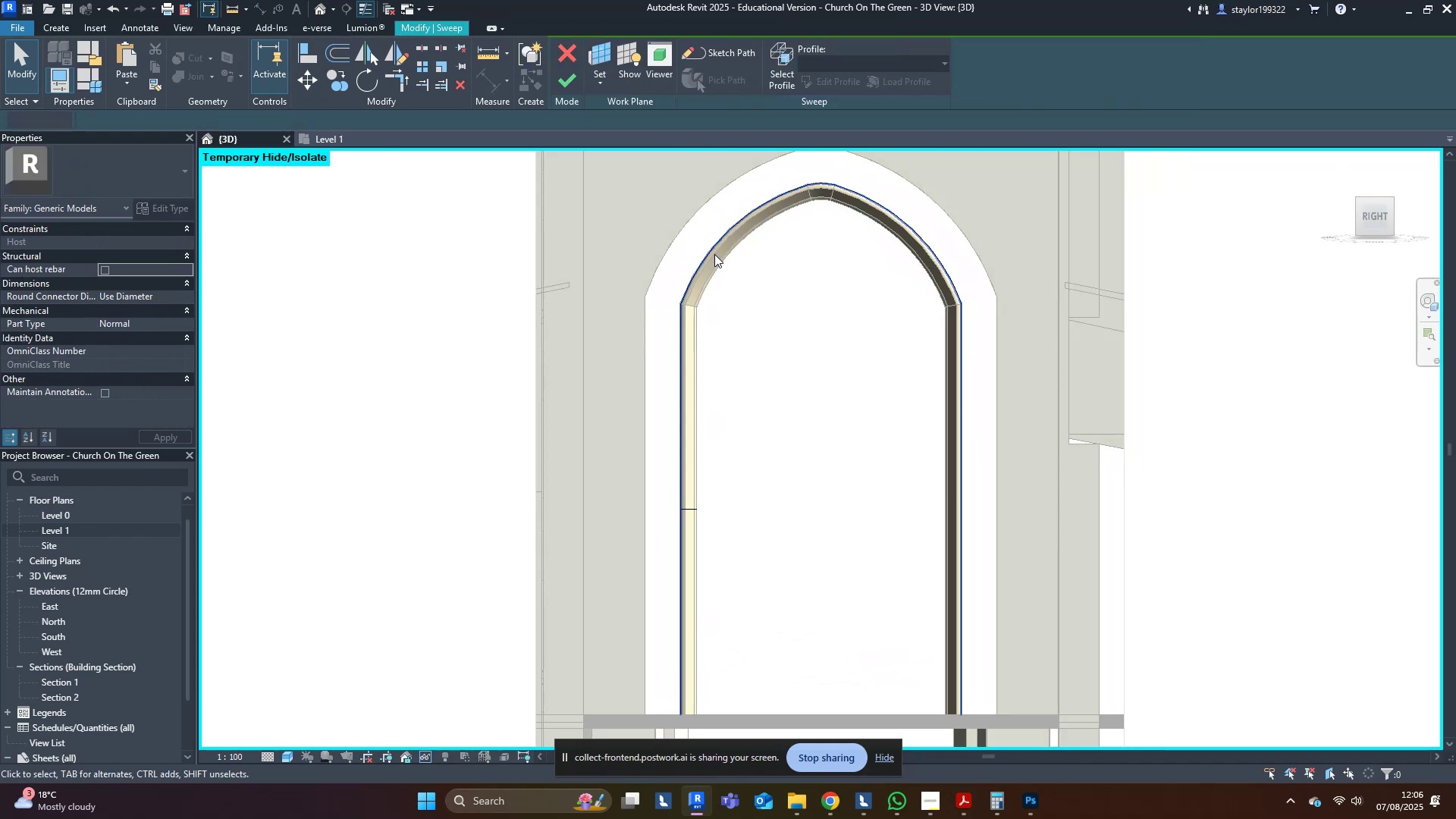 
triple_click([714, 254])
 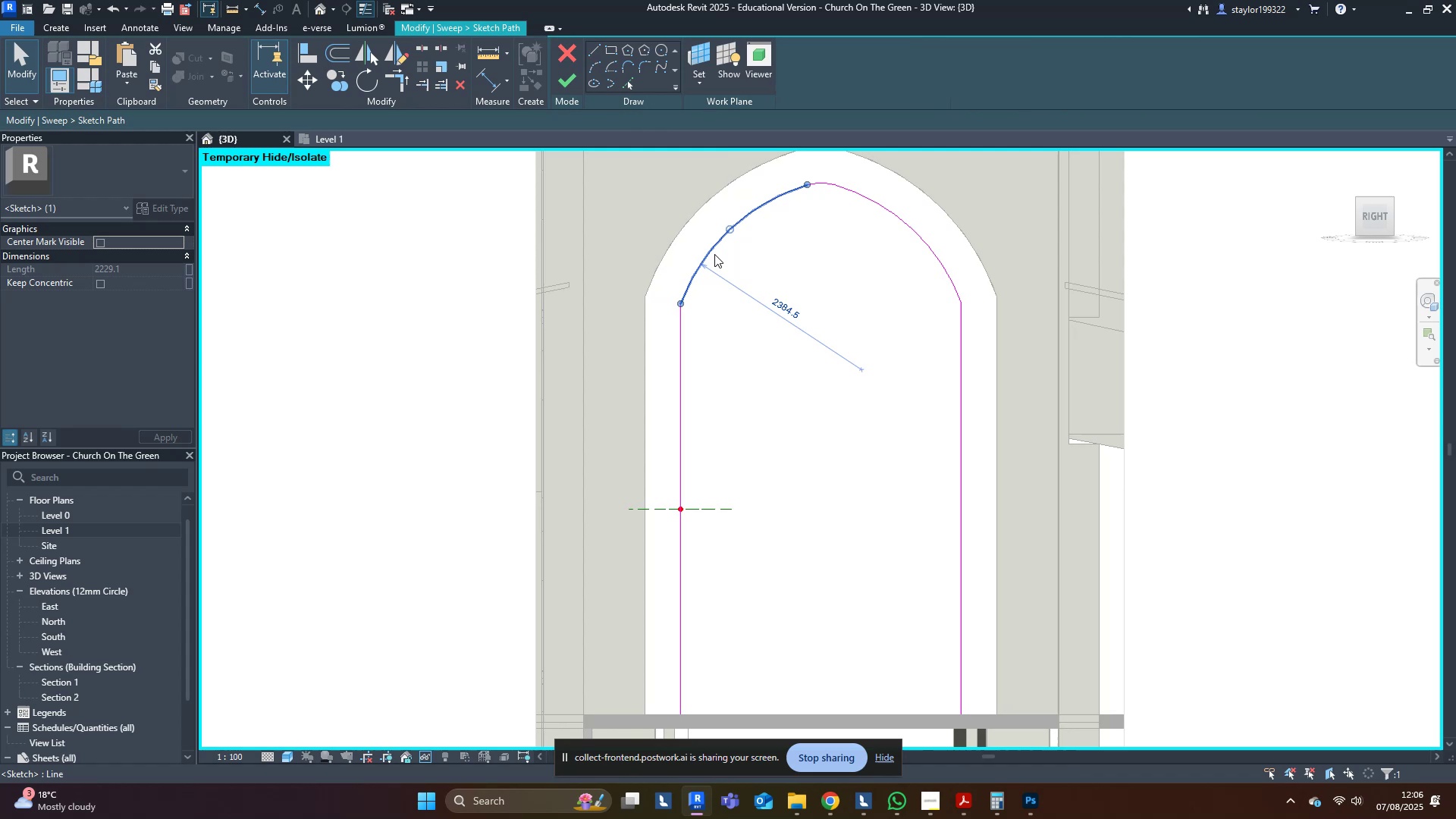 
key(Tab)
 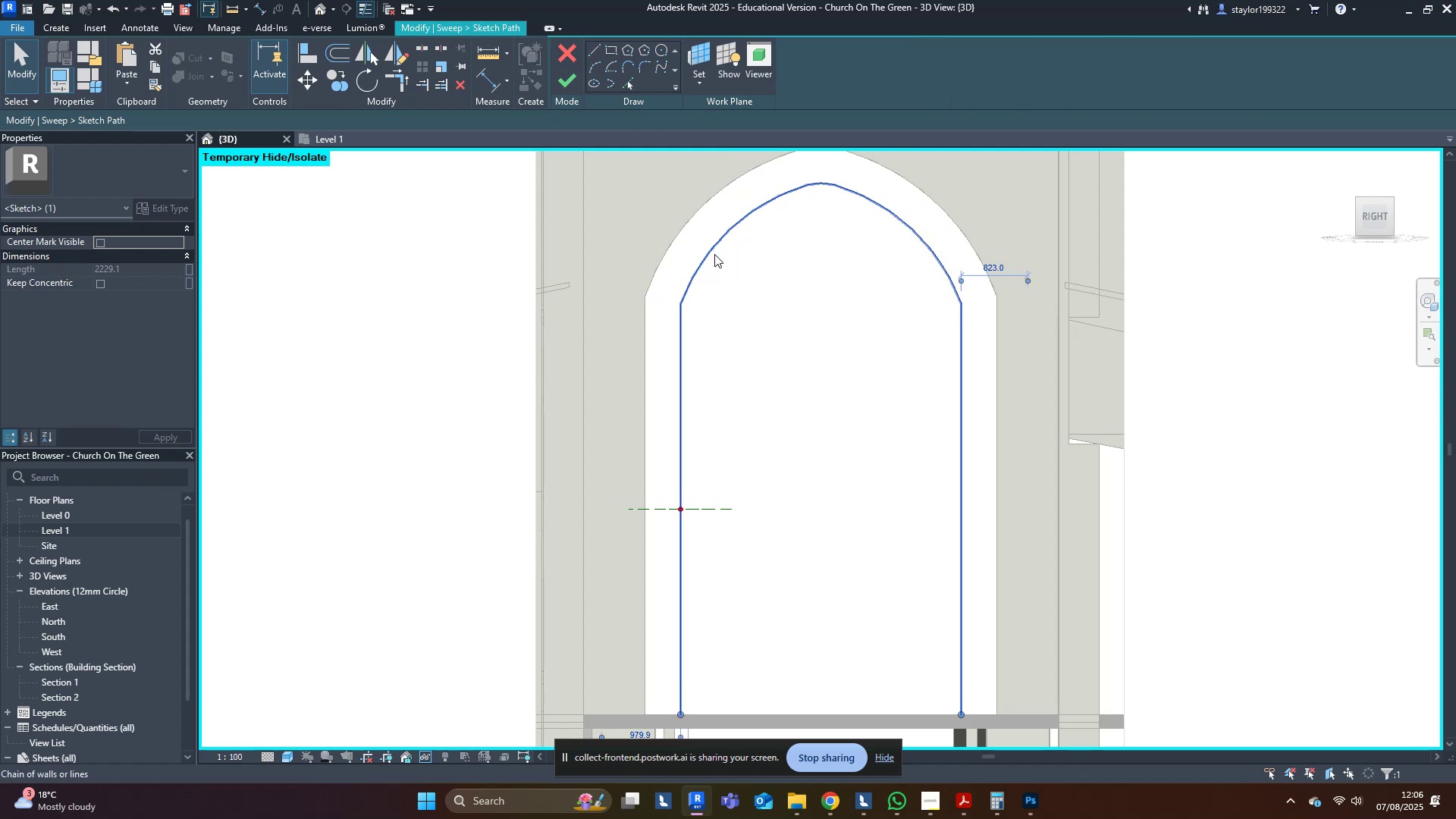 
left_click([714, 254])
 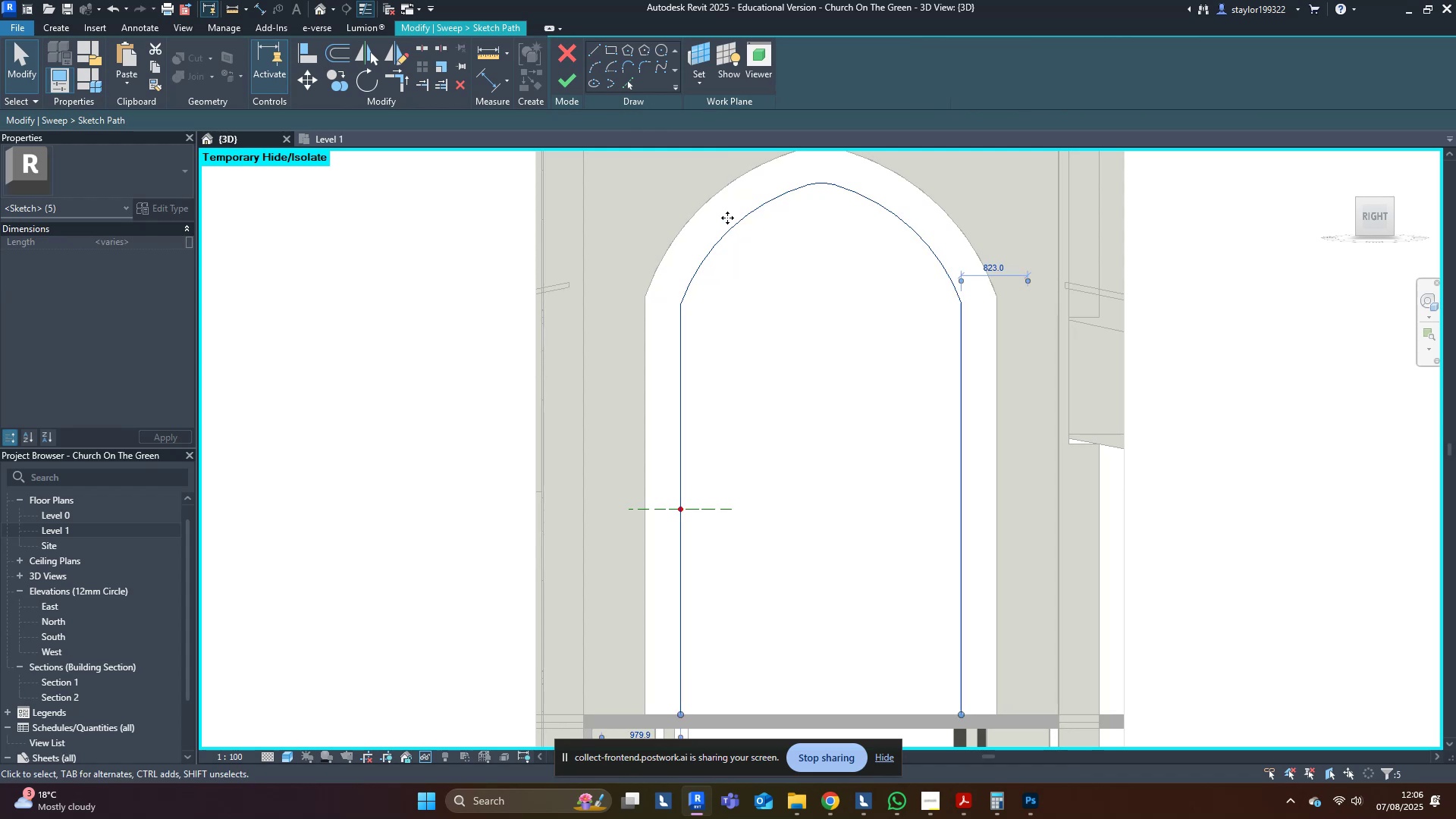 
key(Delete)
 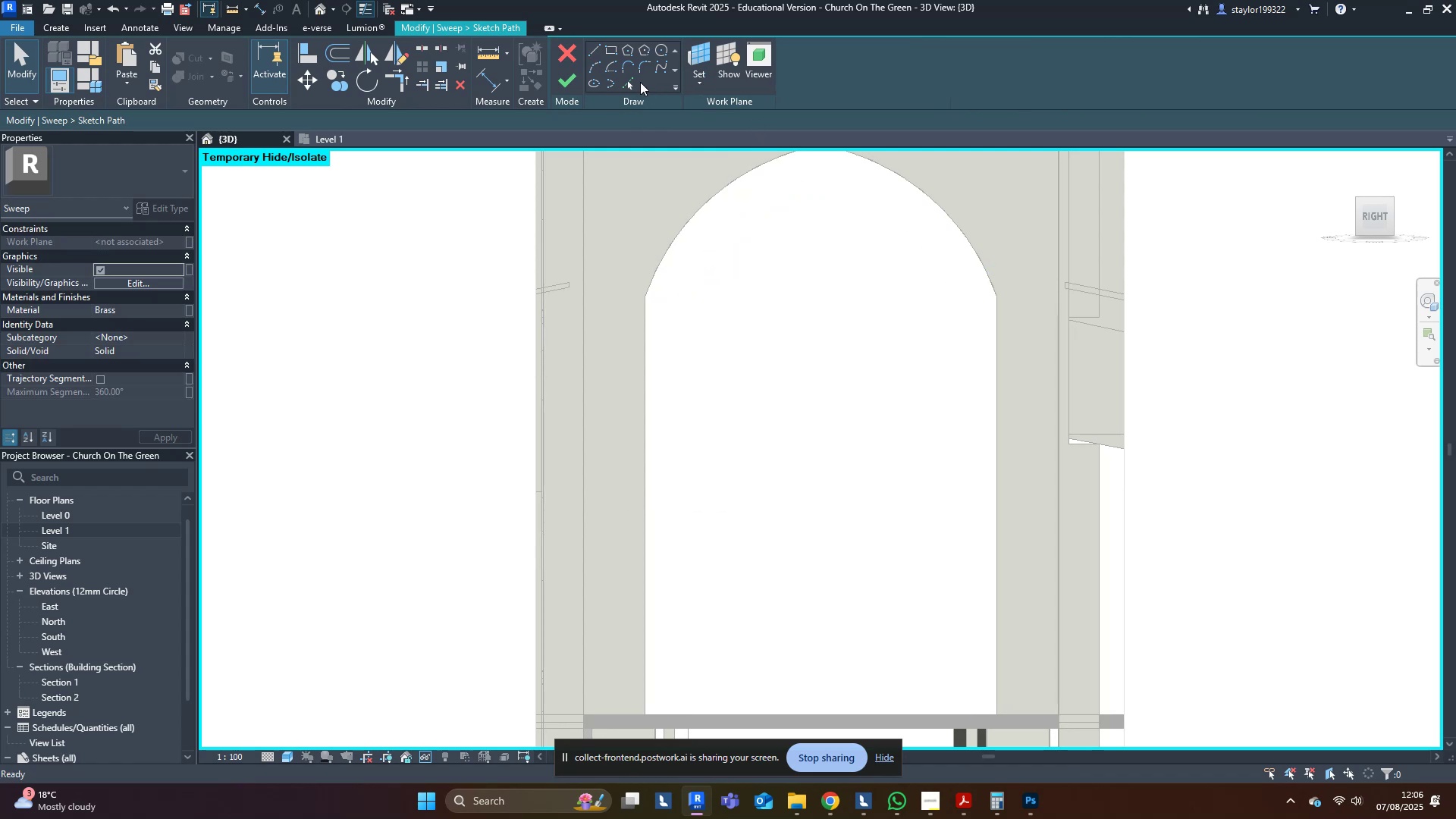 
left_click([632, 84])
 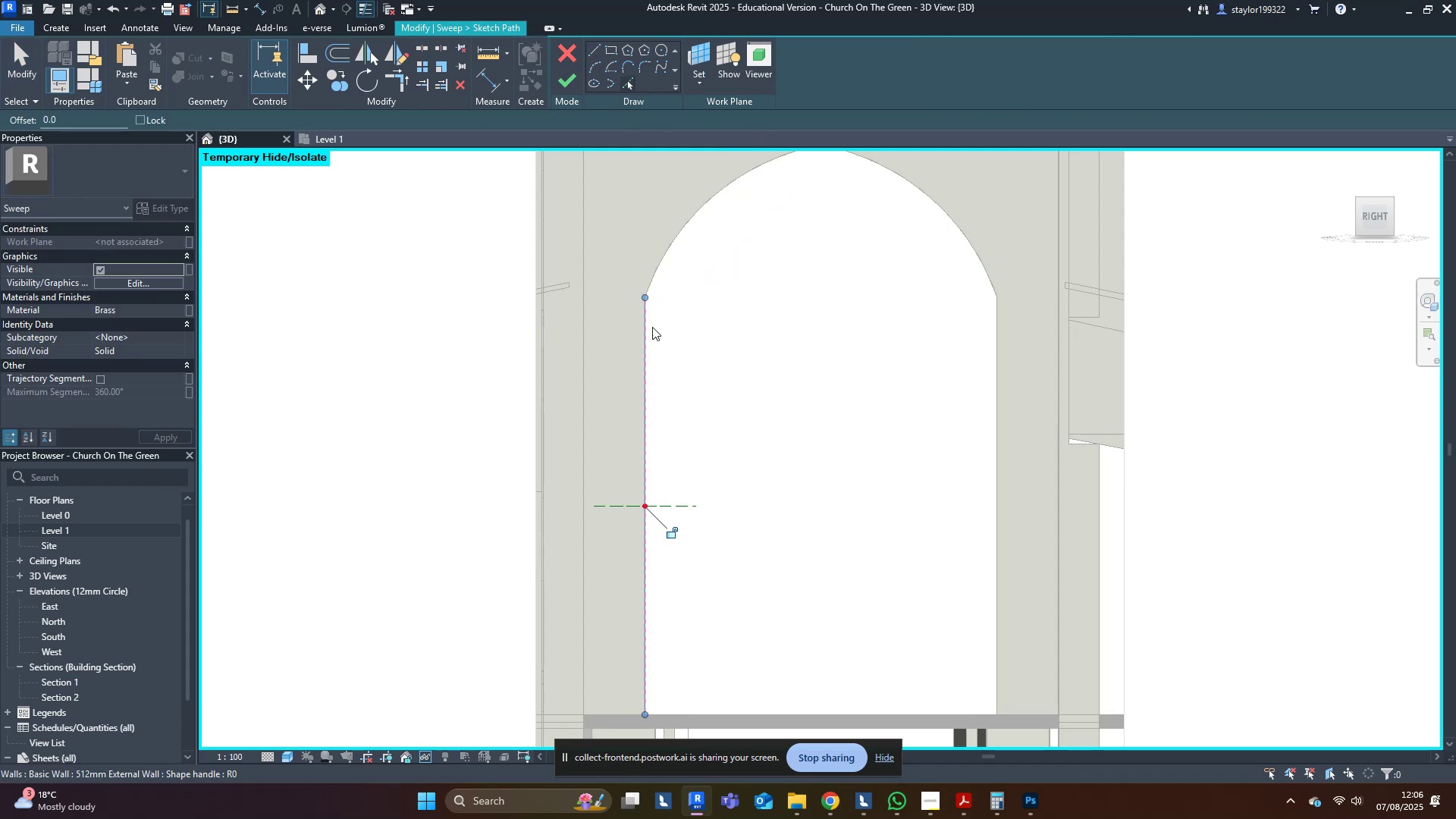 
double_click([668, 249])
 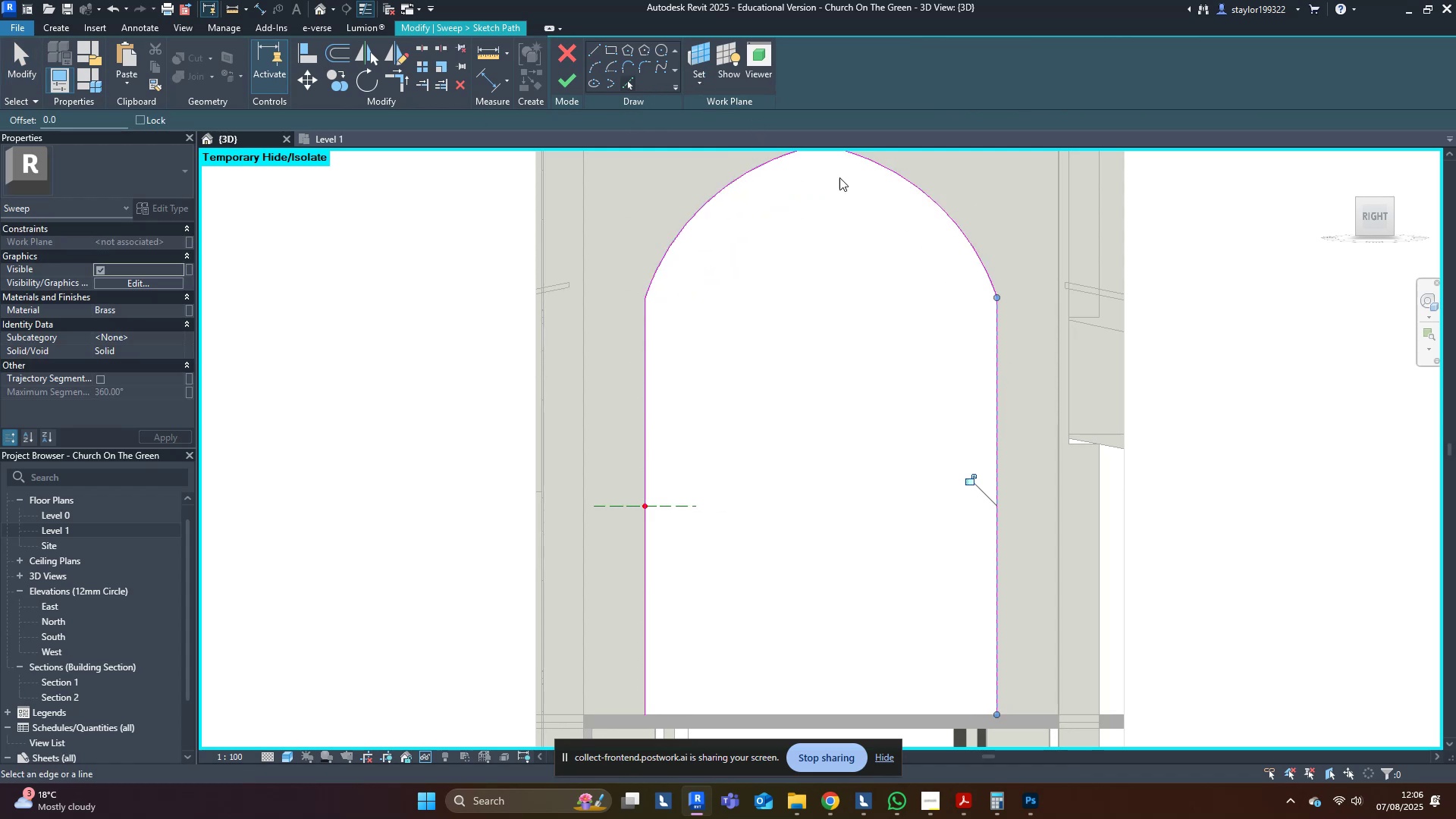 
left_click([836, 229])
 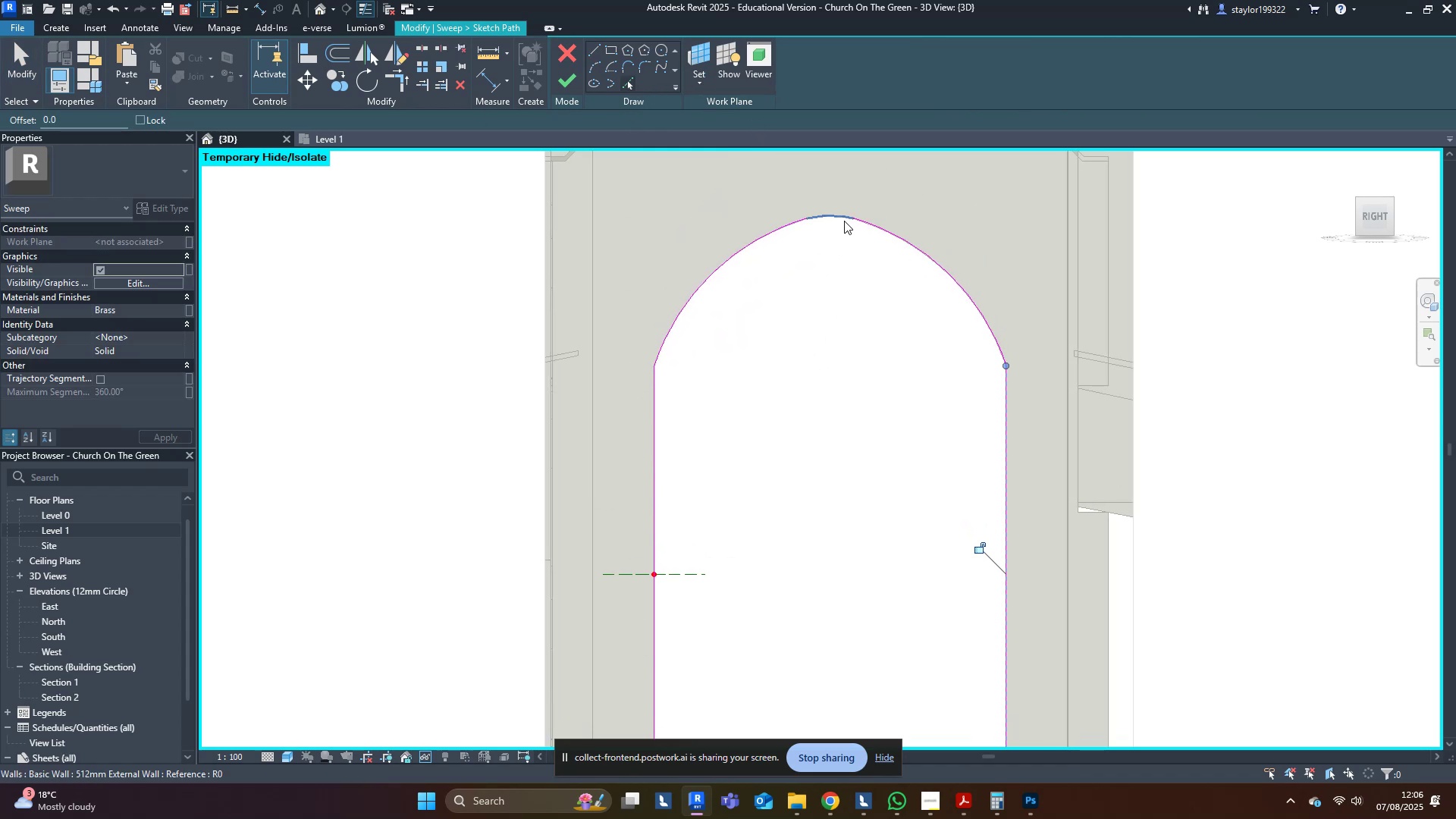 
left_click([843, 218])
 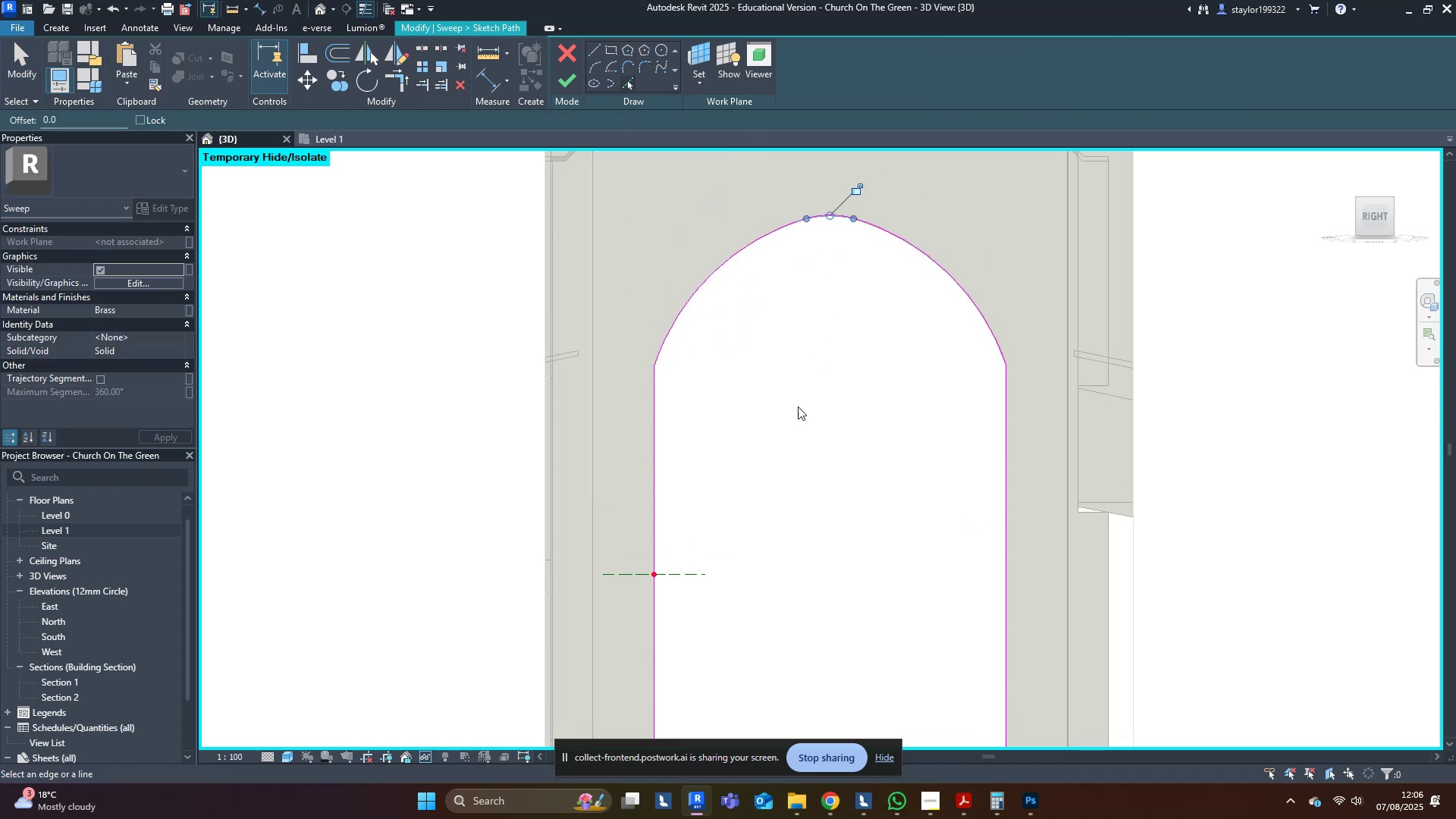 
middle_click([798, 425])
 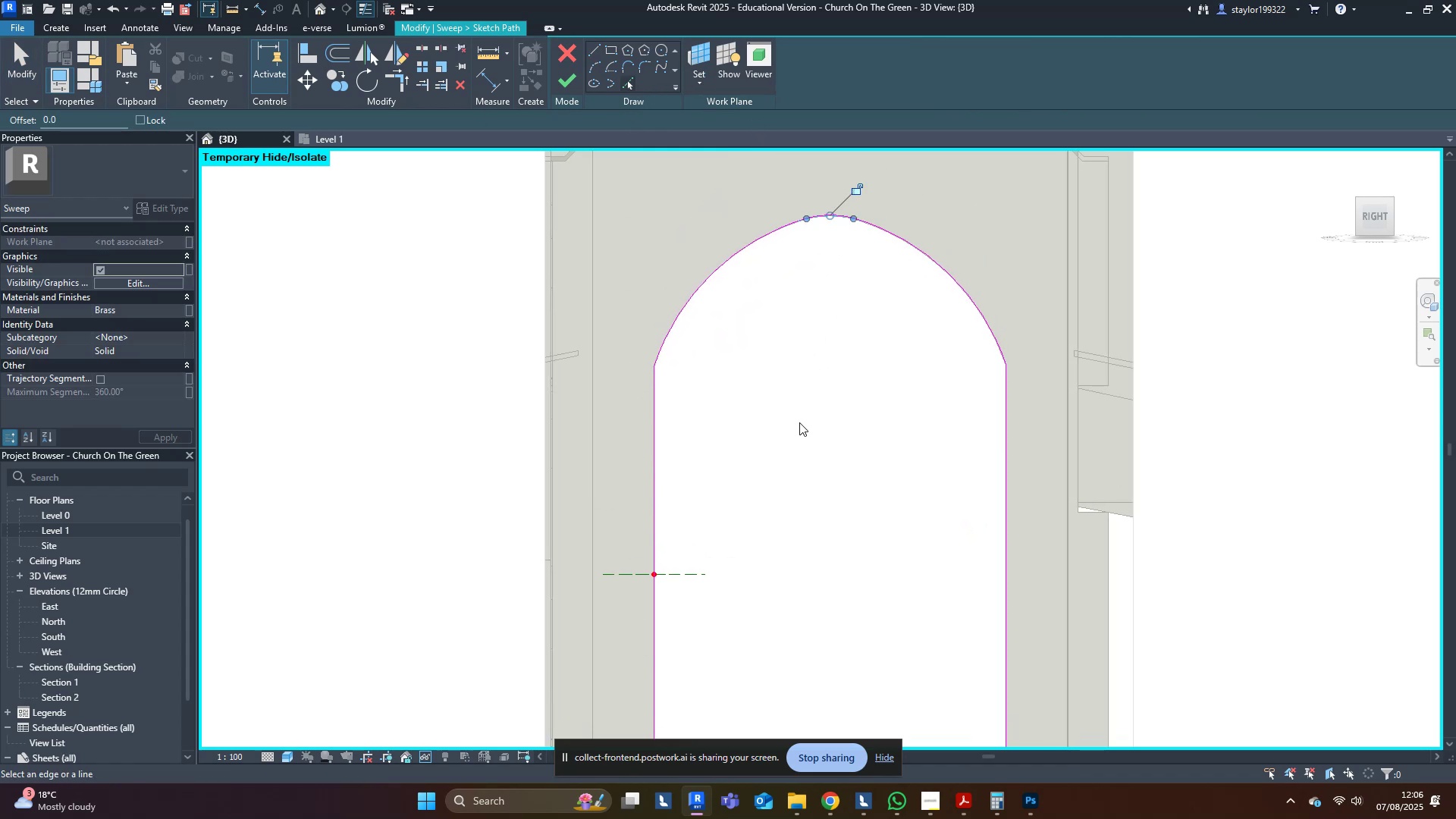 
key(Escape)
 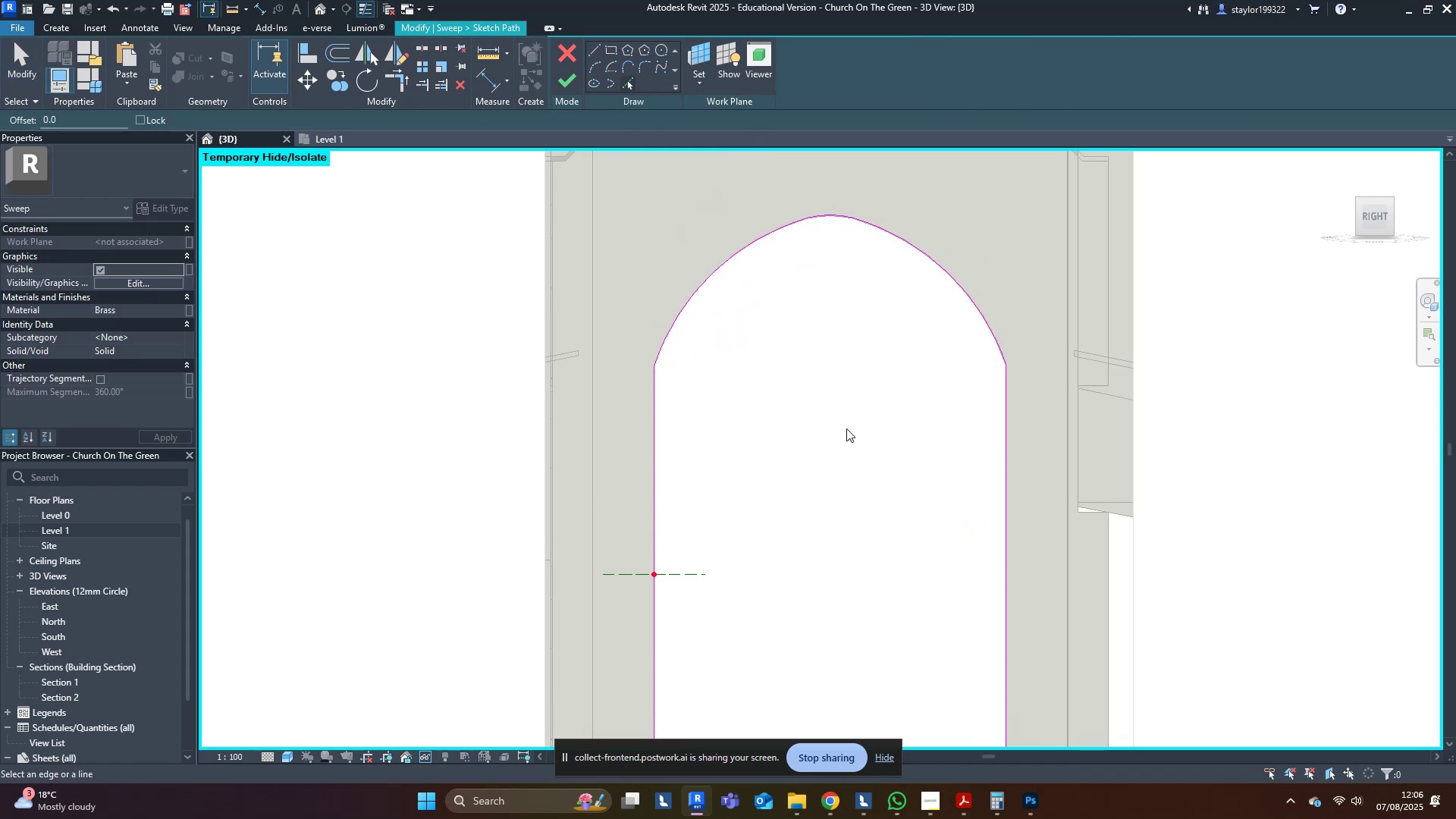 
scroll: coordinate [846, 428], scroll_direction: down, amount: 5.0
 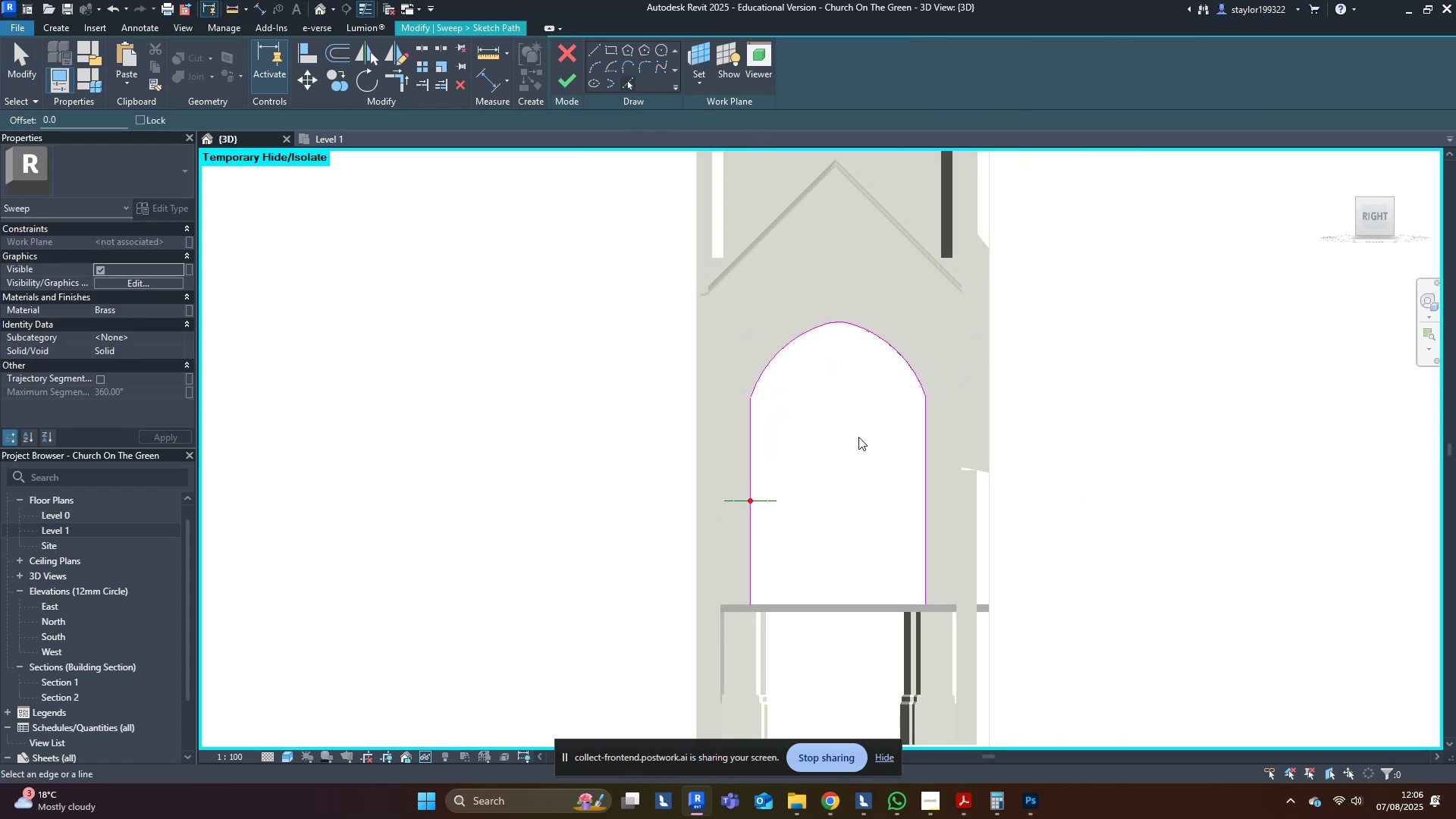 
key(Escape)
 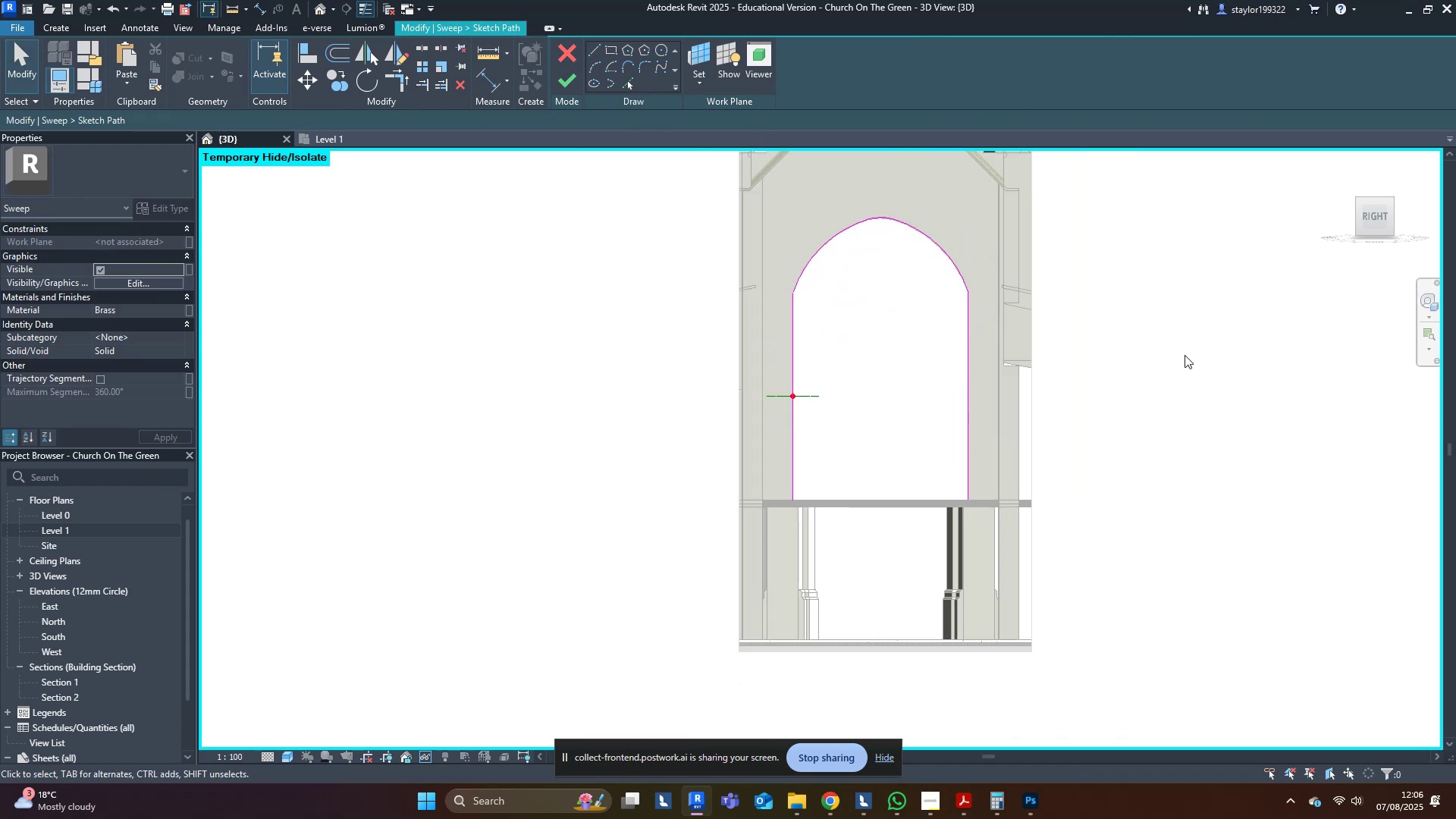 
middle_click([1186, 355])
 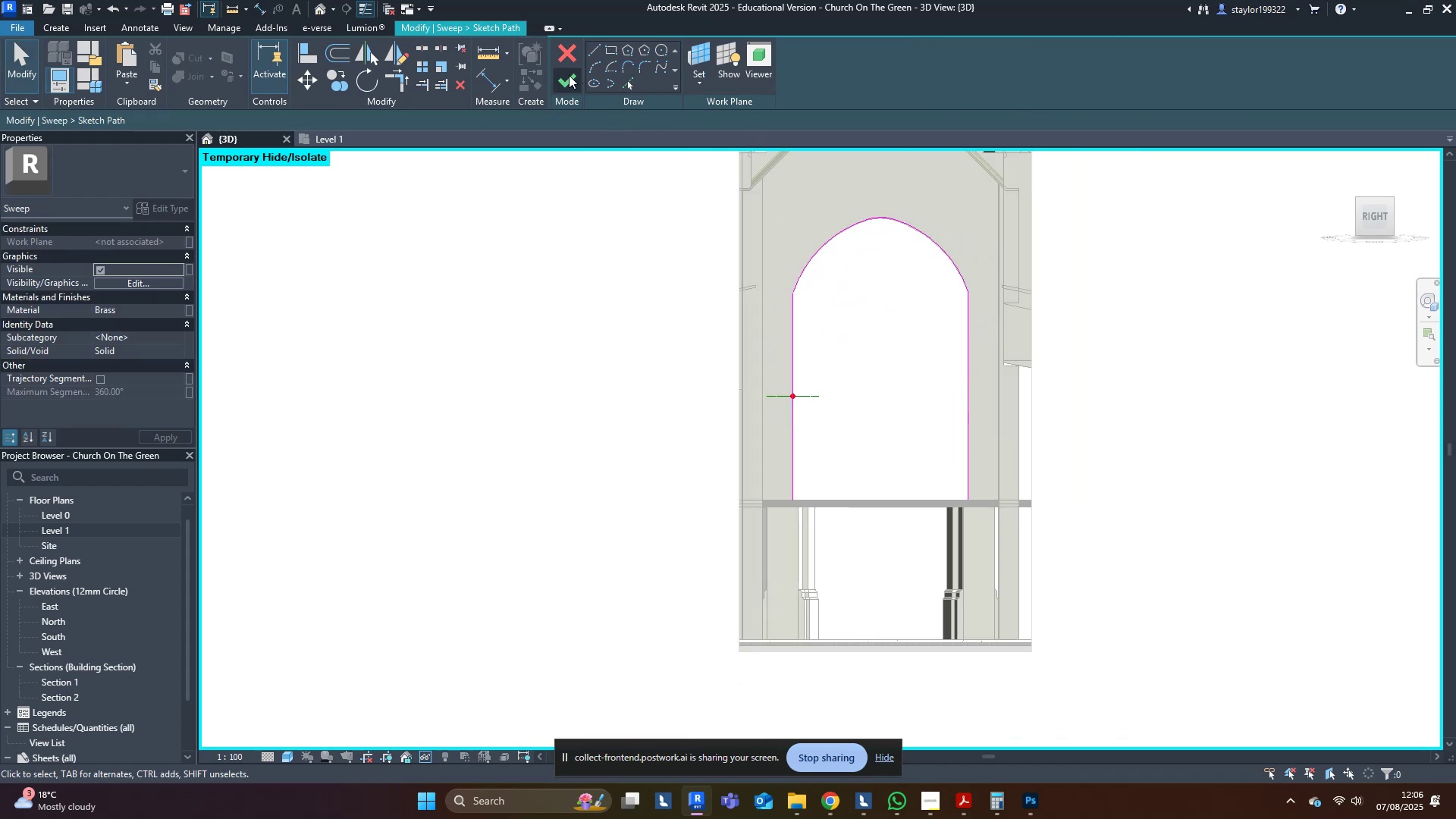 
left_click([568, 76])
 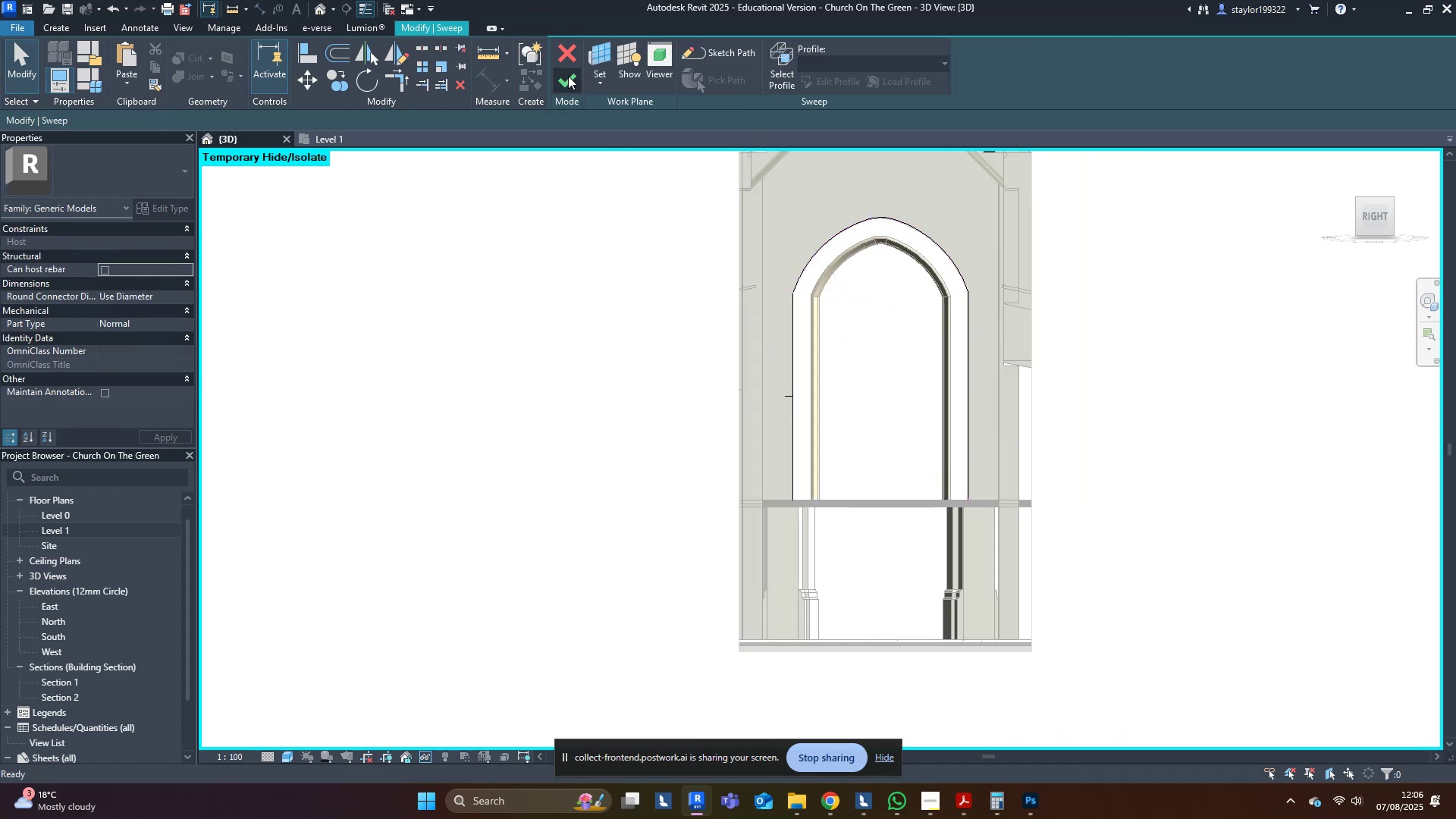 
left_click([568, 76])
 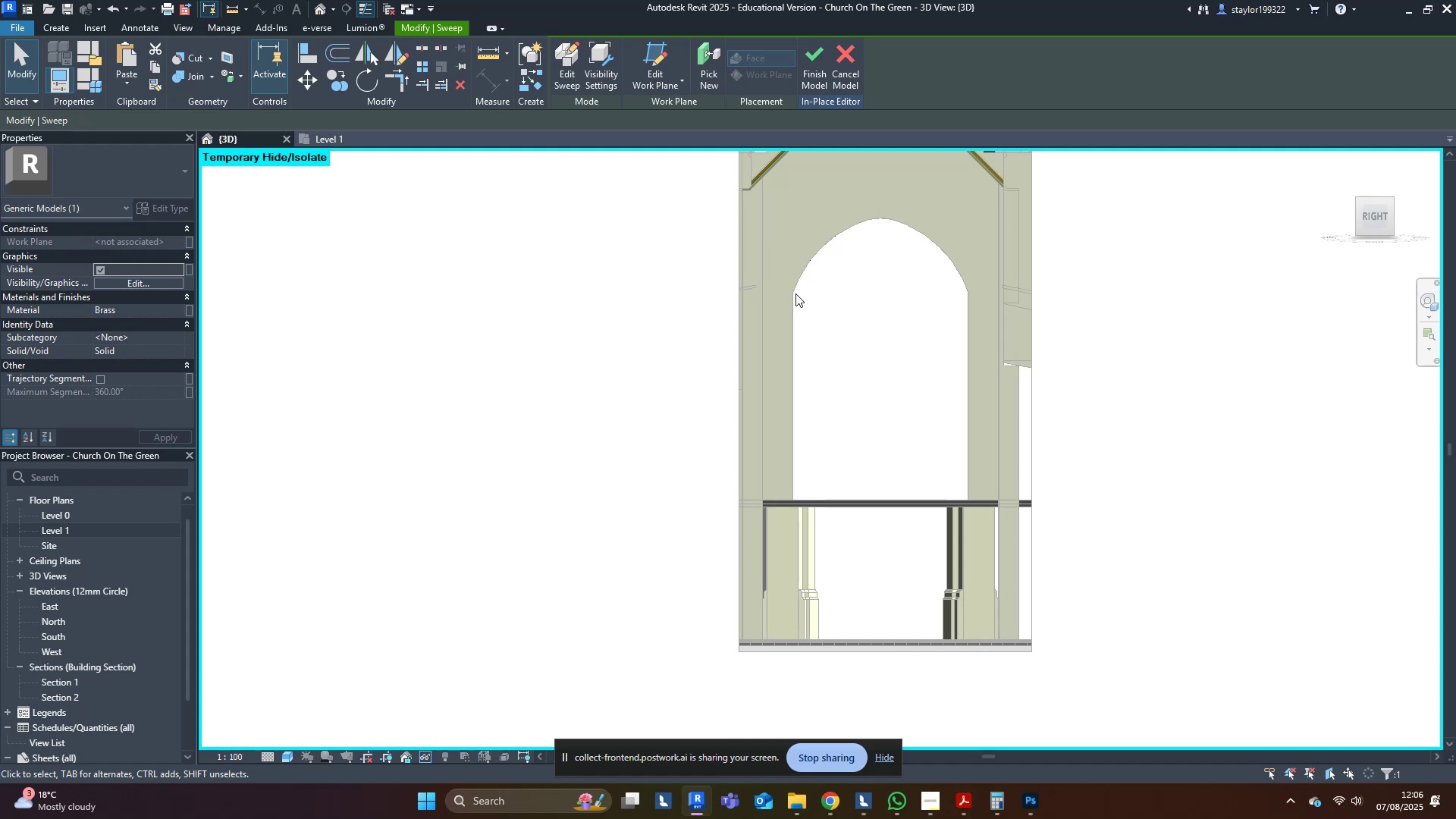 
type(wf)
 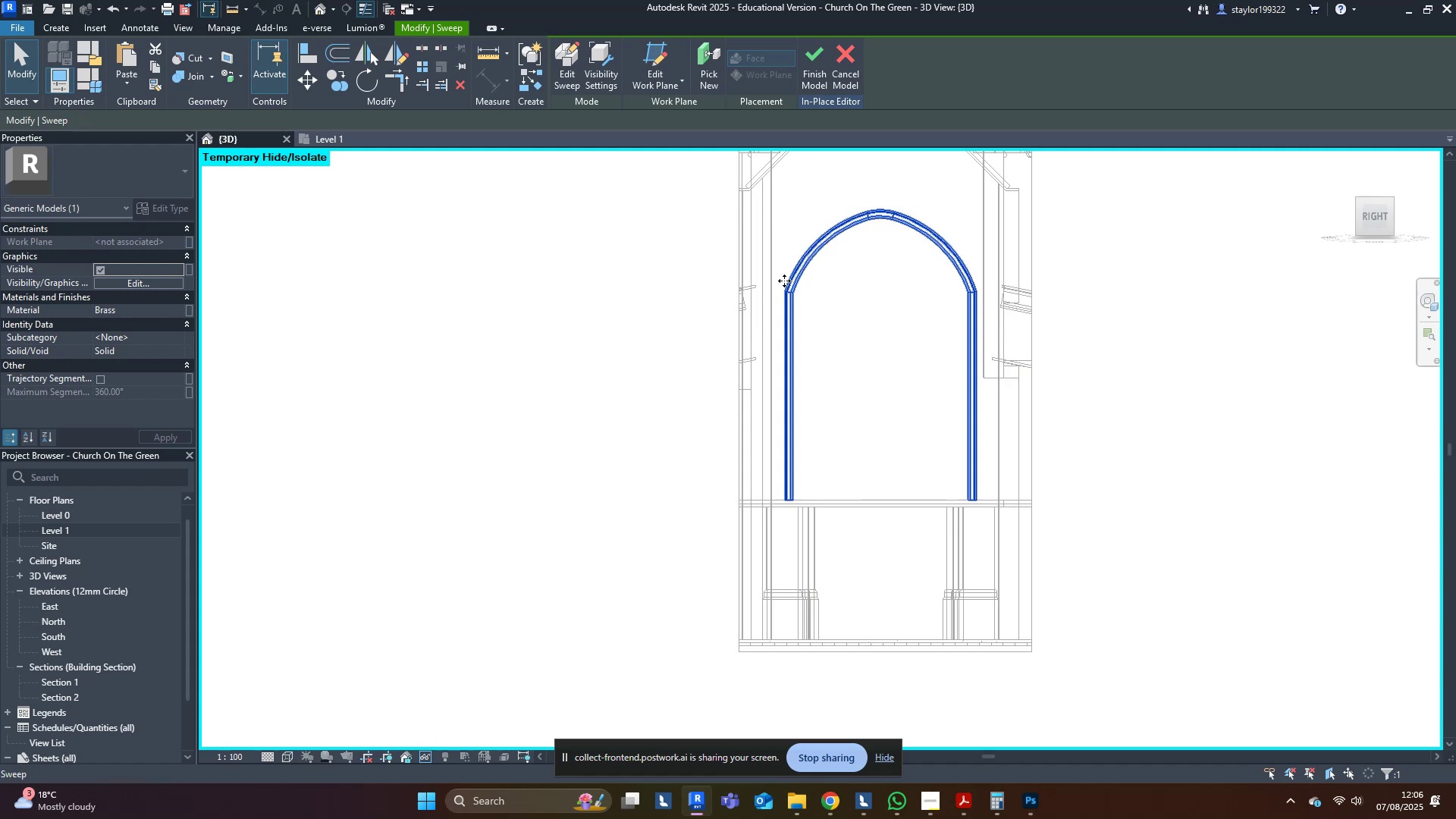 
left_click([793, 268])
 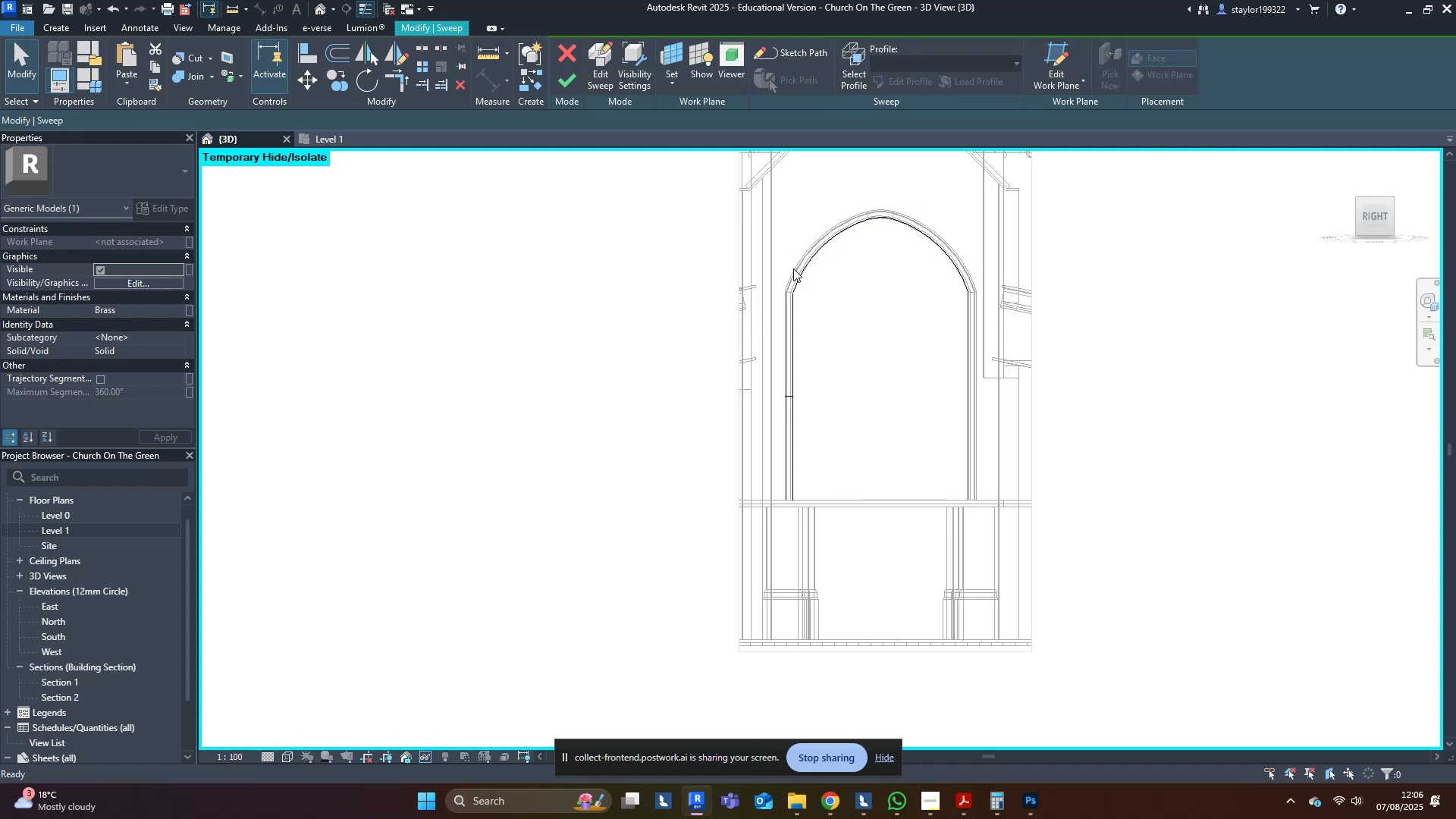 
type(sd)
 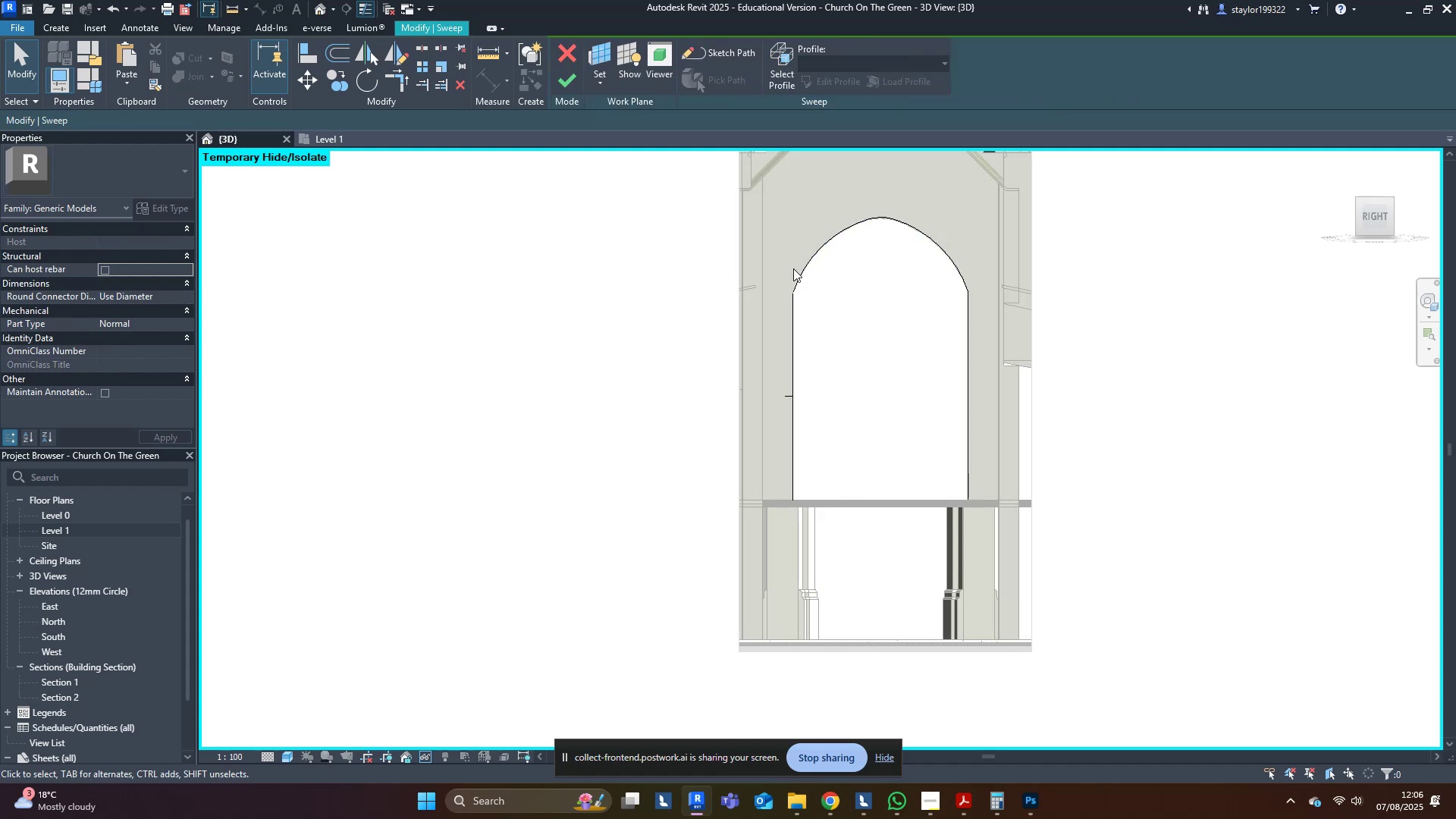 
hold_key(key=ShiftLeft, duration=0.36)
 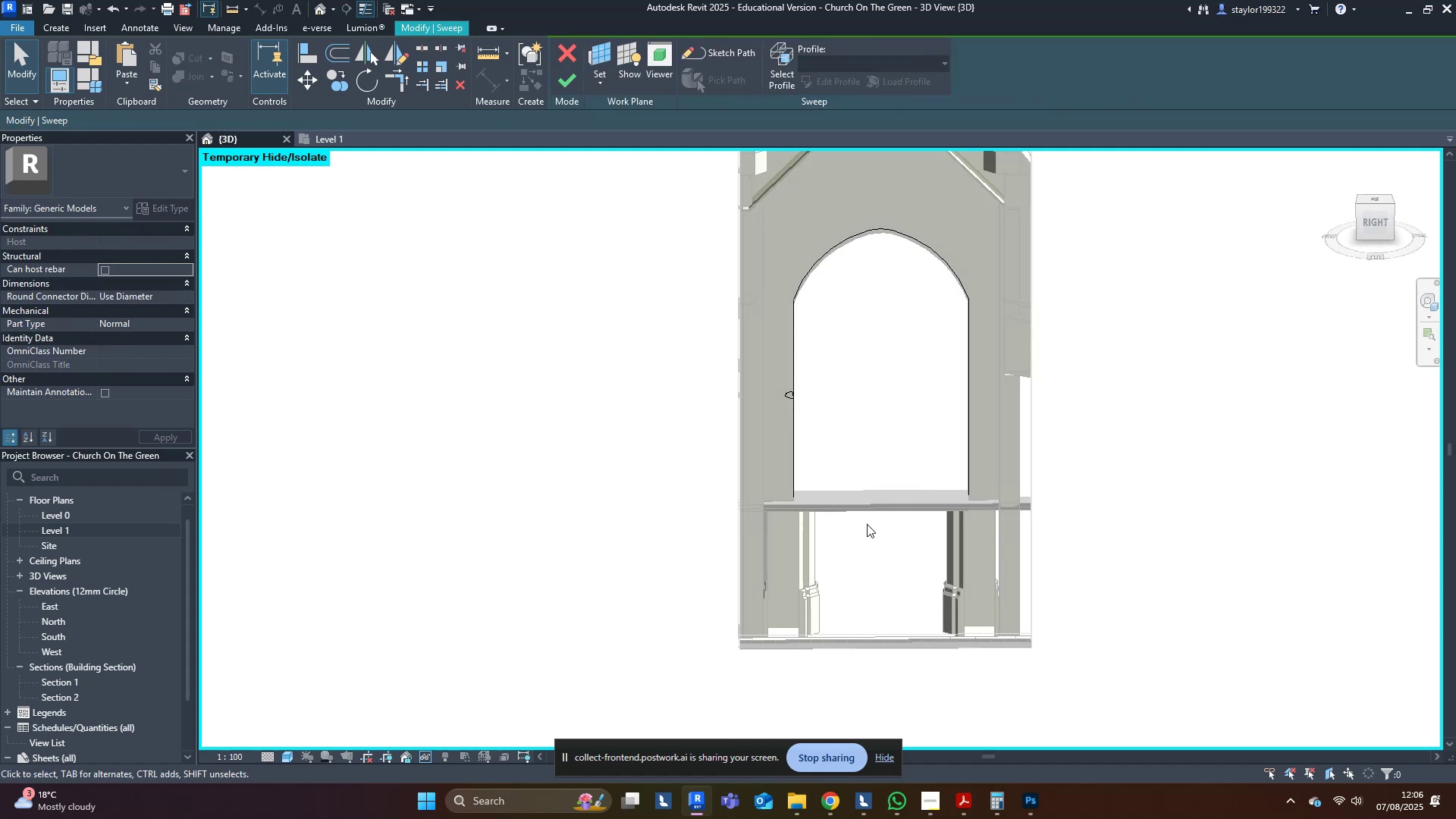 
scroll: coordinate [786, 397], scroll_direction: up, amount: 7.0
 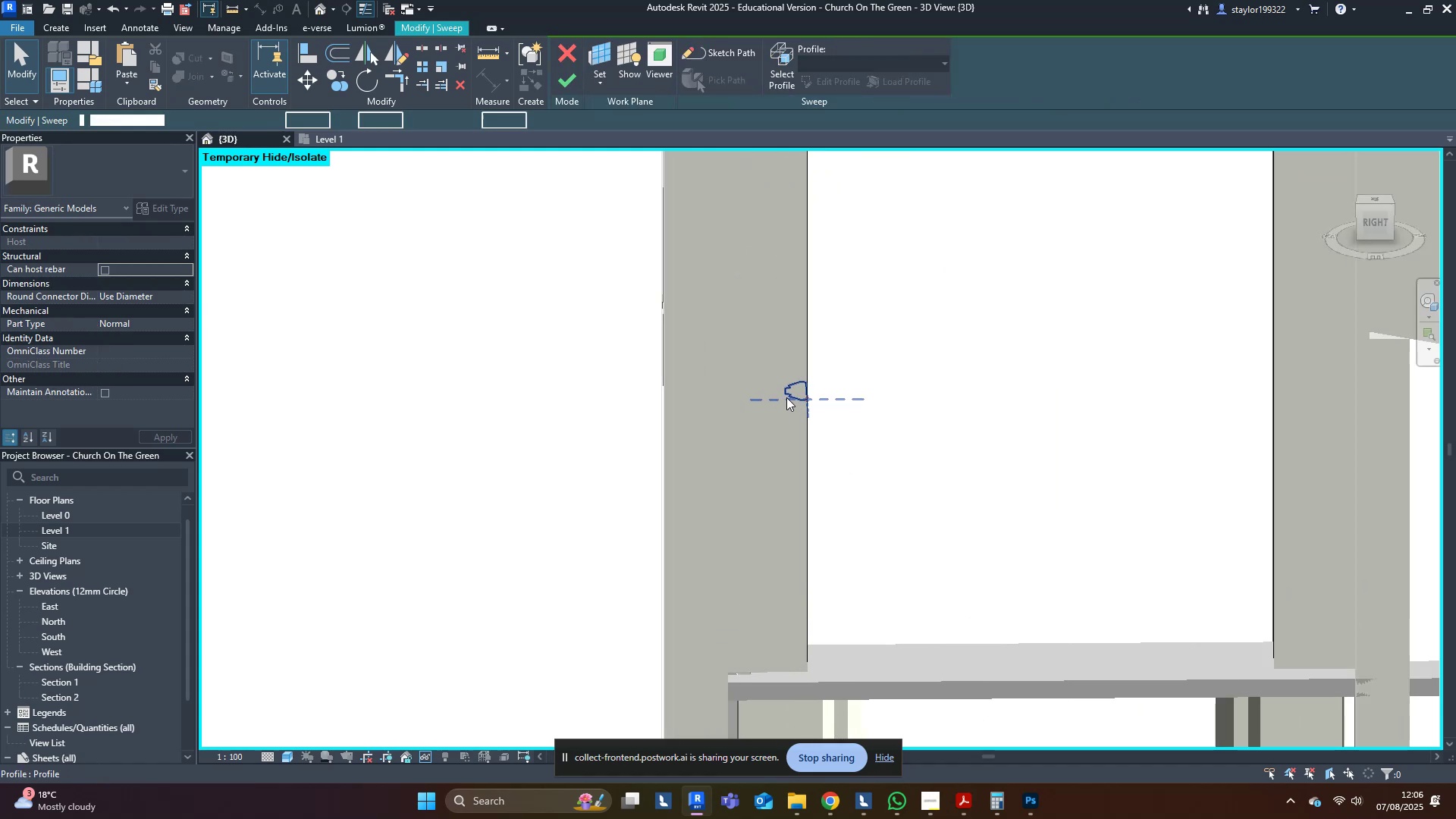 
double_click([786, 397])
 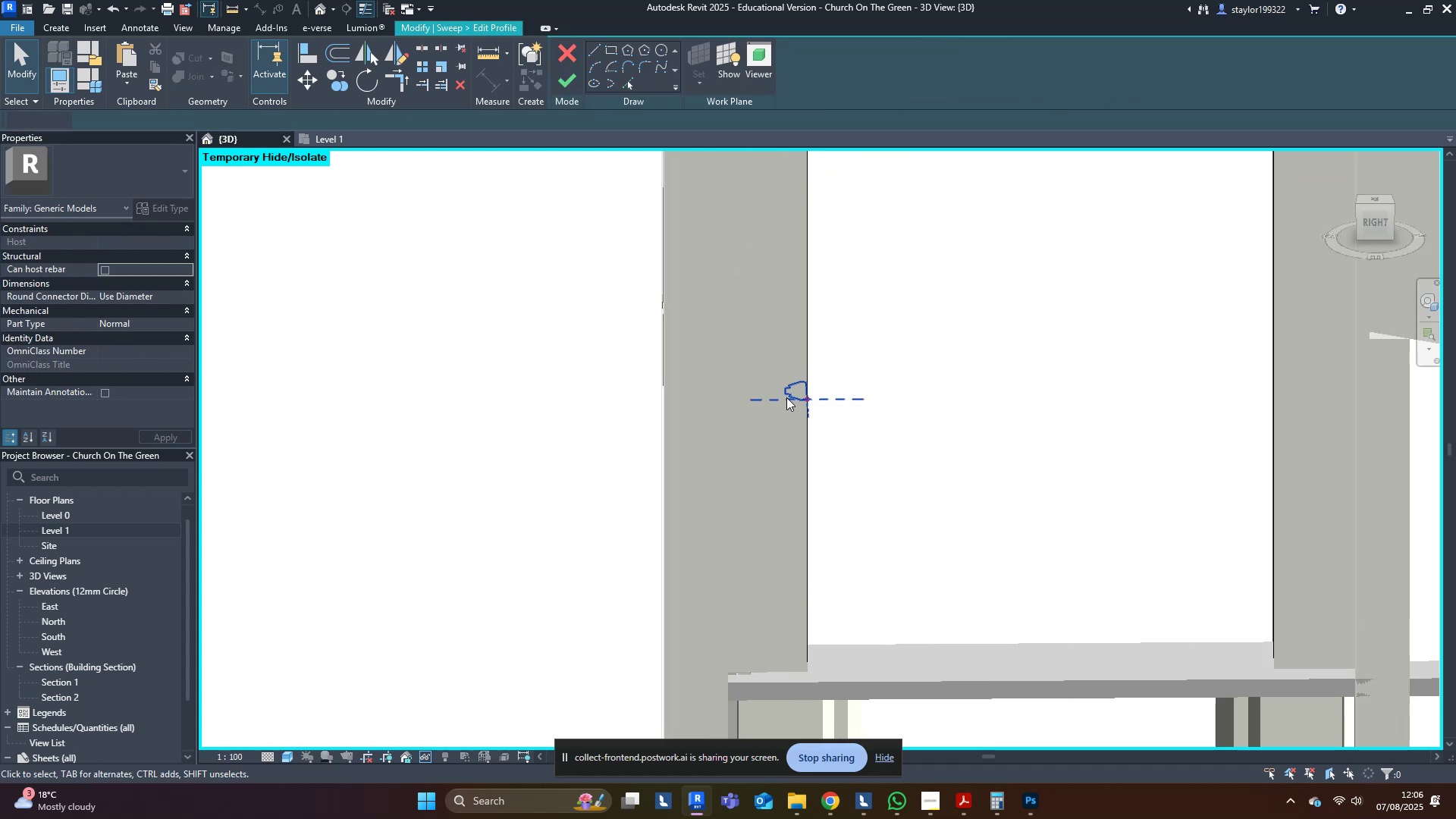 
key(Tab)
 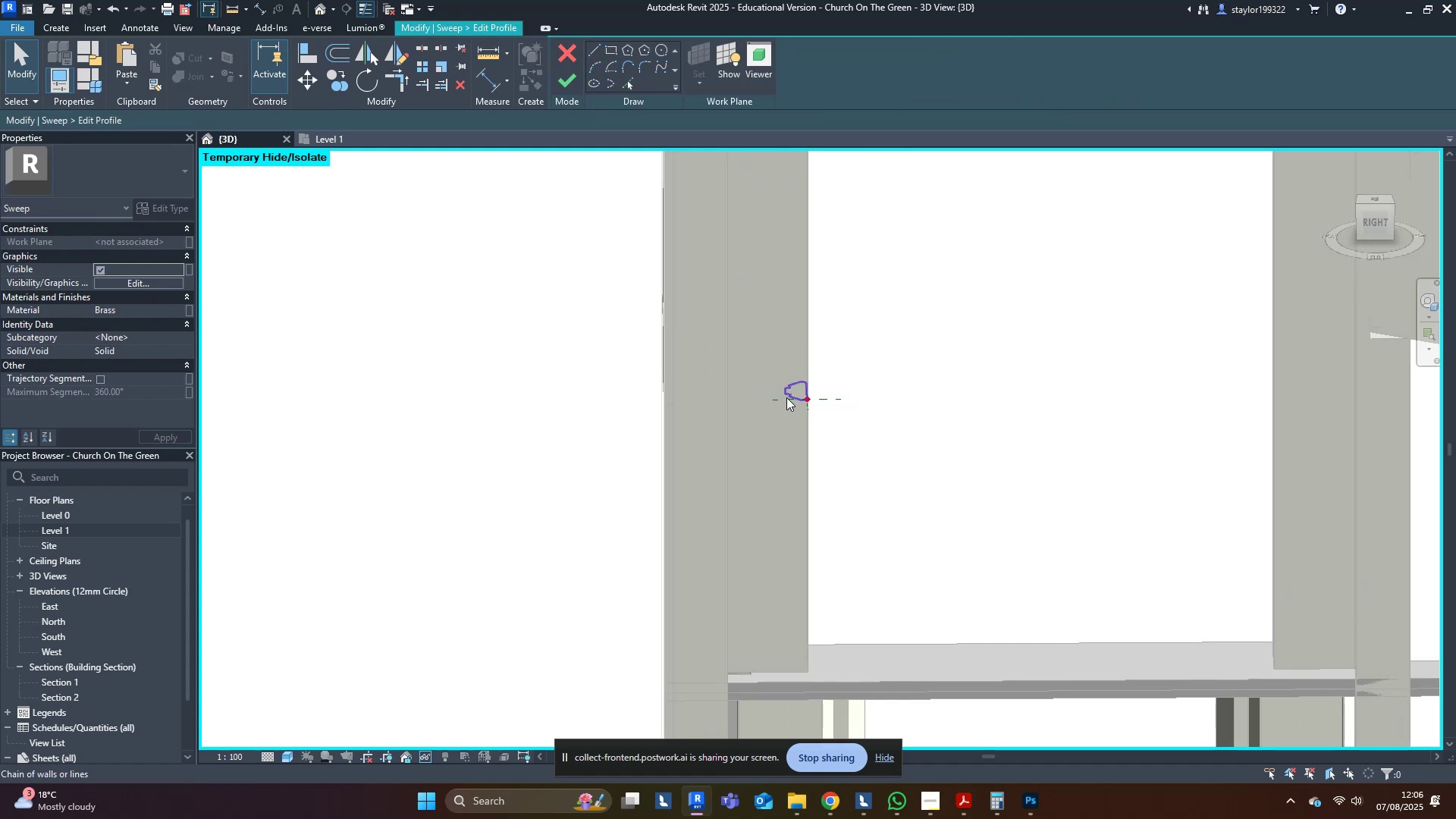 
triple_click([786, 397])
 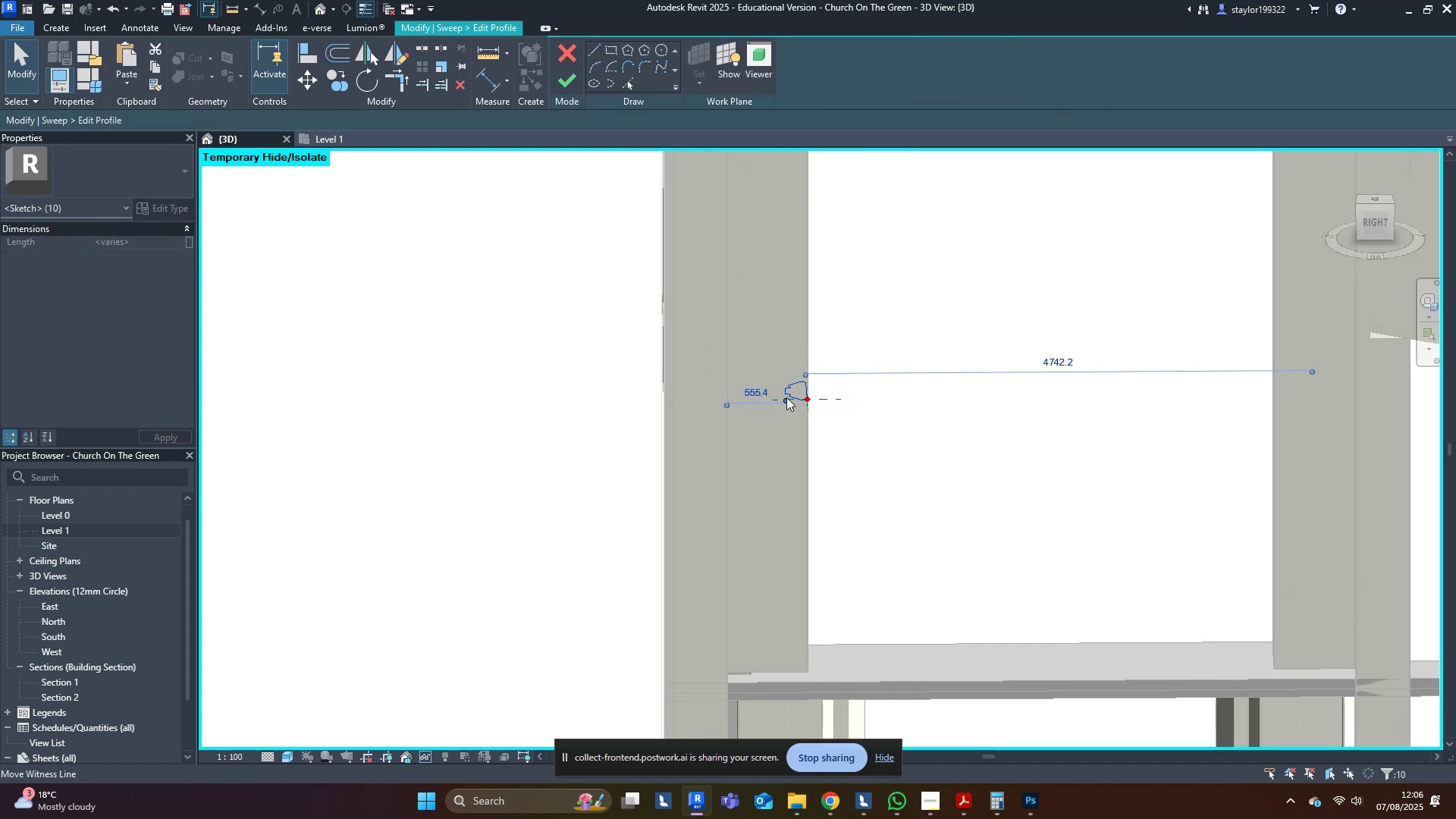 
scroll: coordinate [786, 397], scroll_direction: up, amount: 5.0
 